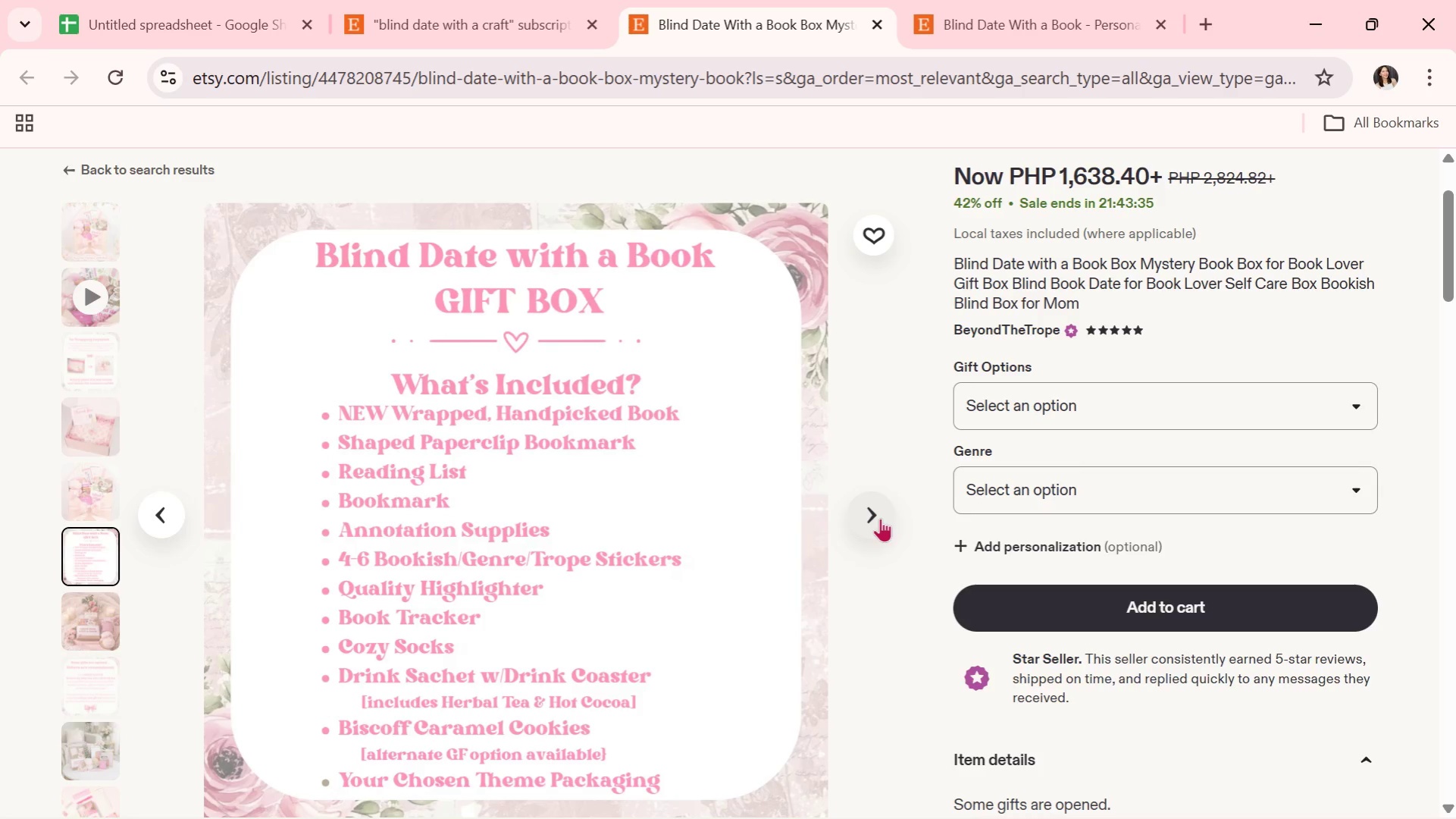 
wait(13.38)
 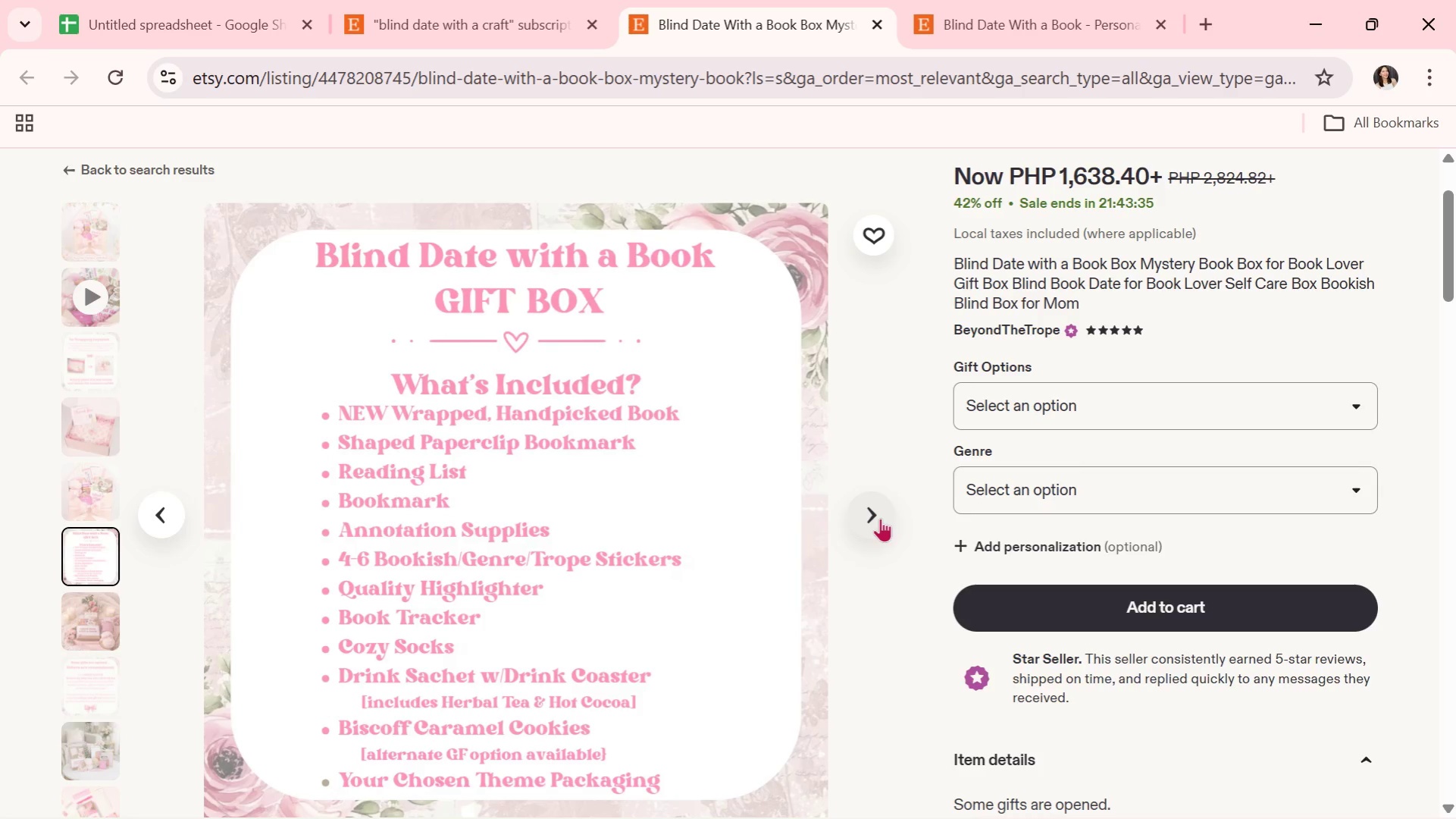 
left_click([880, 518])
 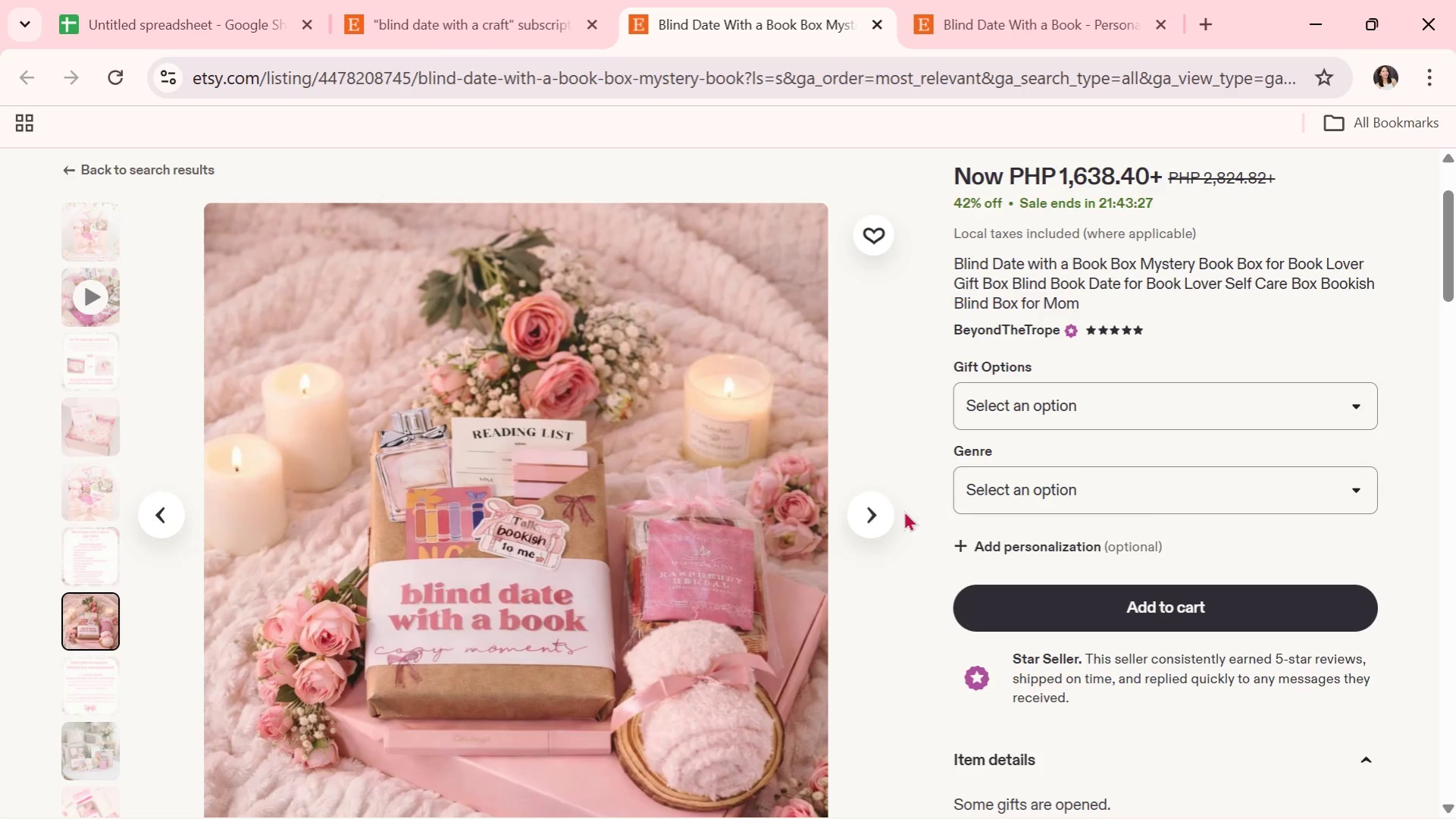 
left_click([860, 519])
 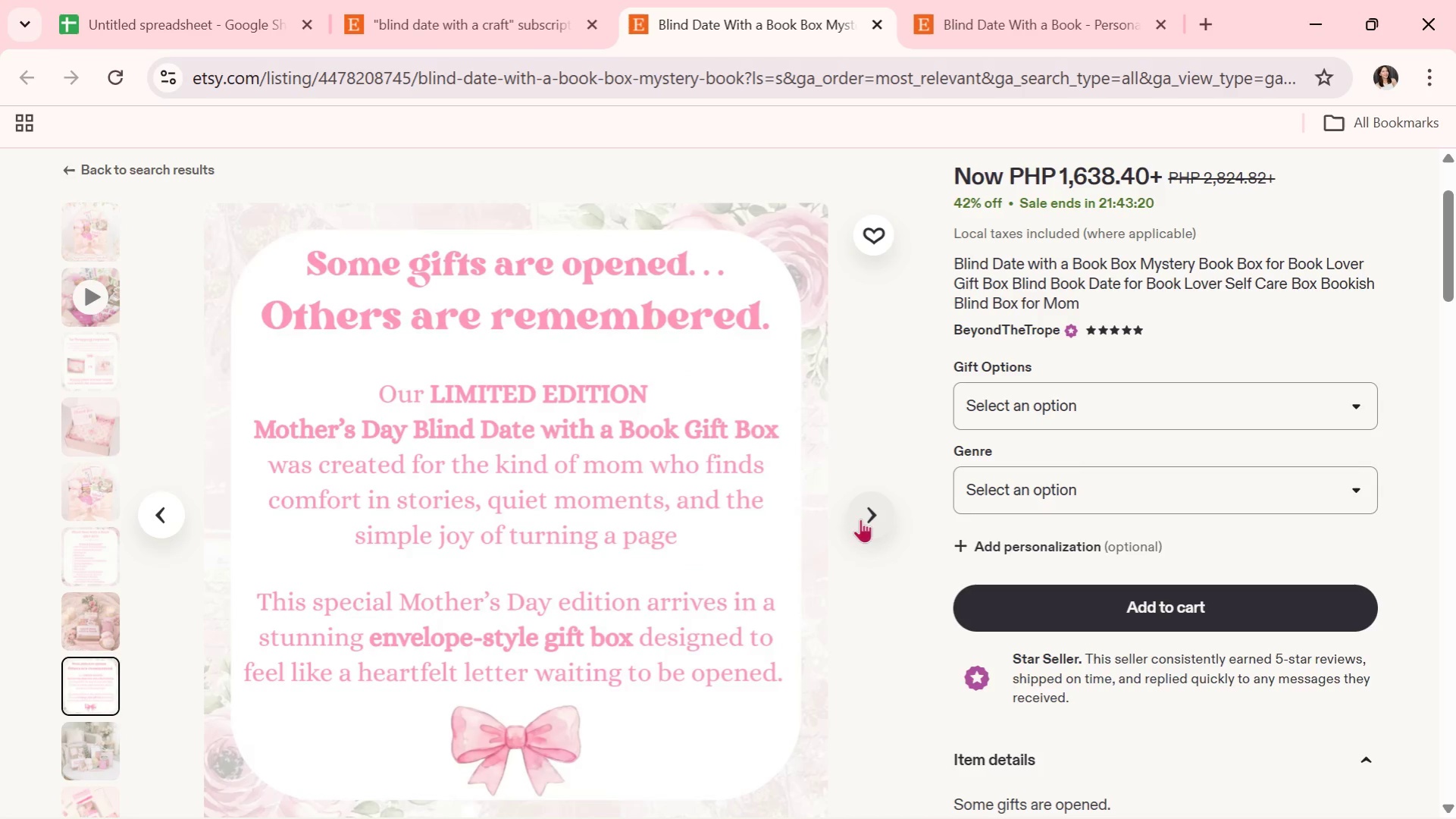 
wait(7.62)
 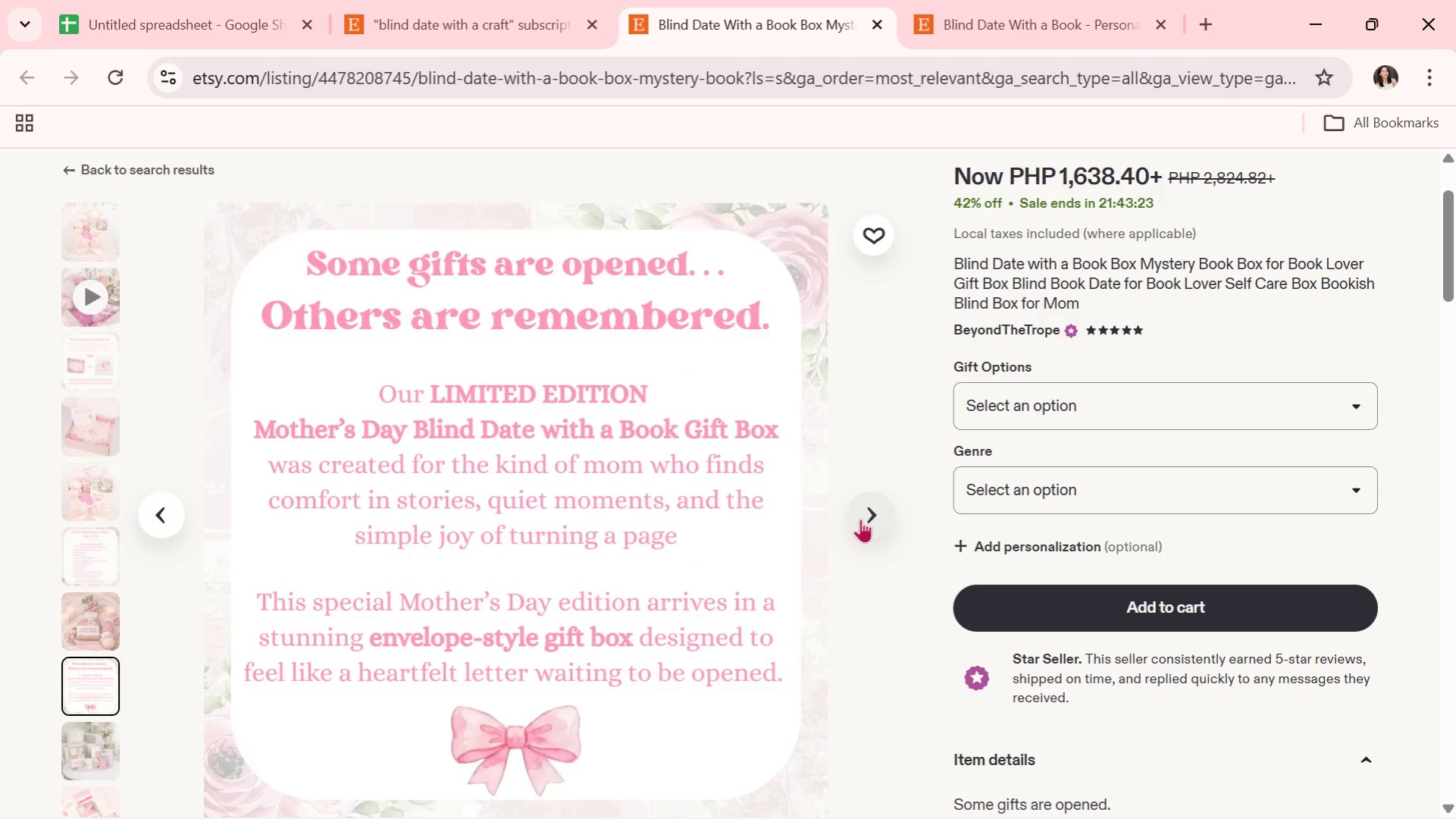 
left_click([860, 519])
 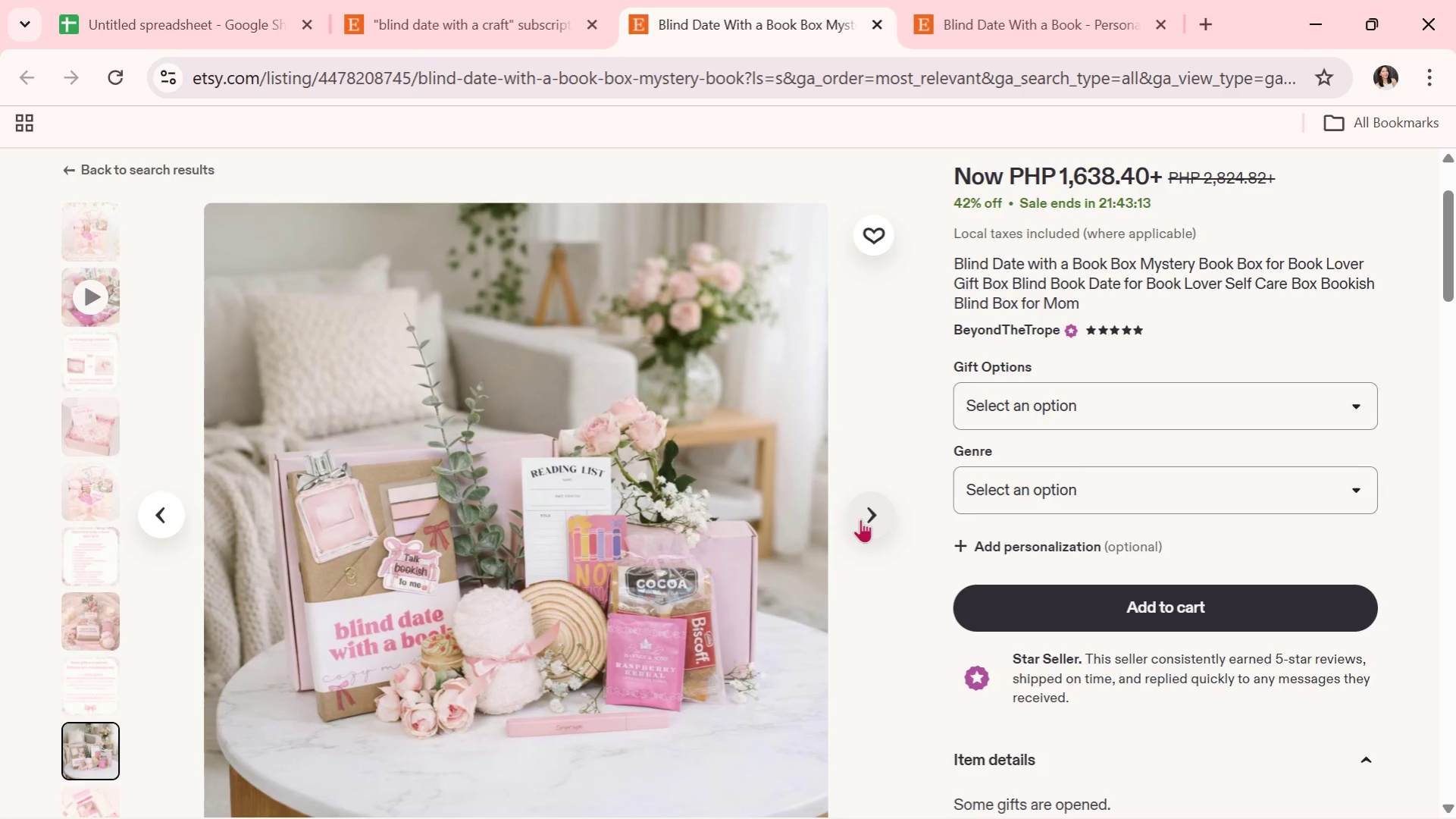 
wait(10.23)
 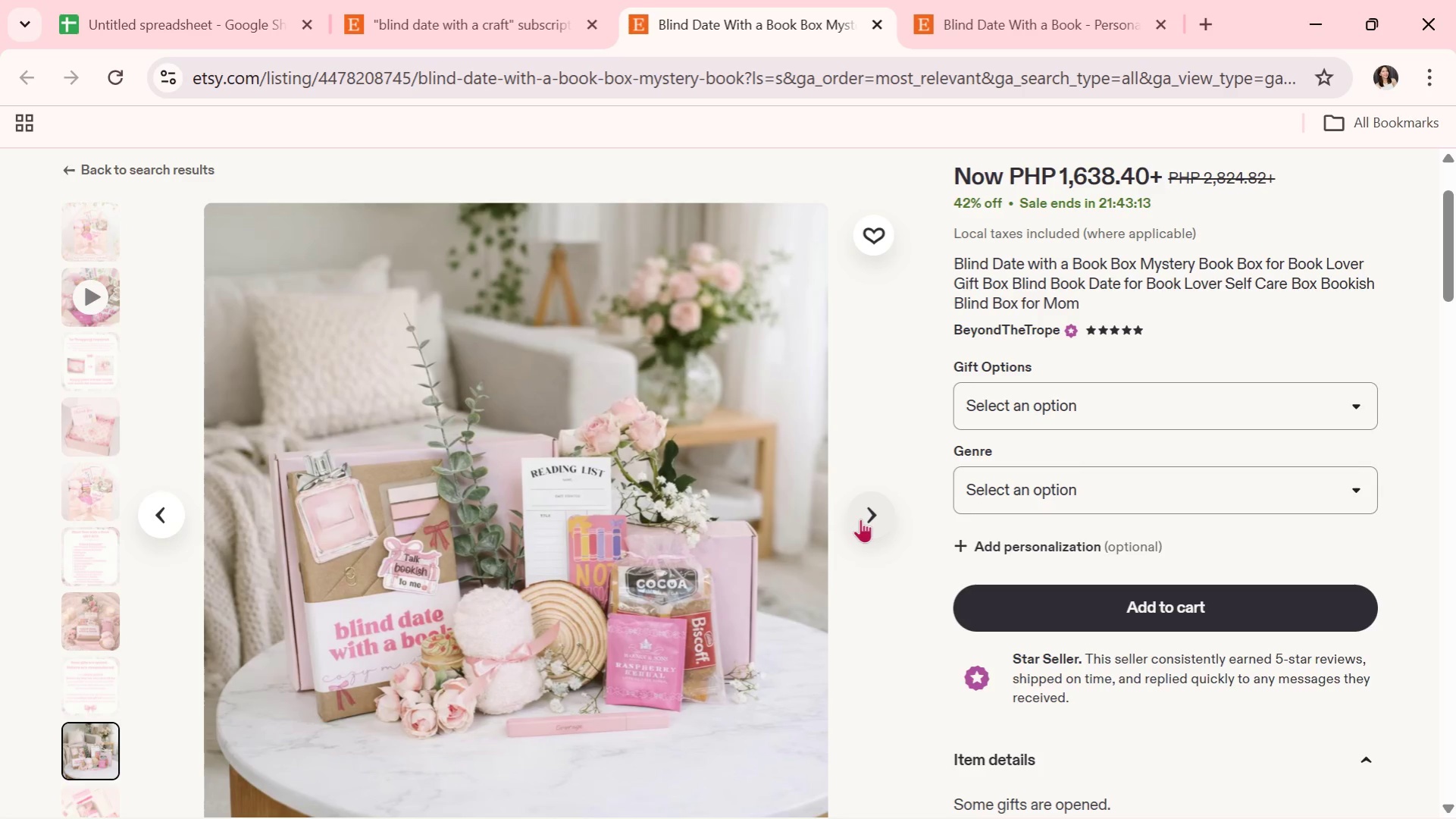 
left_click([493, 5])
 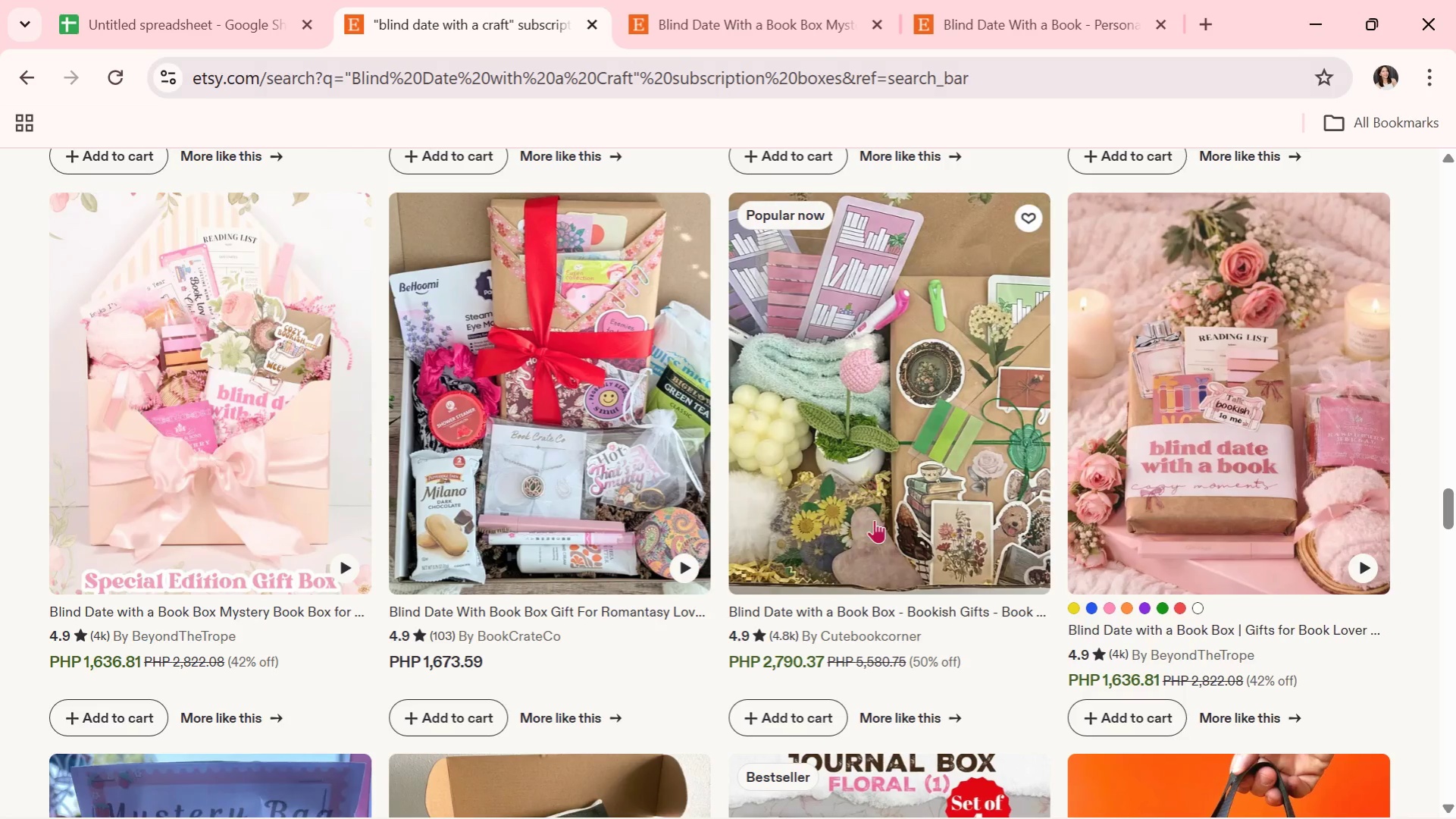 
scroll: coordinate [947, 584], scroll_direction: down, amount: 4.0
 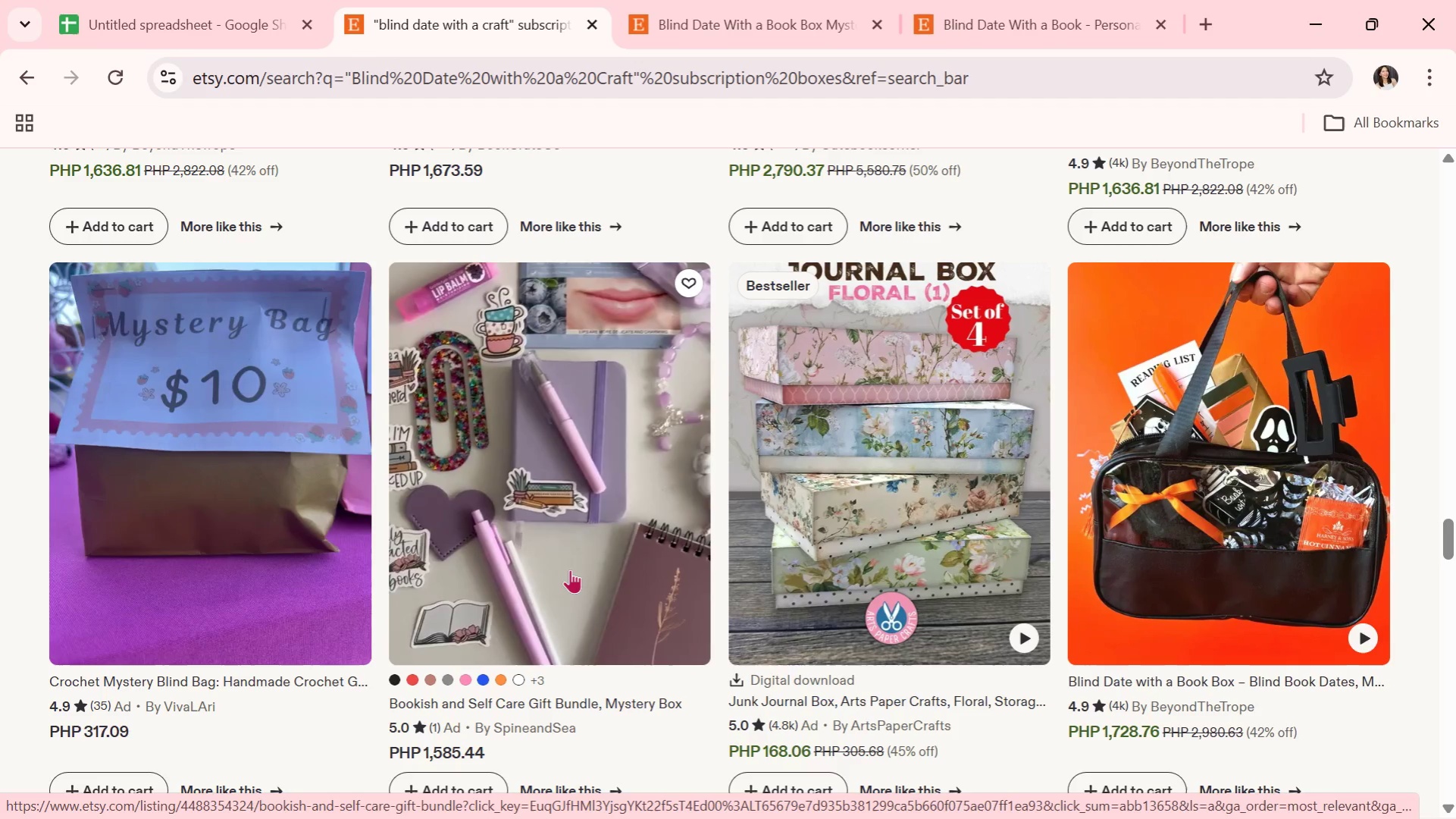 
wait(7.78)
 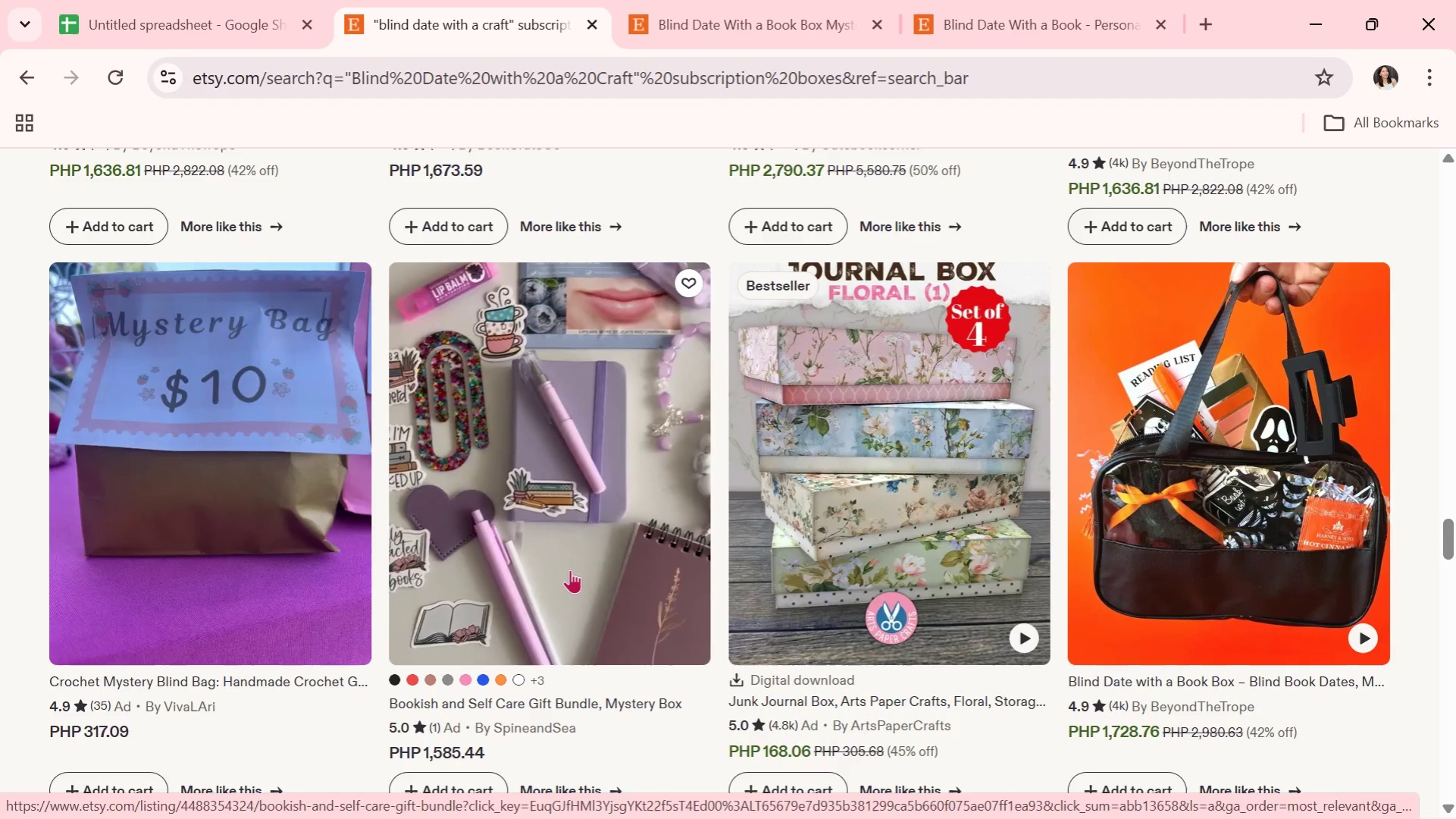 
left_click([570, 570])
 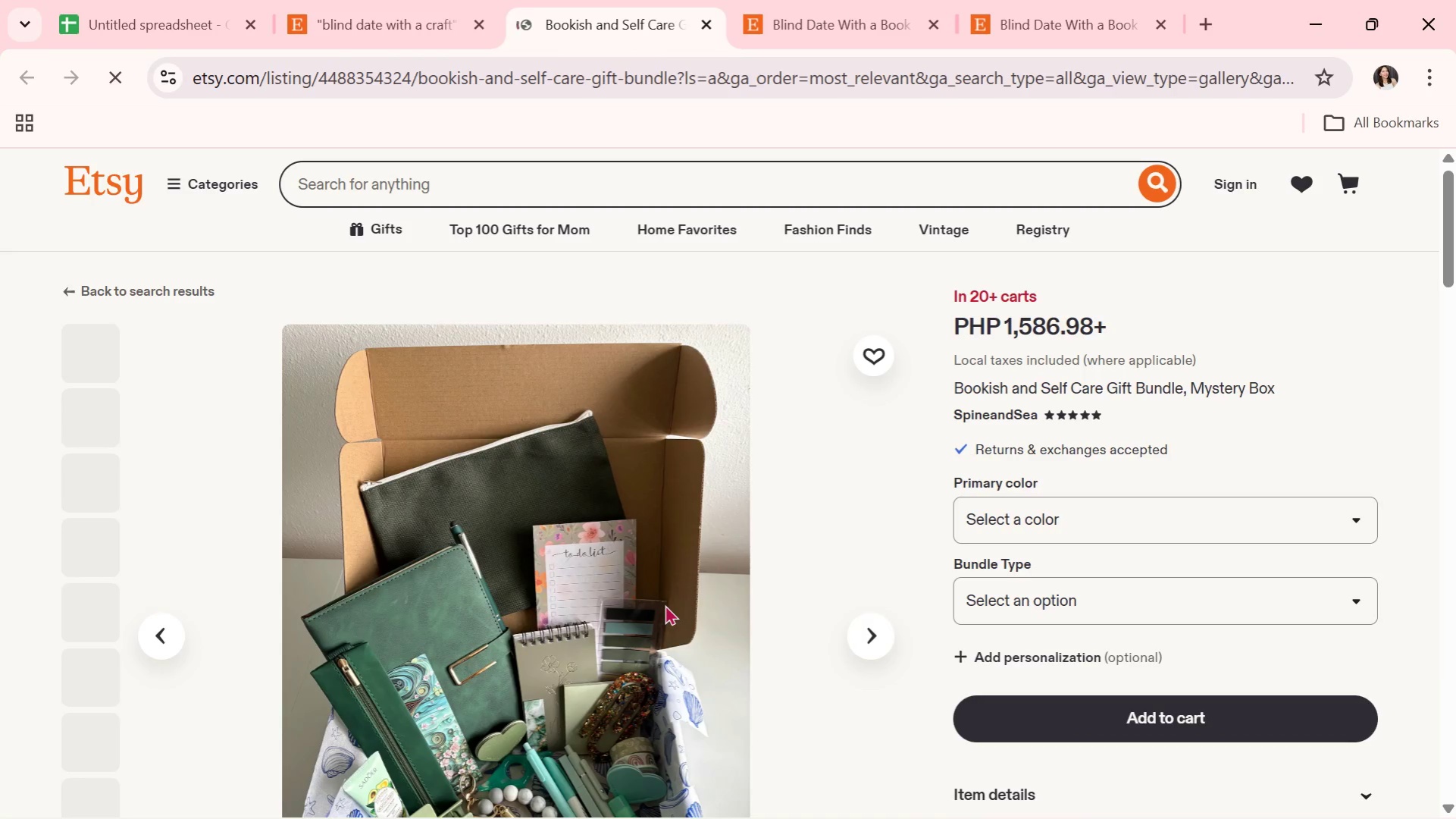 
scroll: coordinate [666, 606], scroll_direction: down, amount: 1.0
 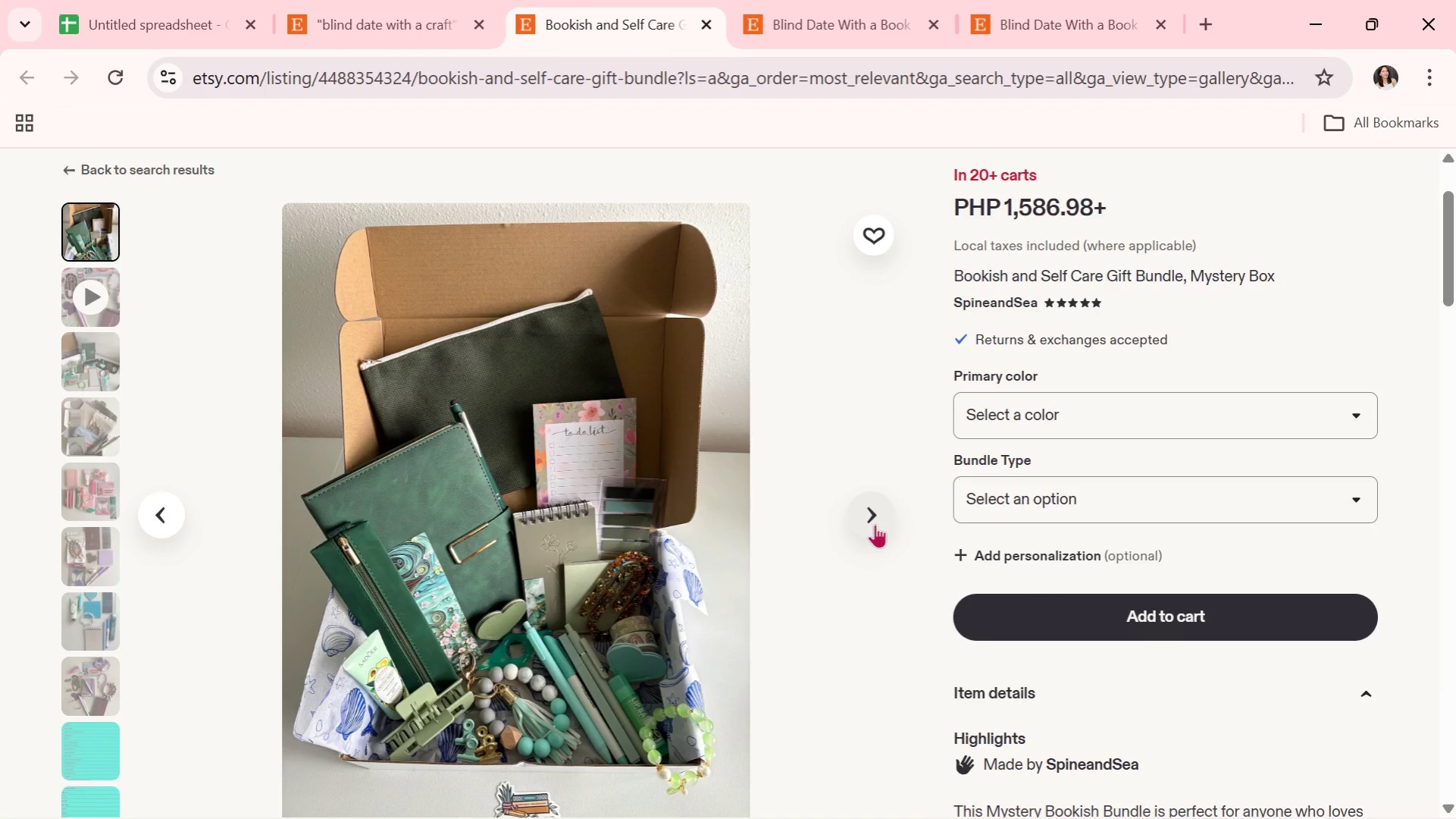 
left_click([875, 524])
 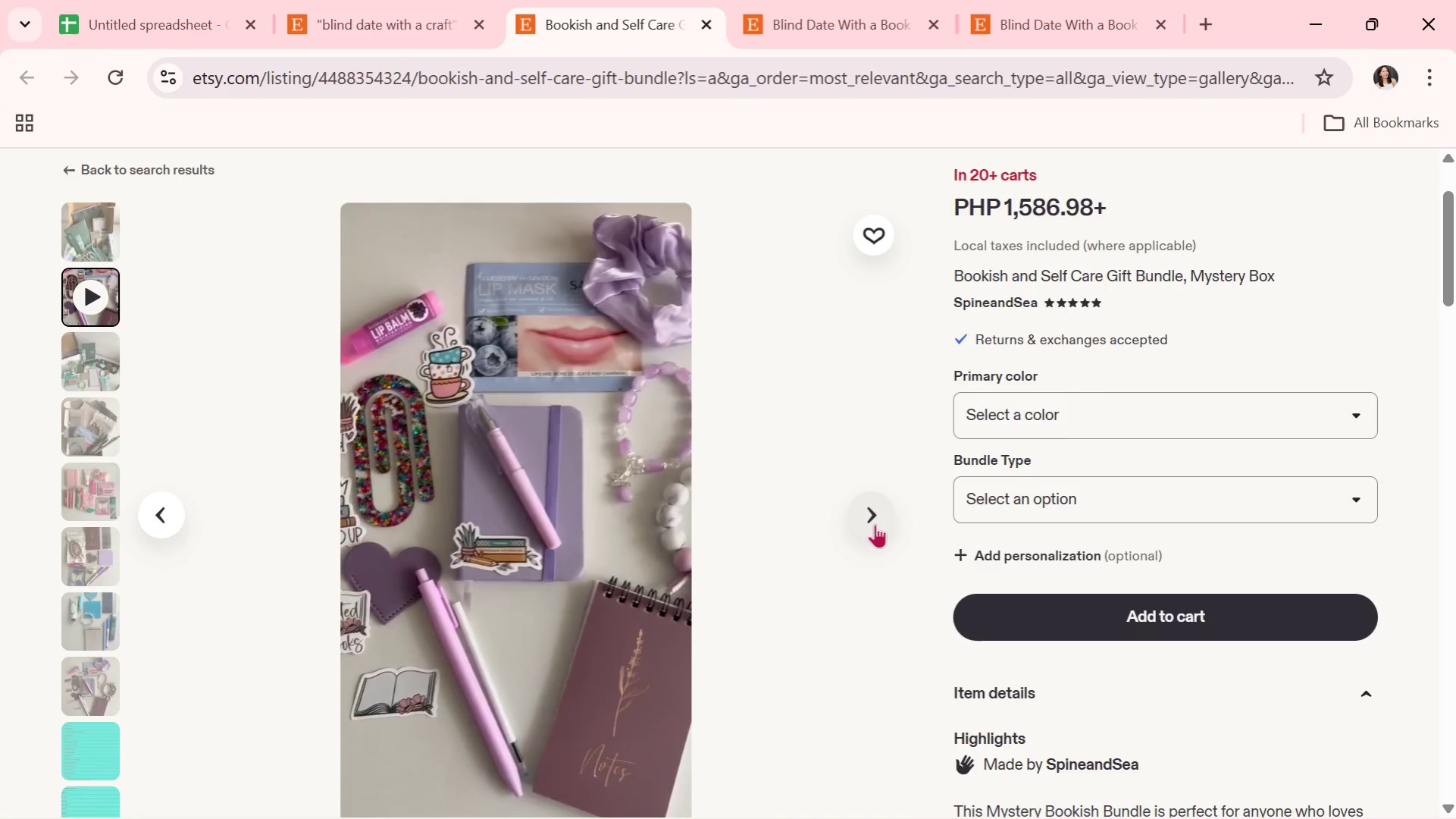 
left_click([875, 524])
 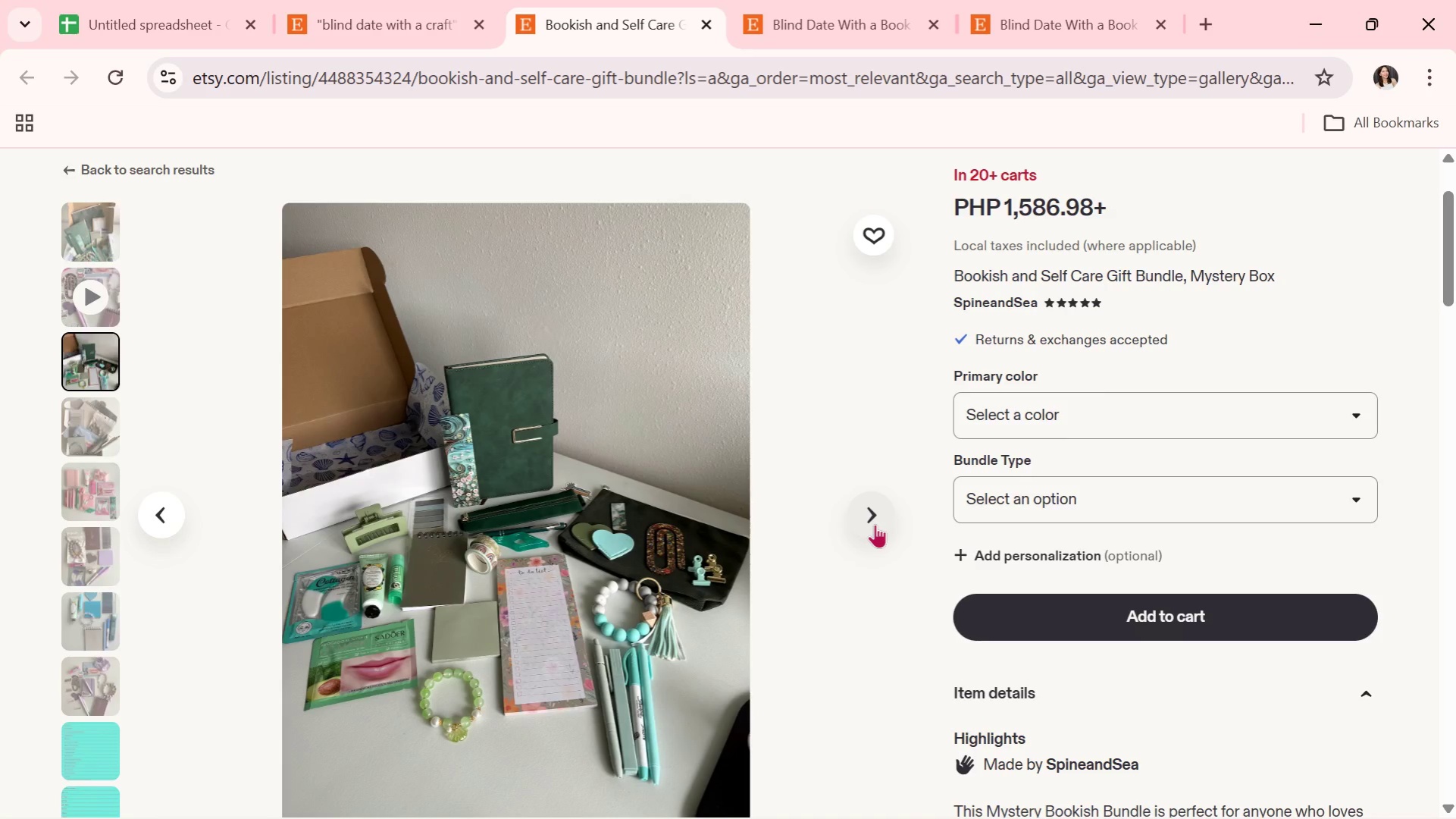 
left_click([875, 524])
 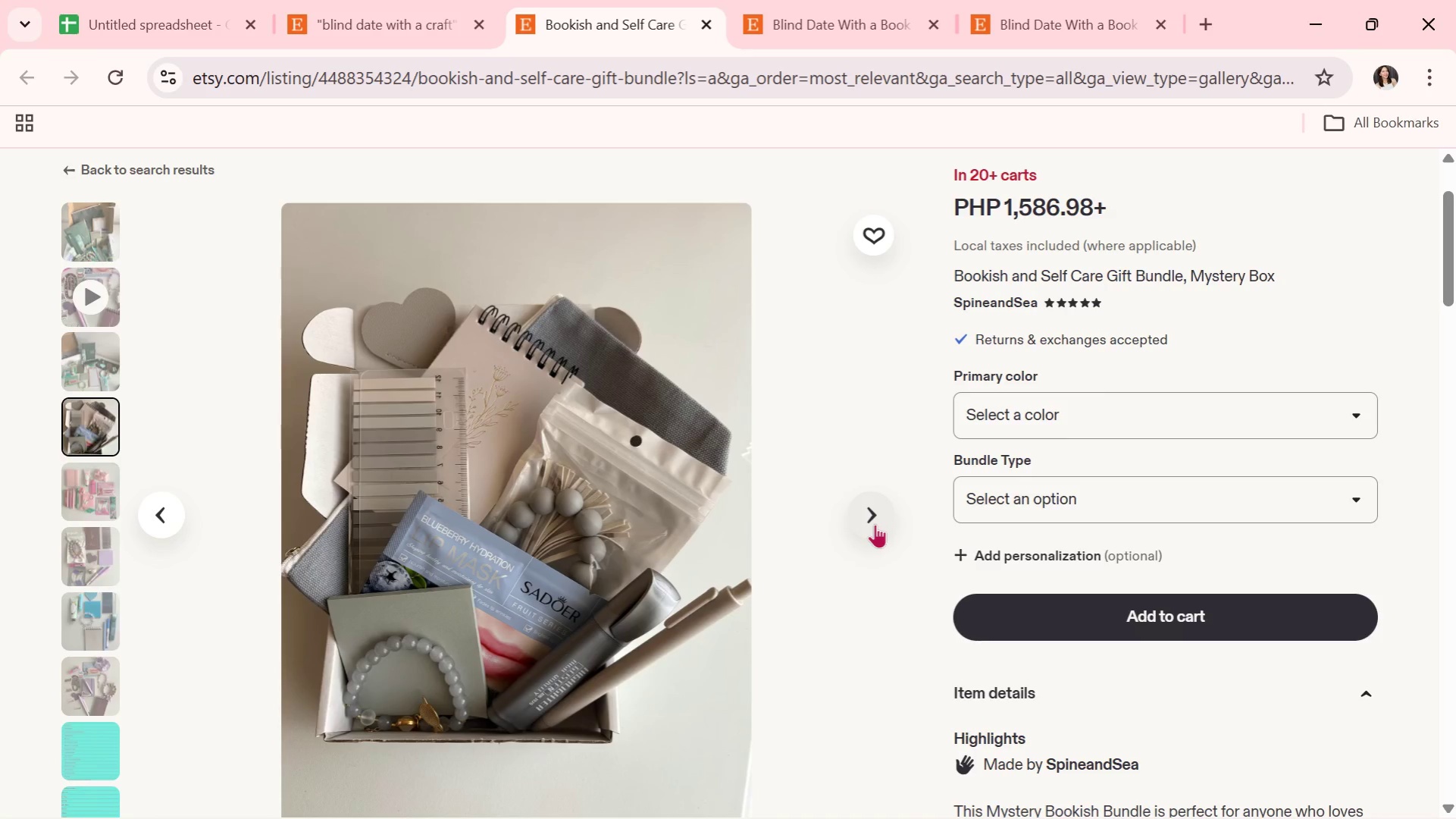 
wait(8.25)
 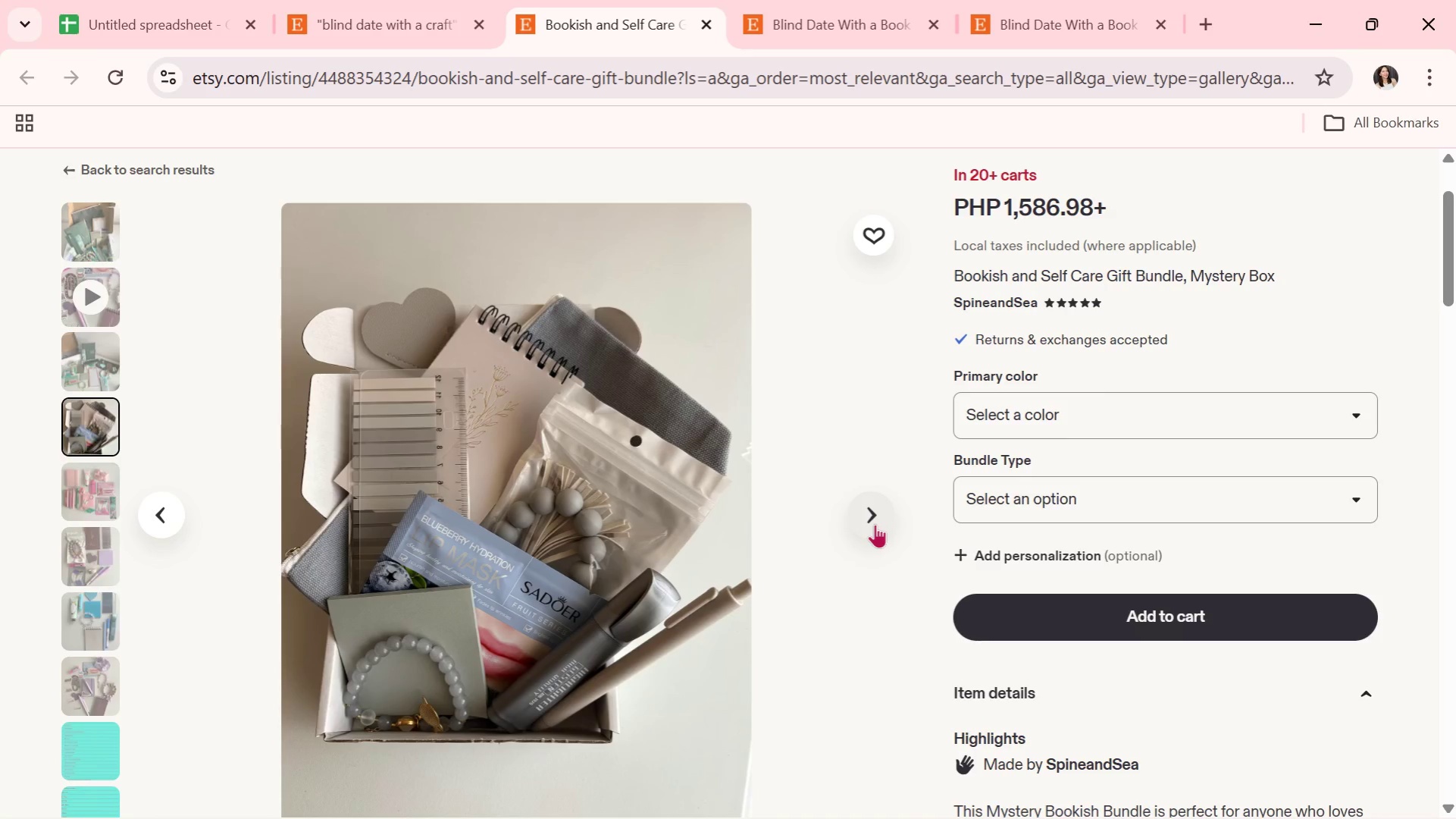 
left_click([875, 524])
 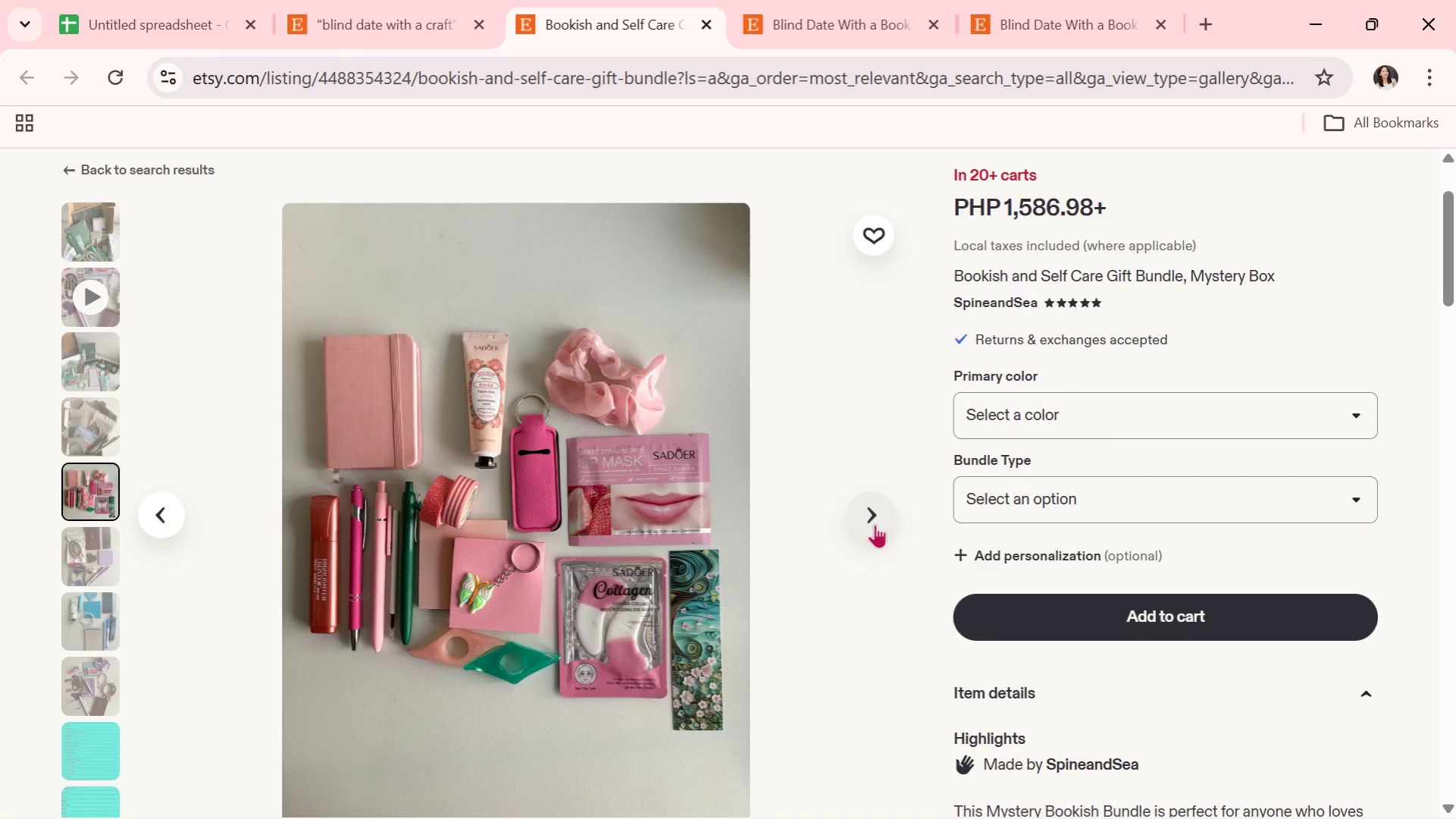 
wait(8.22)
 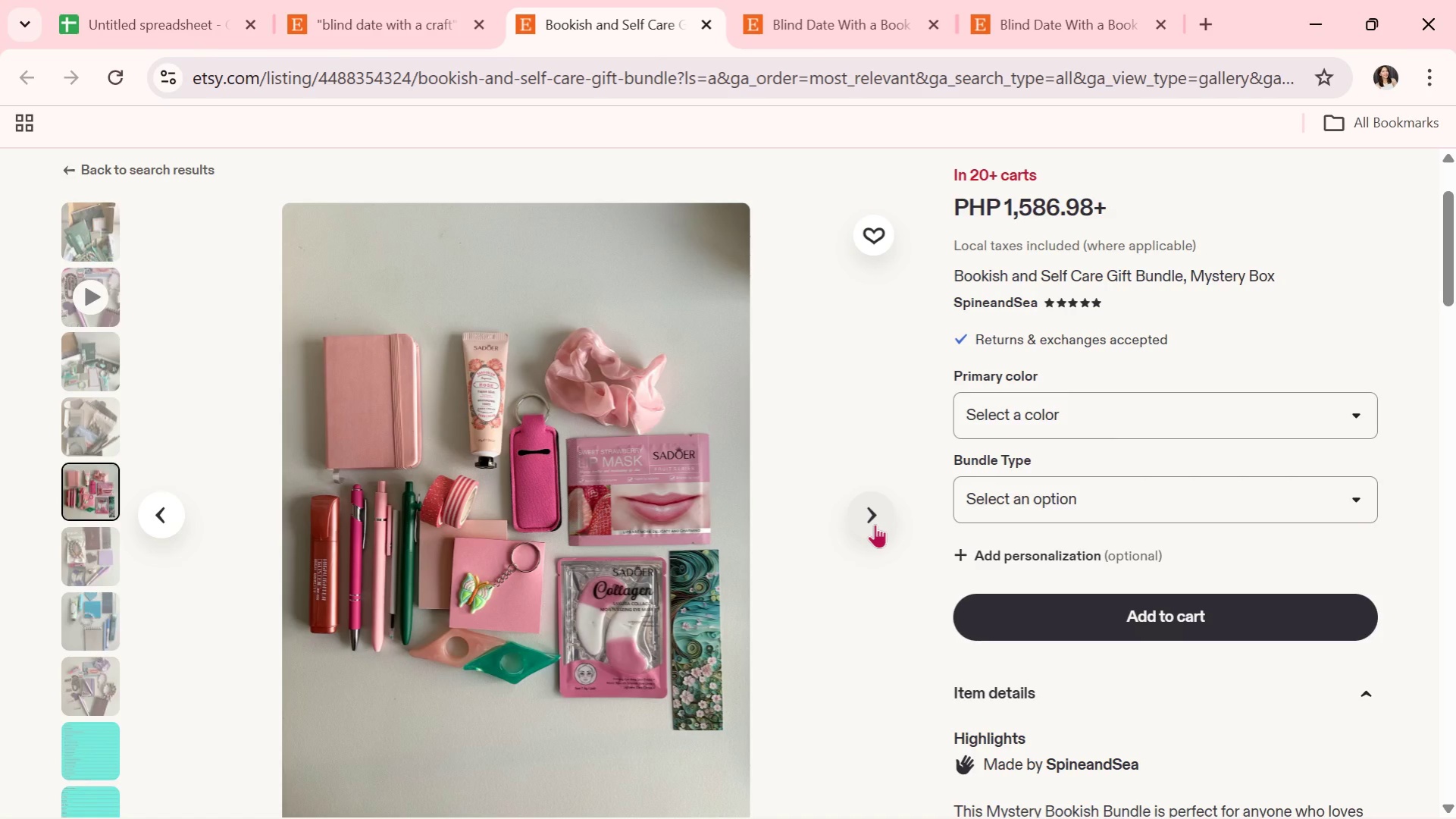 
left_click([875, 524])
 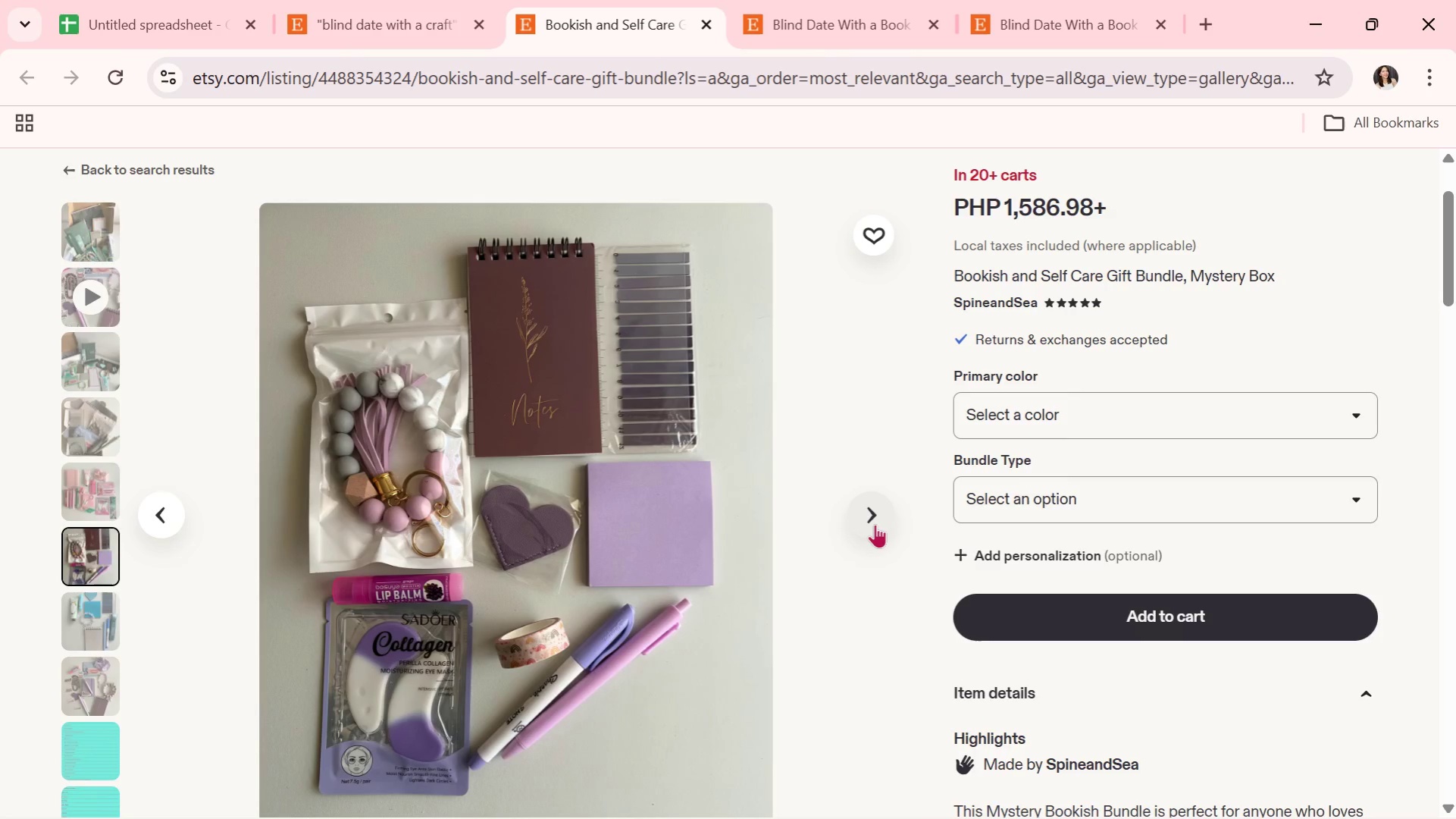 
wait(6.06)
 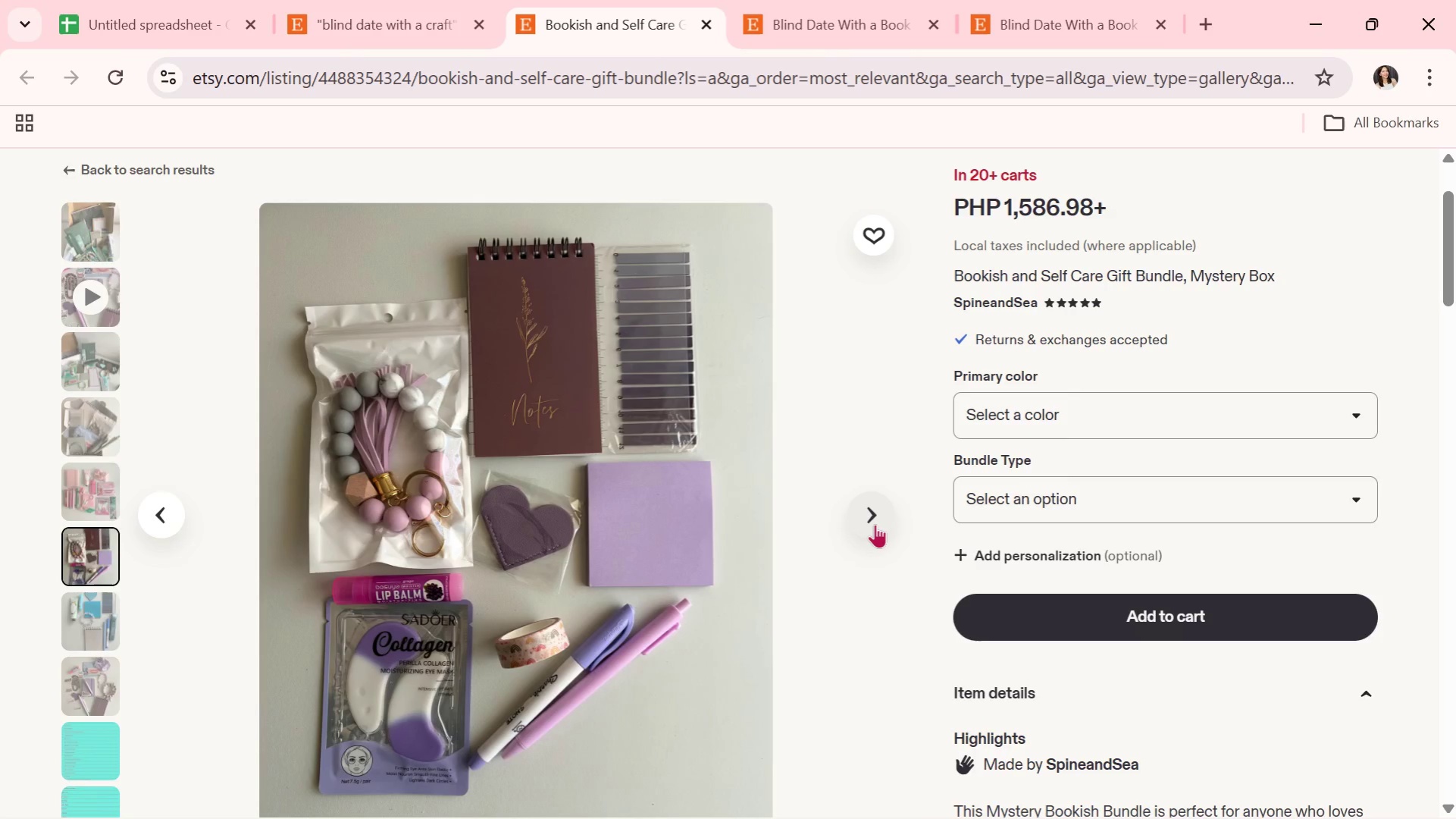 
left_click([875, 524])
 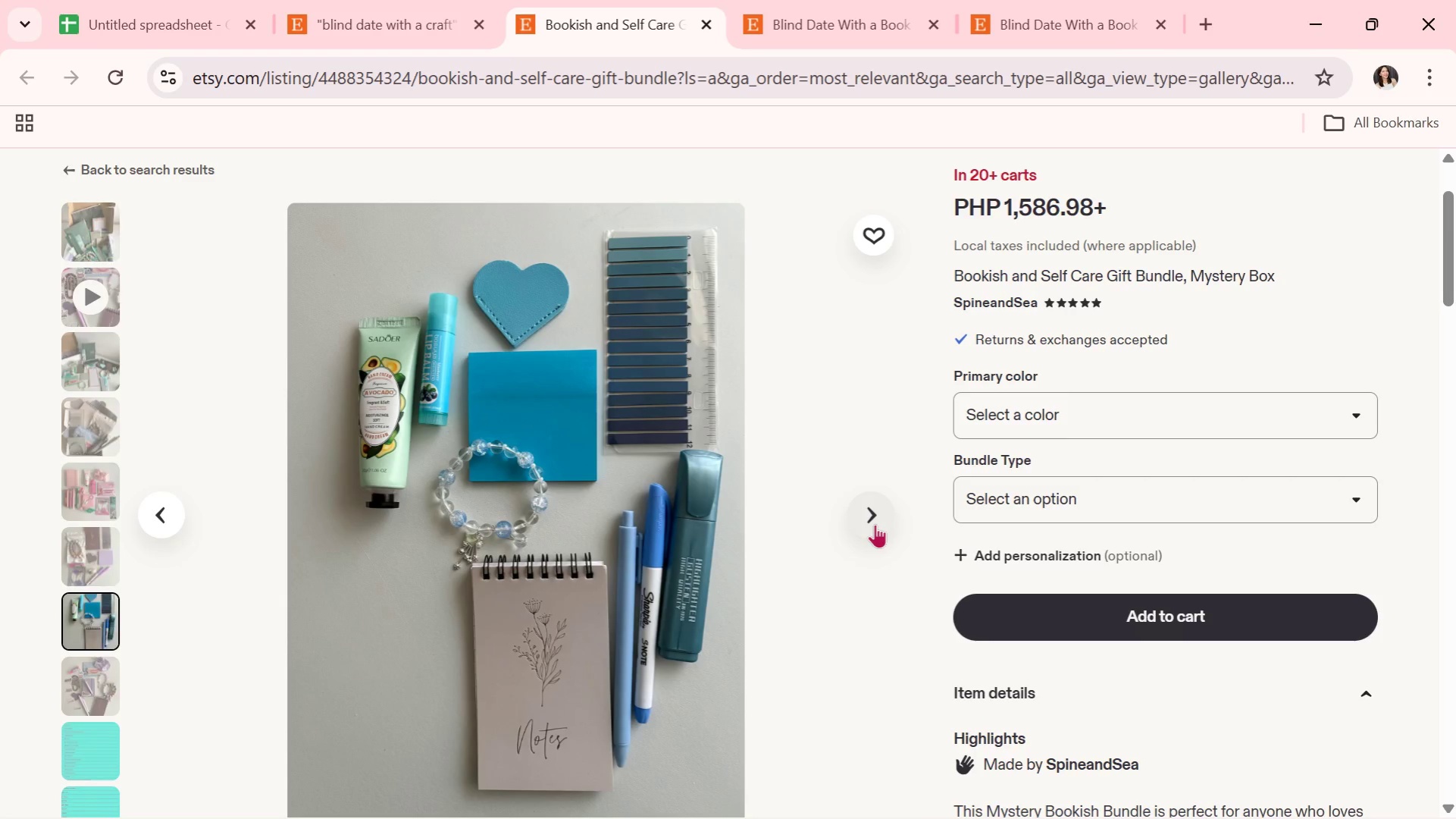 
left_click([875, 524])
 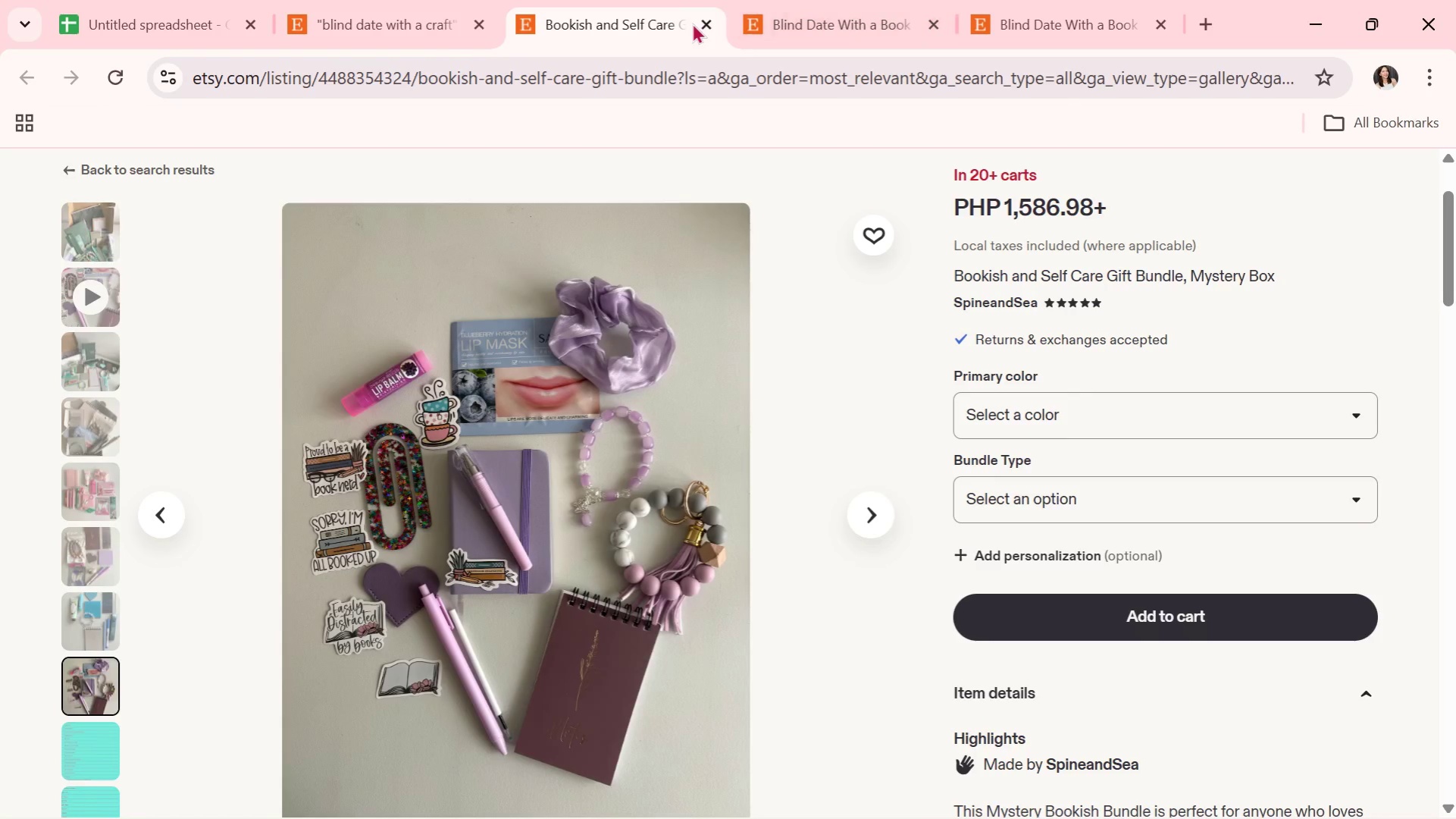 
left_click([714, 23])
 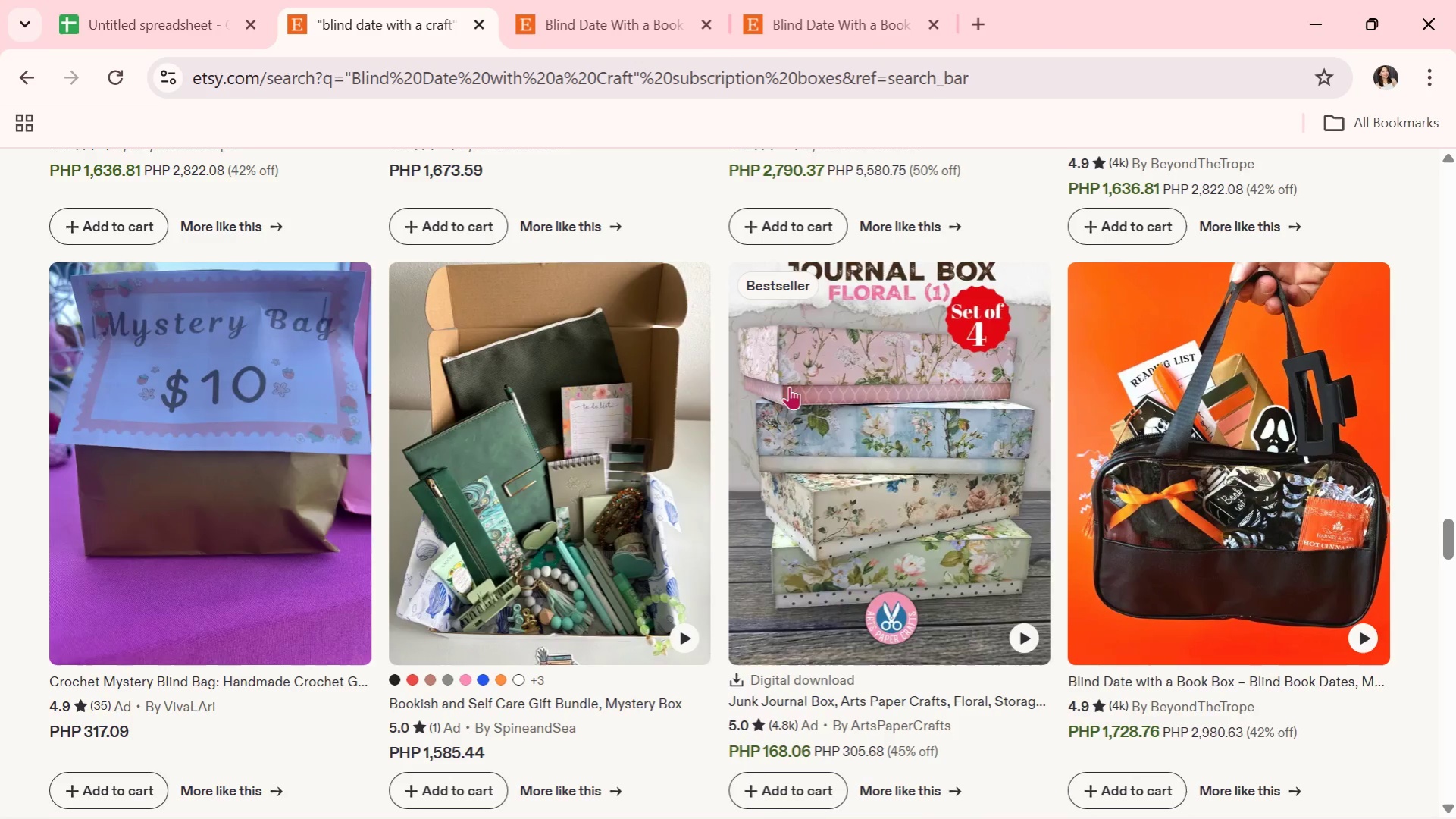 
scroll: coordinate [789, 395], scroll_direction: down, amount: 2.0
 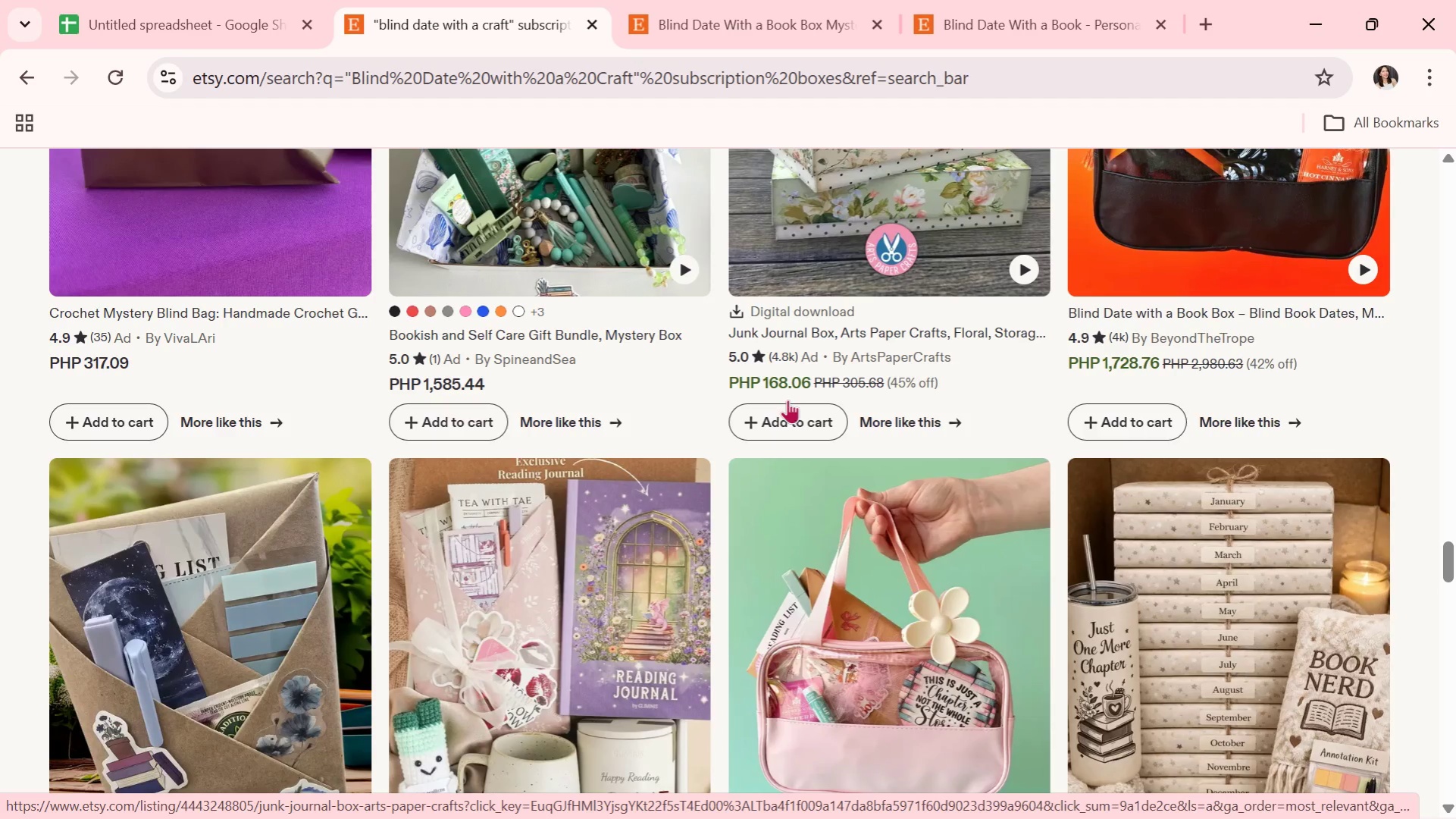 
wait(6.84)
 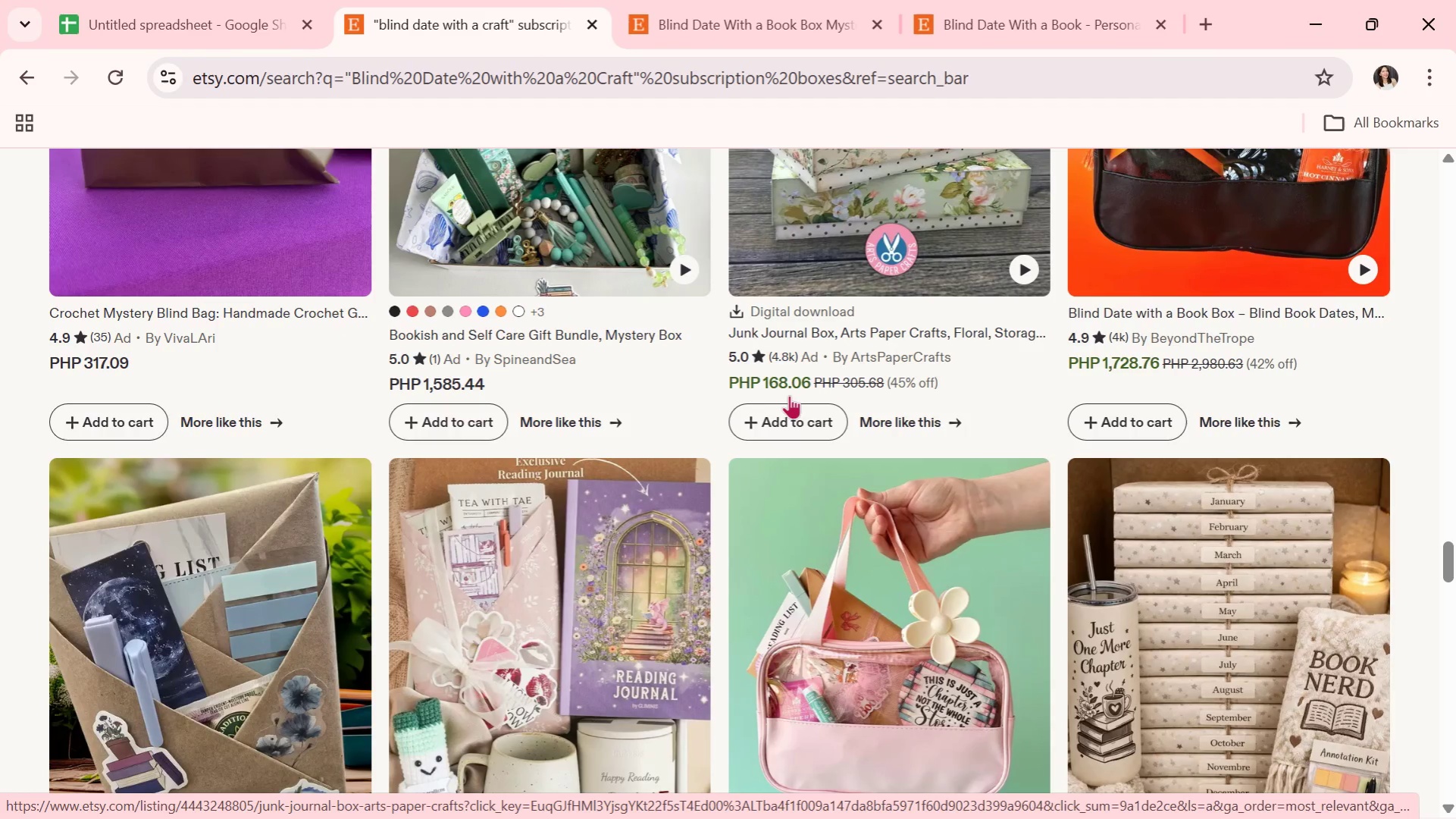 
scroll: coordinate [1123, 608], scroll_direction: down, amount: 2.0
 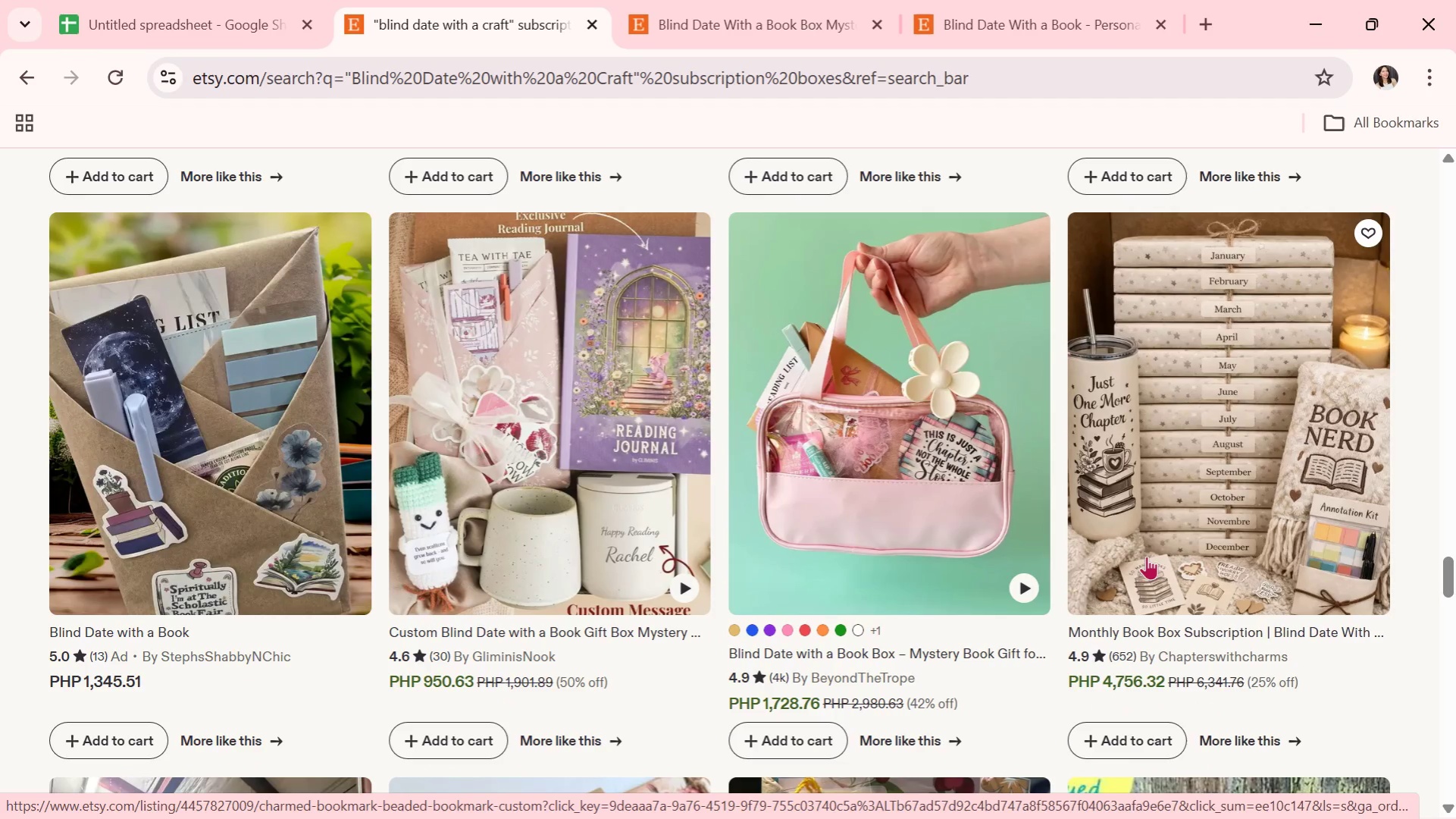 
left_click([1148, 554])
 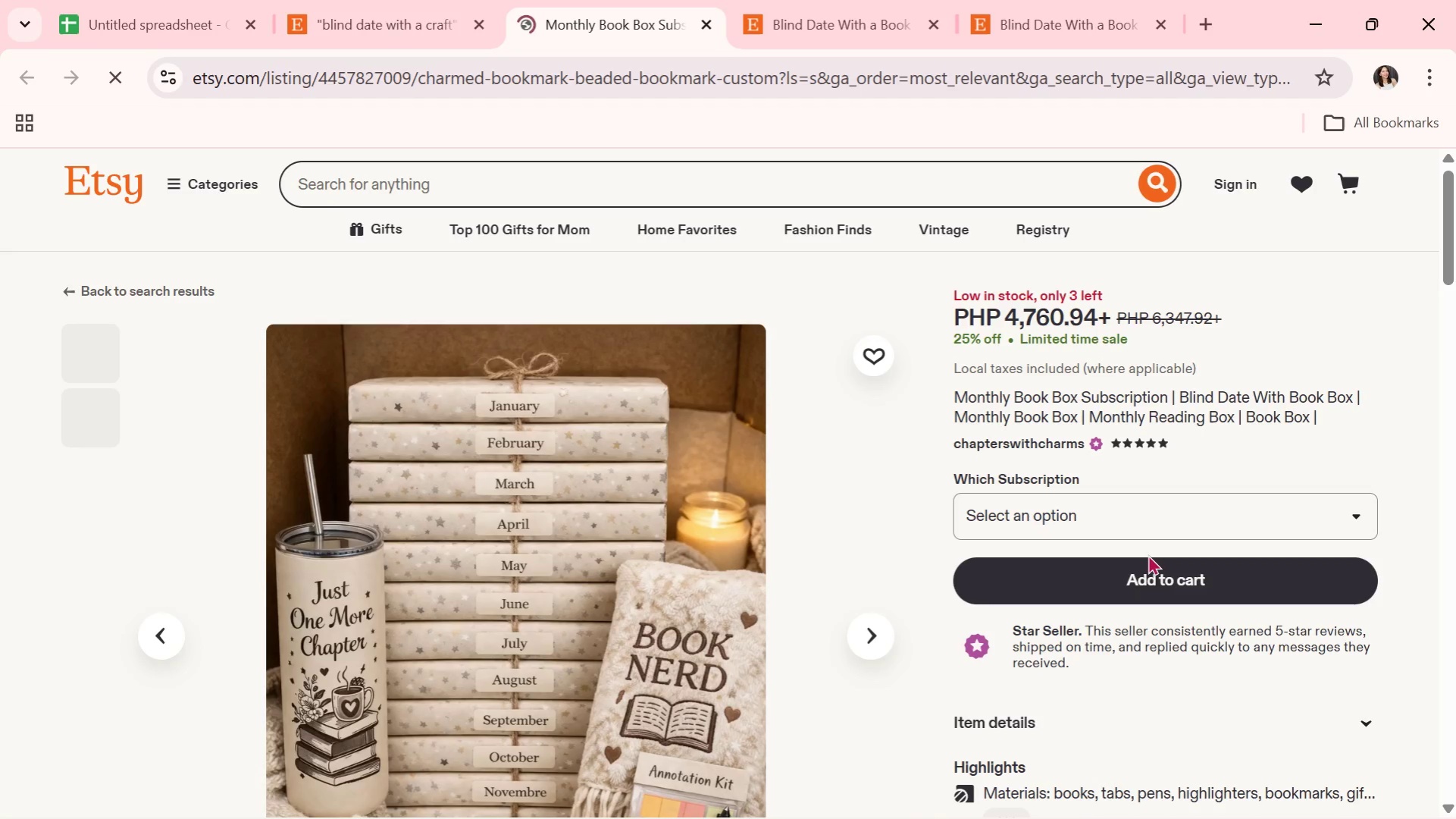 
scroll: coordinate [946, 644], scroll_direction: down, amount: 1.0
 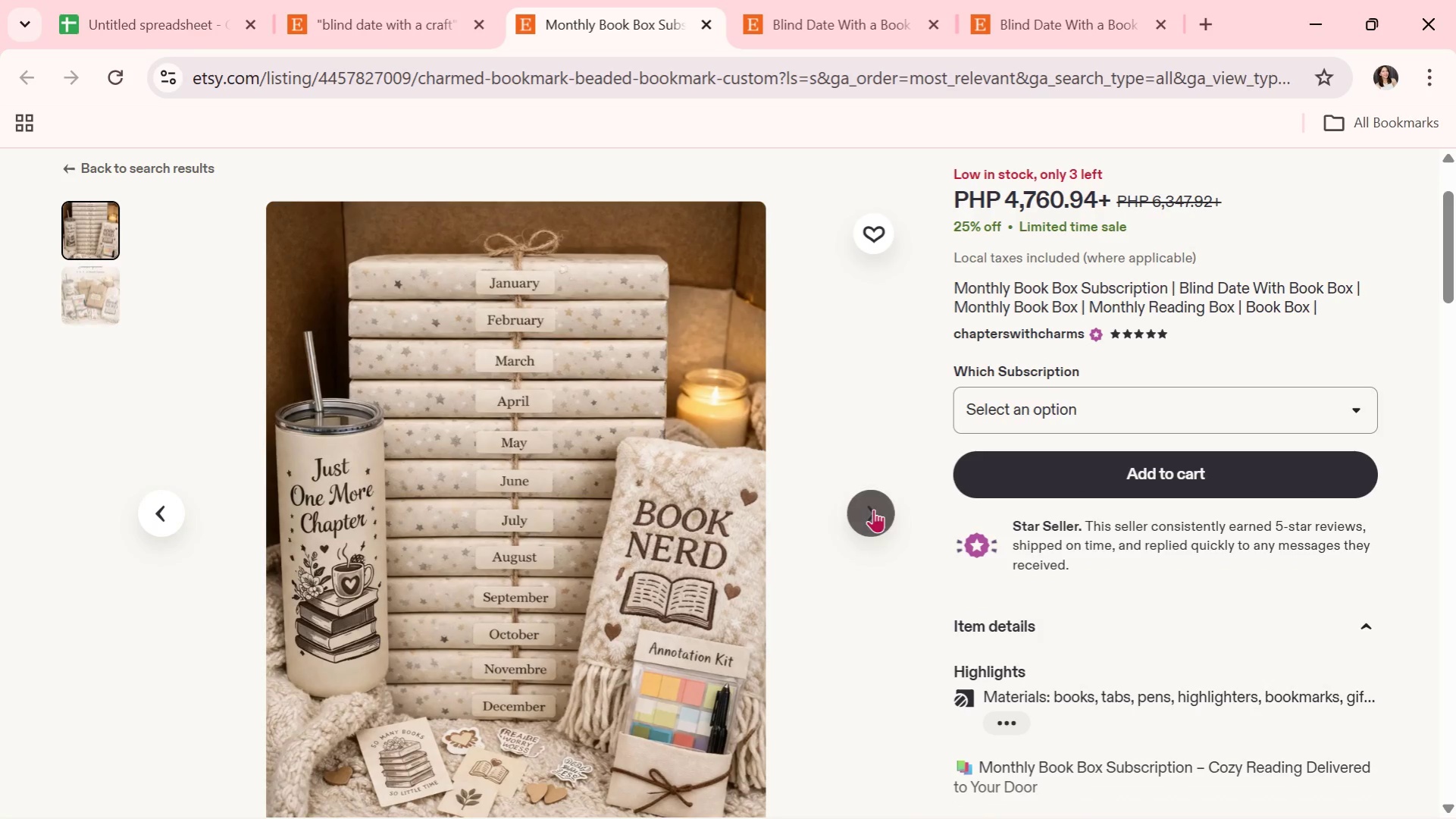 
left_click([873, 509])
 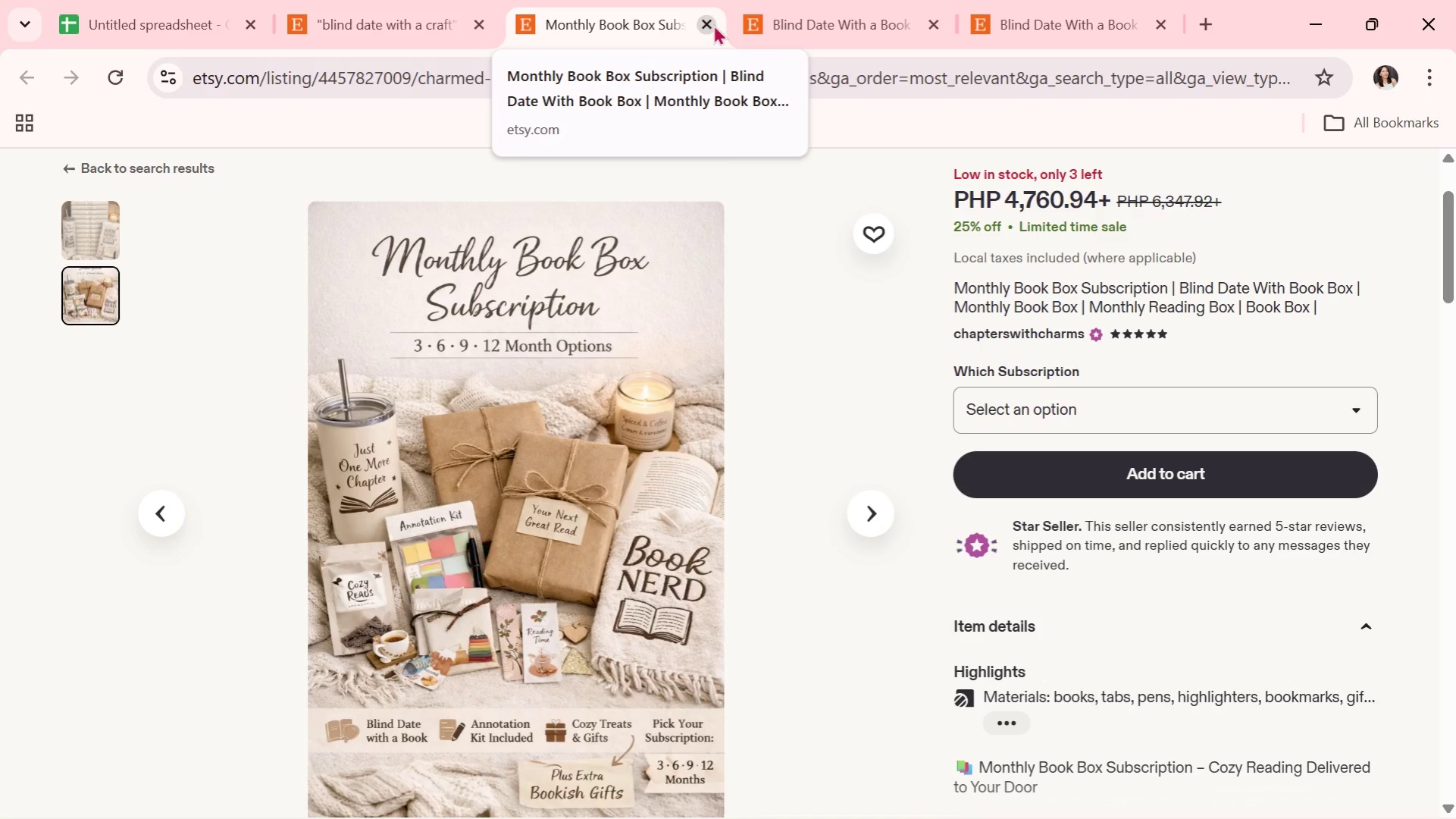 
left_click([713, 24])
 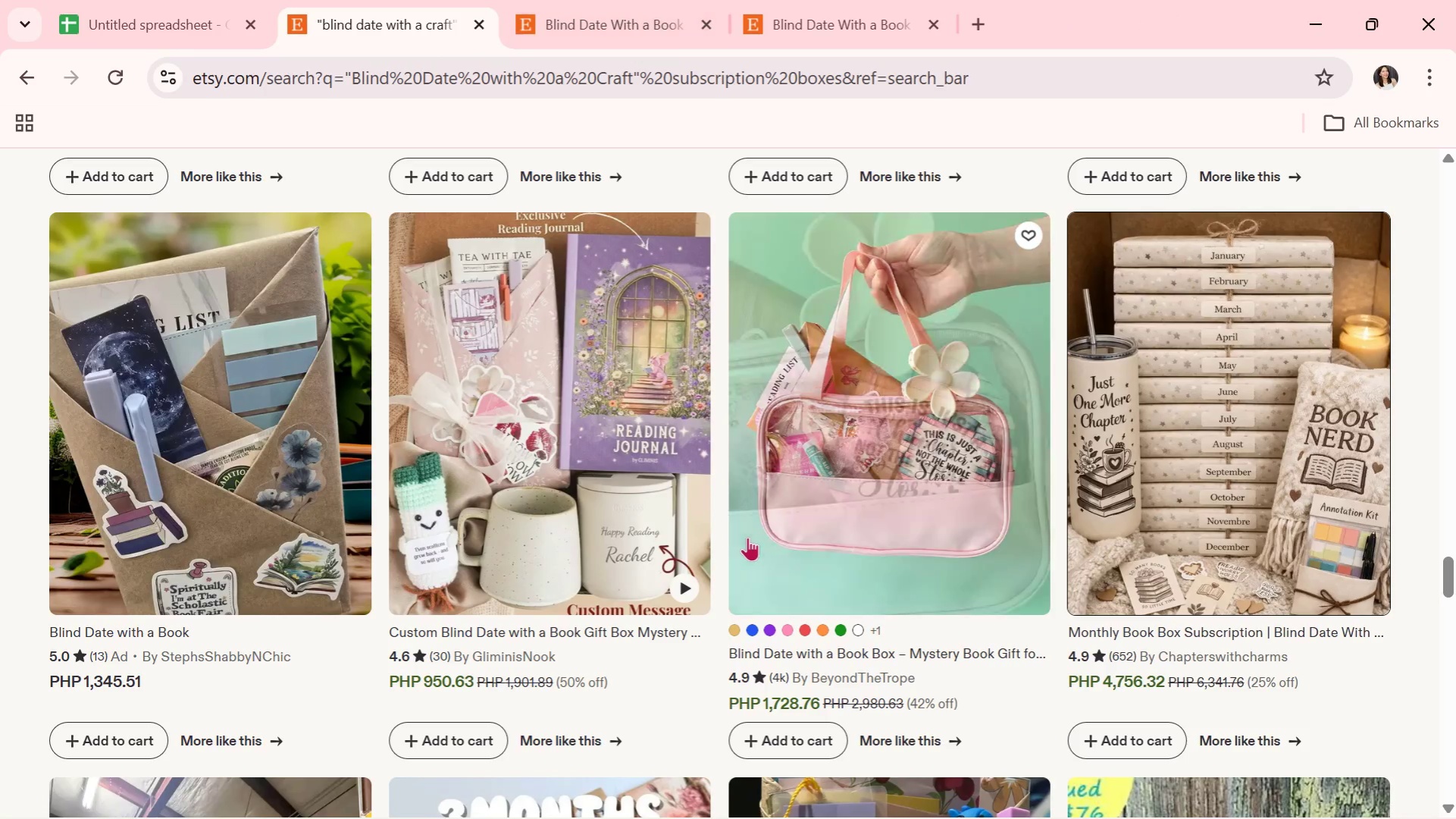 
scroll: coordinate [737, 617], scroll_direction: down, amount: 3.0
 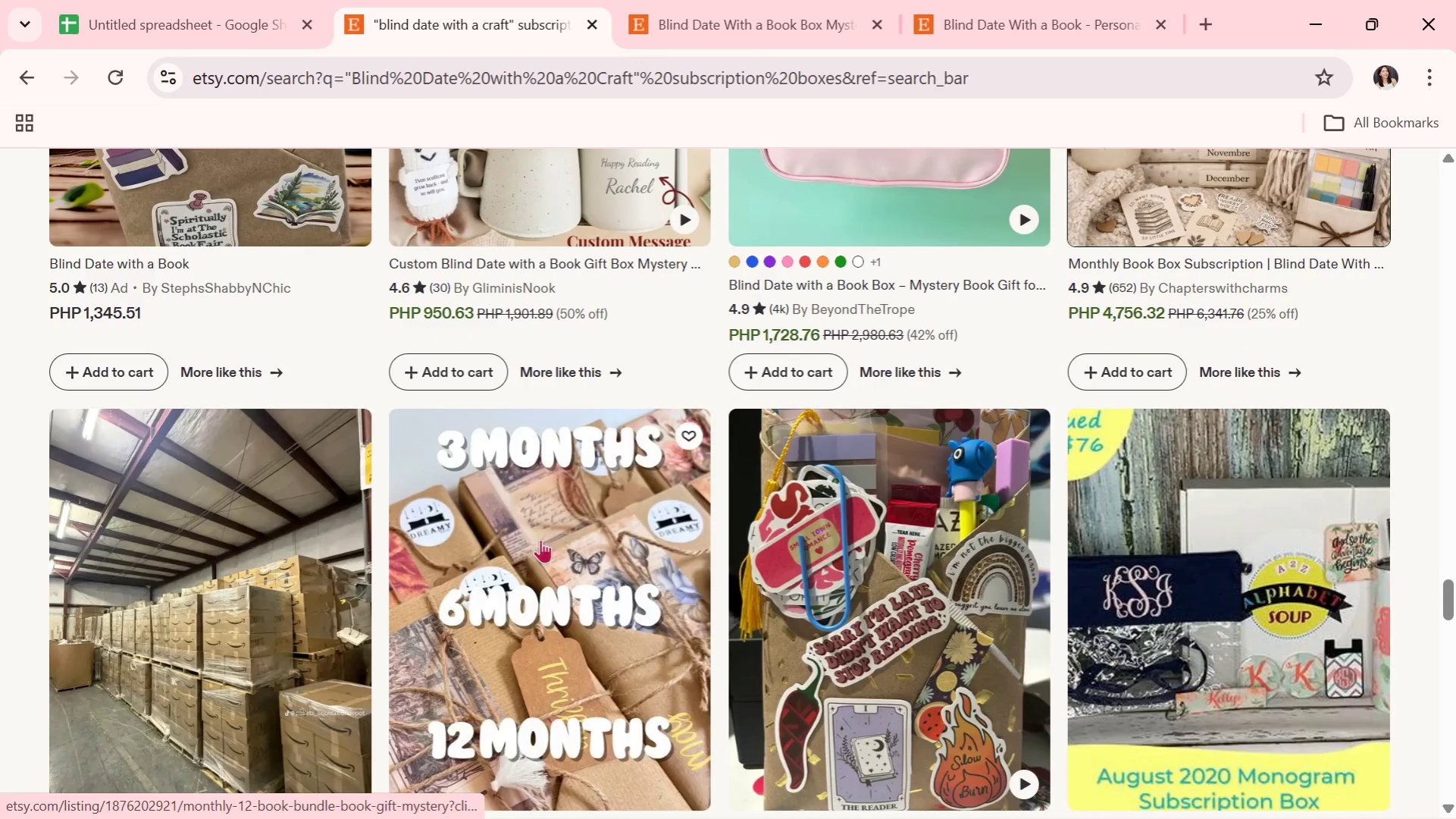 
scroll: coordinate [966, 391], scroll_direction: up, amount: 3.0
 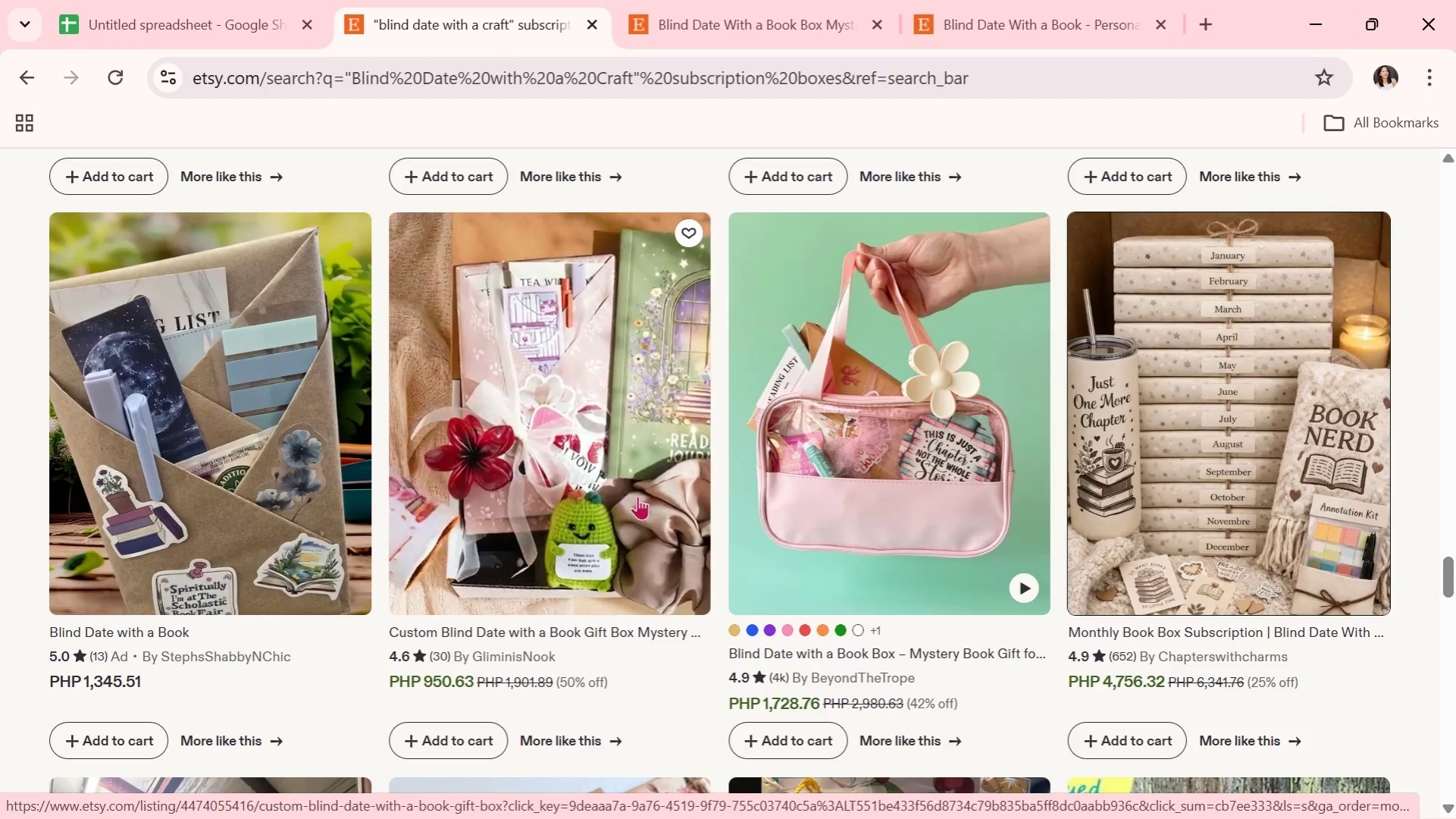 
wait(6.43)
 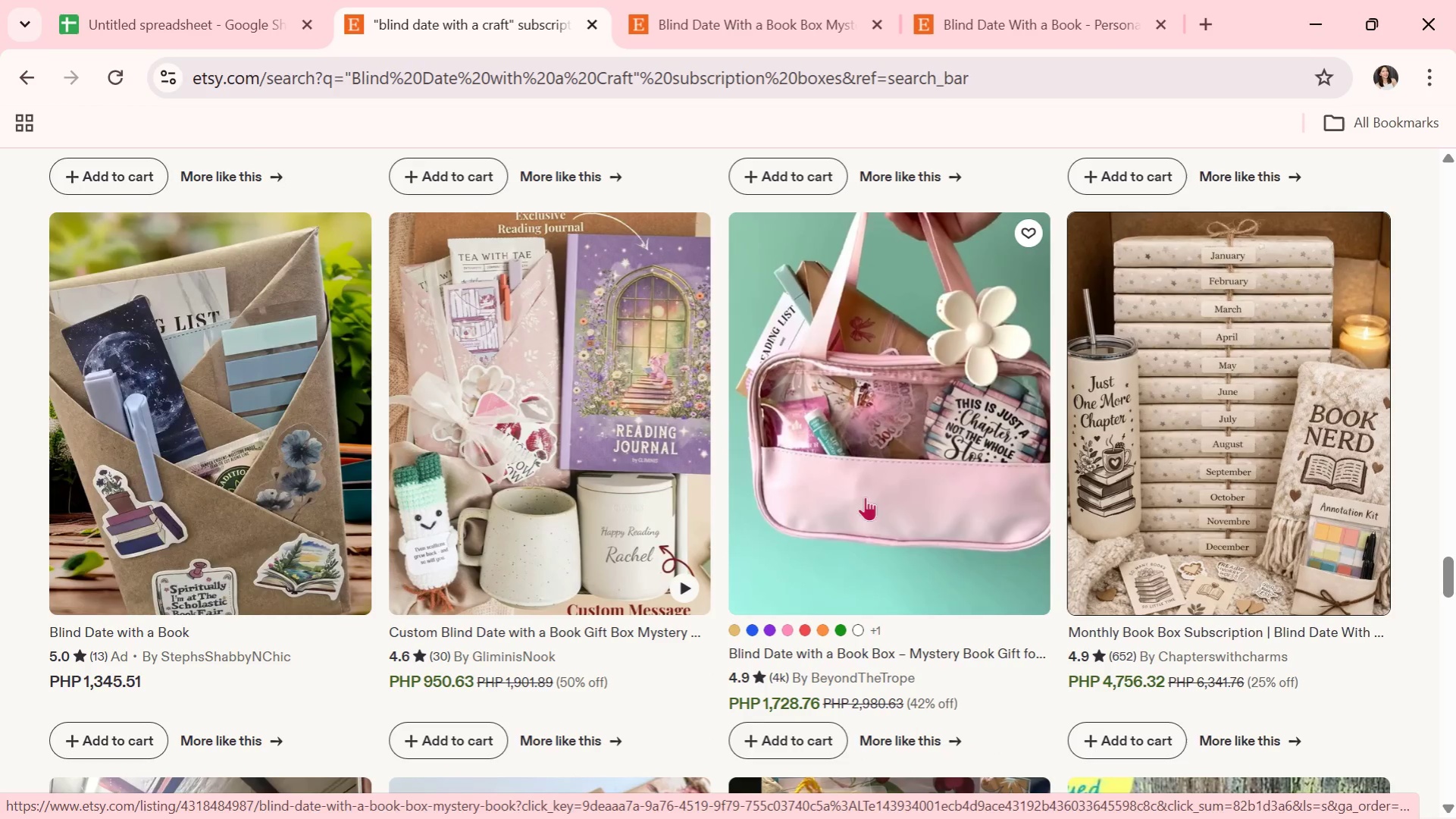 
scroll: coordinate [816, 682], scroll_direction: down, amount: 2.0
 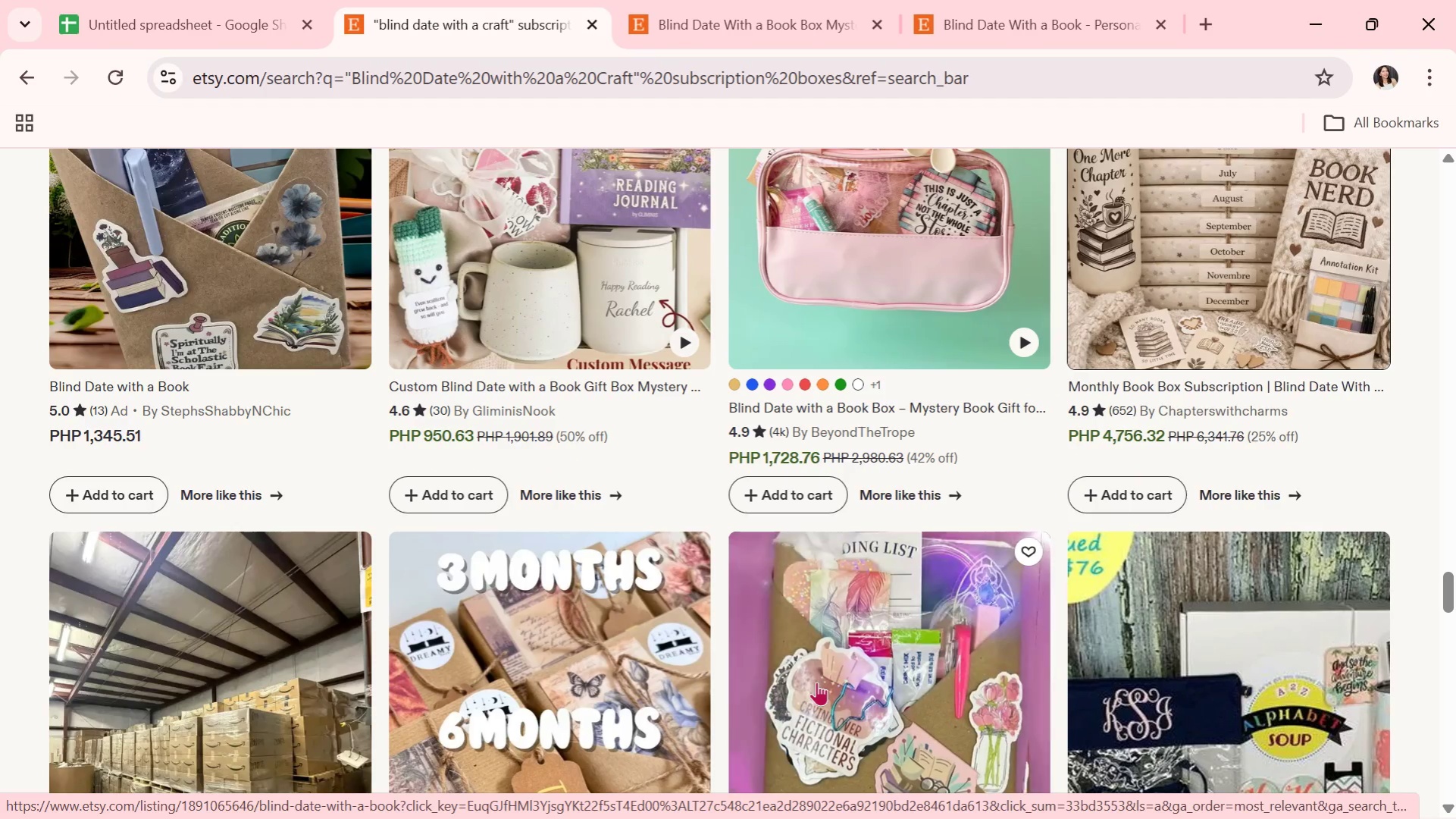 
mouse_move([804, 639])
 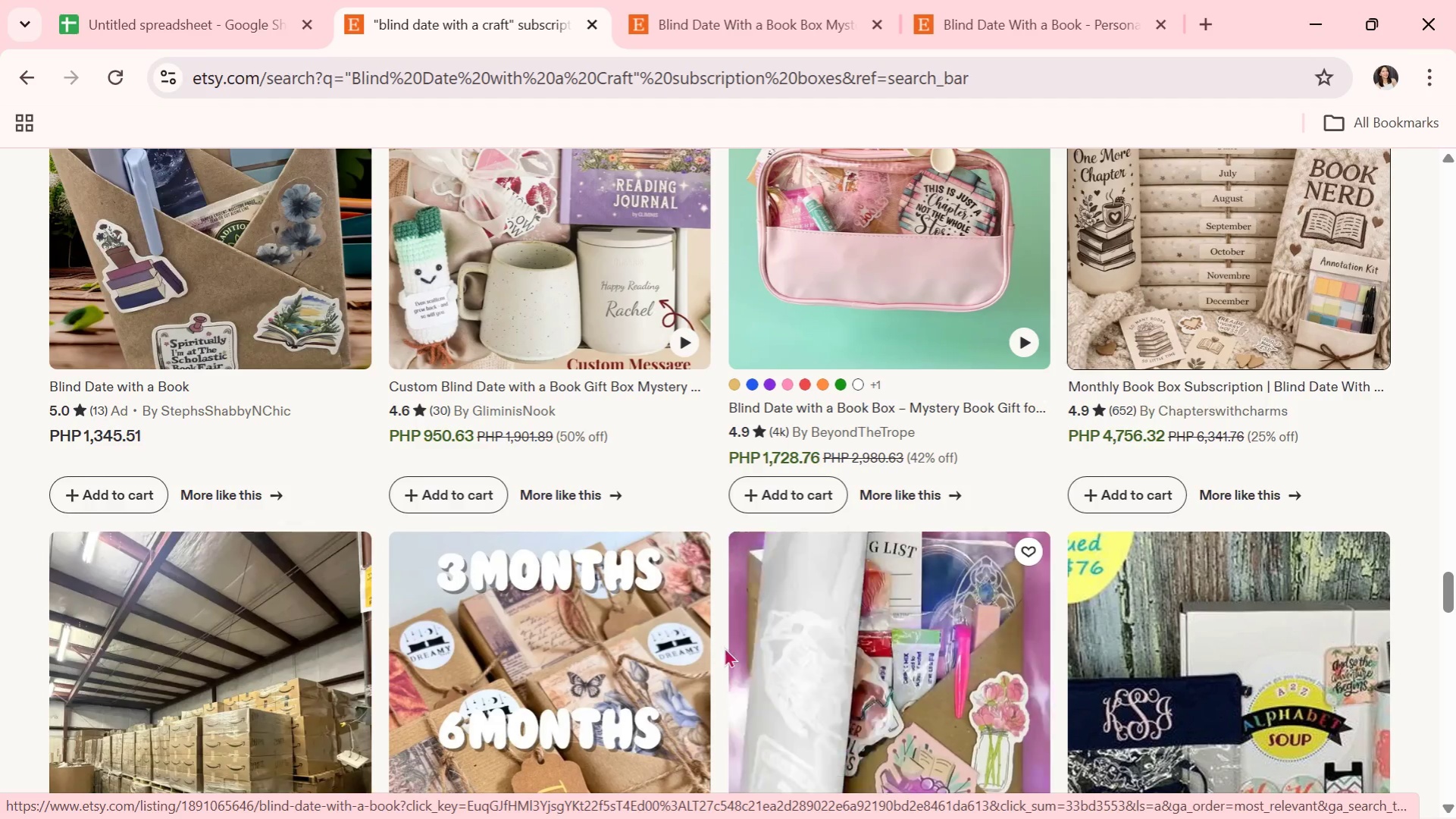 
scroll: coordinate [706, 795], scroll_direction: down, amount: 4.0
 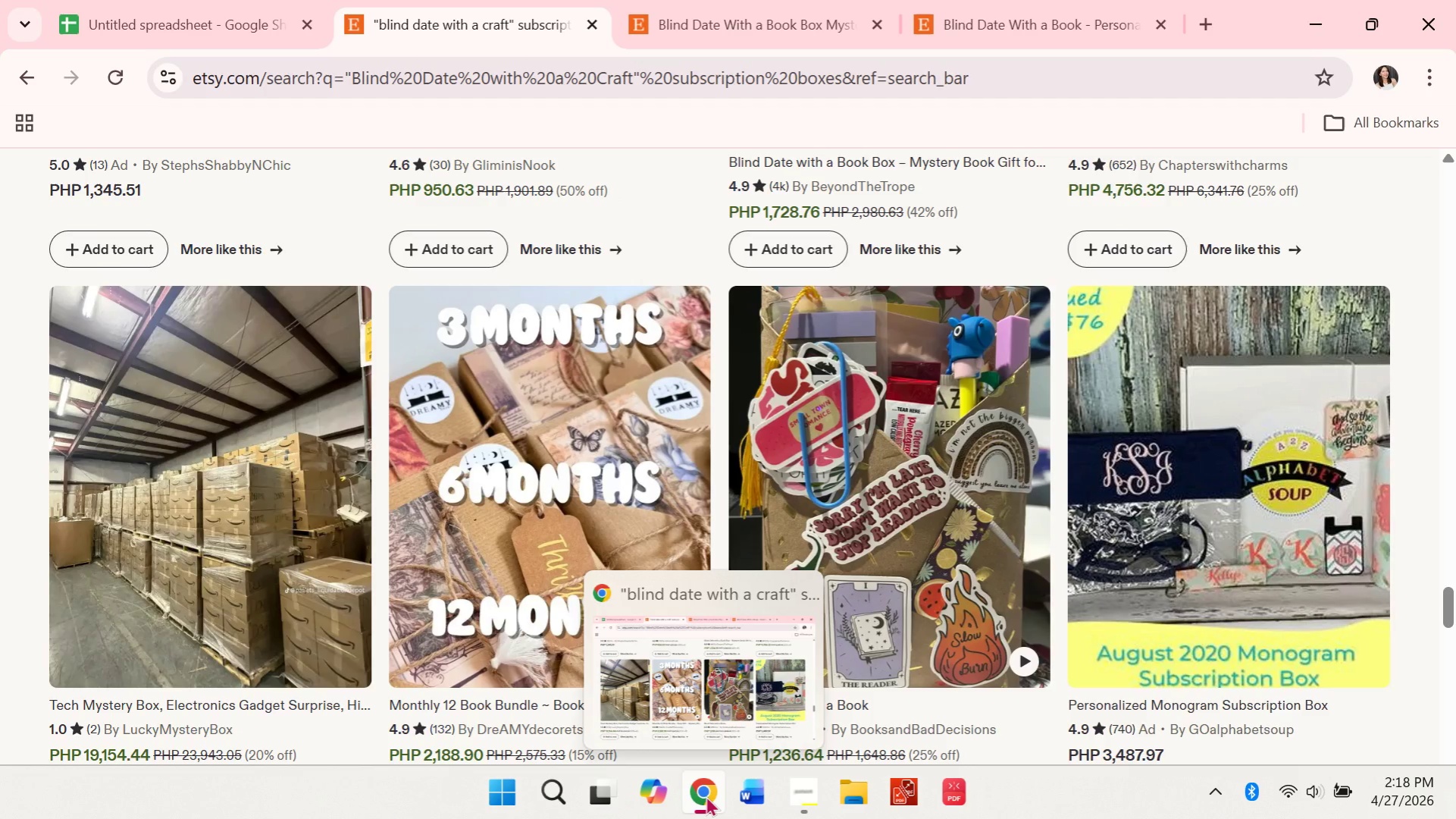 
wait(11.29)
 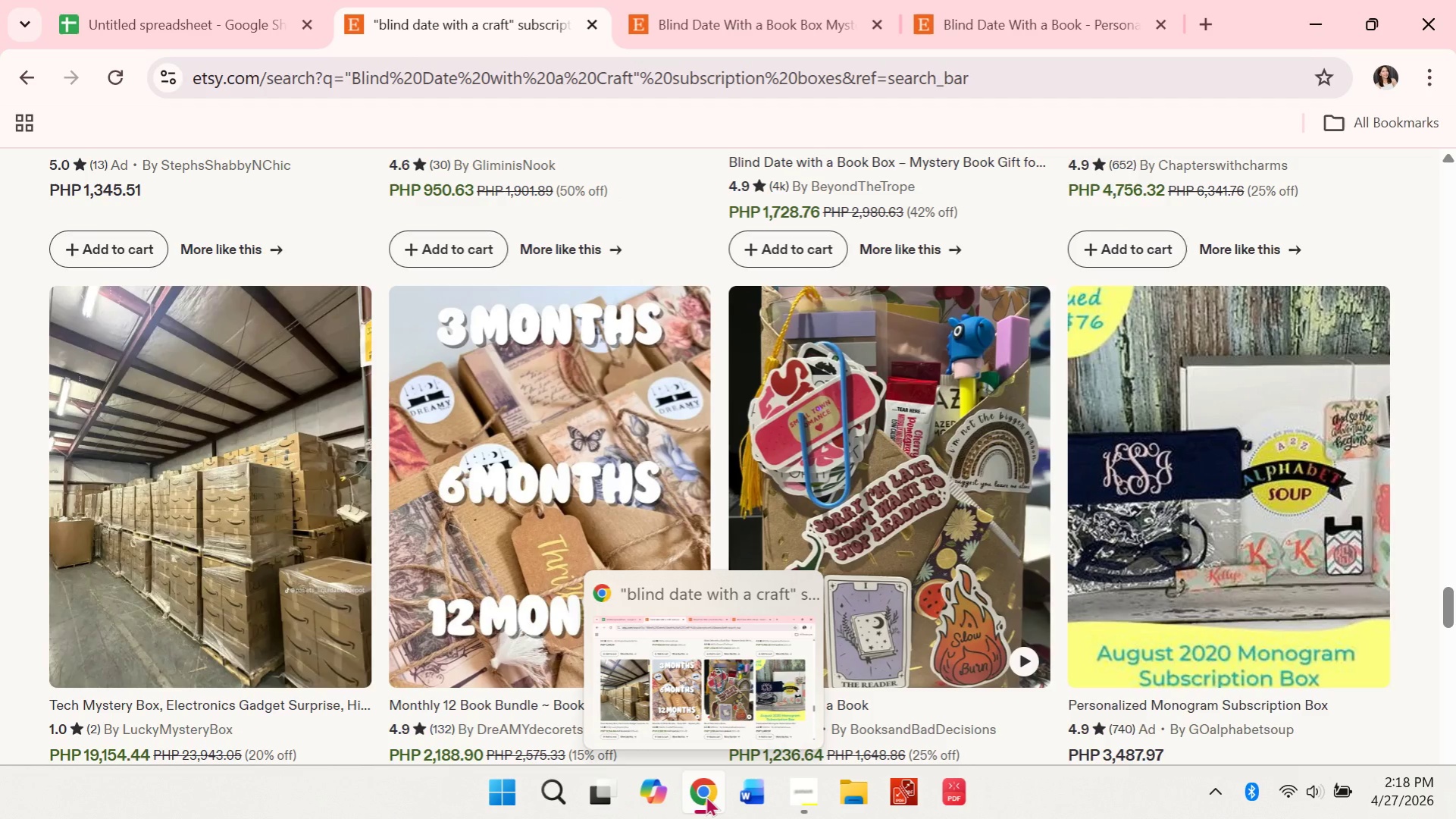 
scroll: coordinate [746, 818], scroll_direction: down, amount: 2.0
 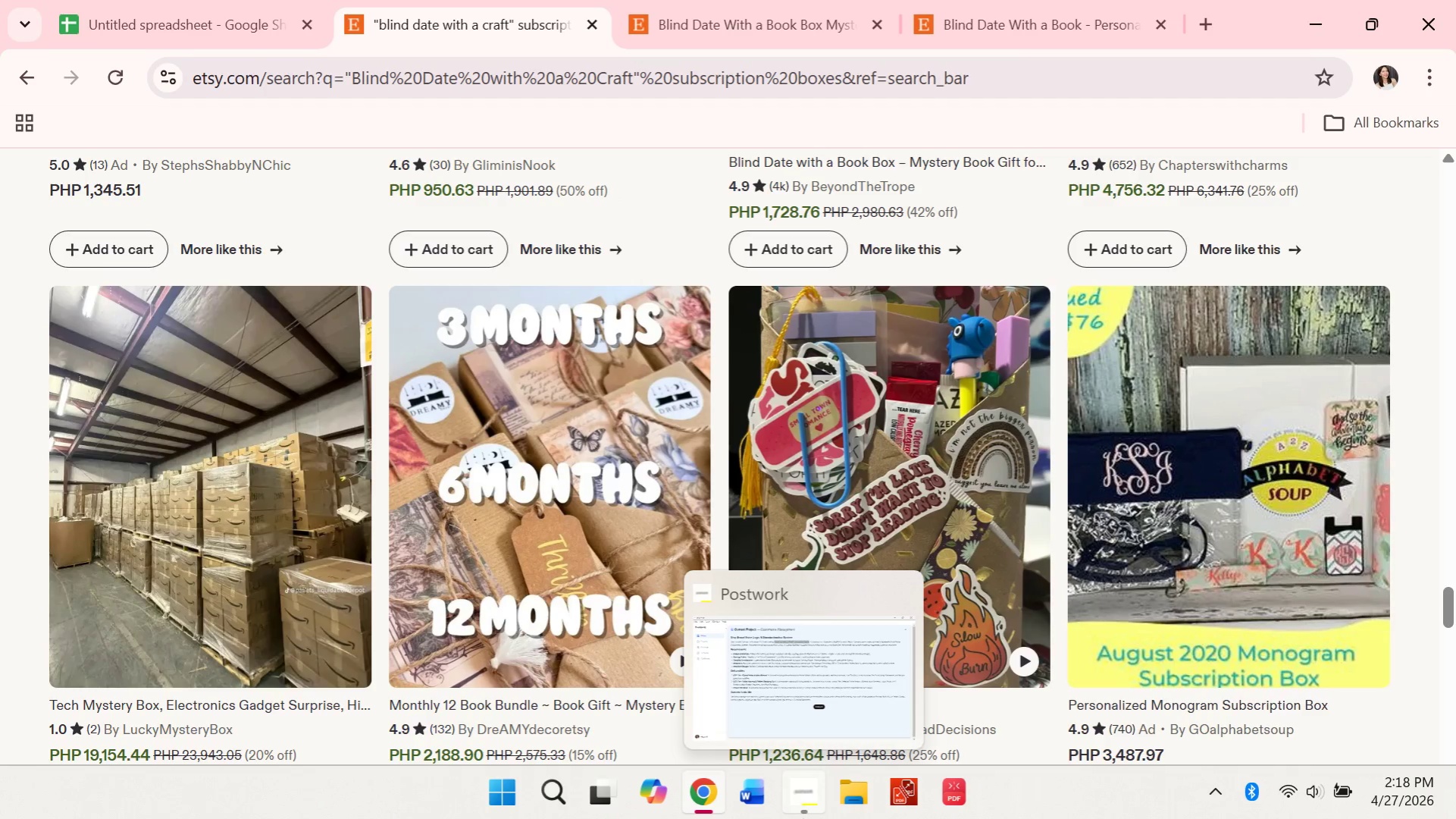 
wait(7.84)
 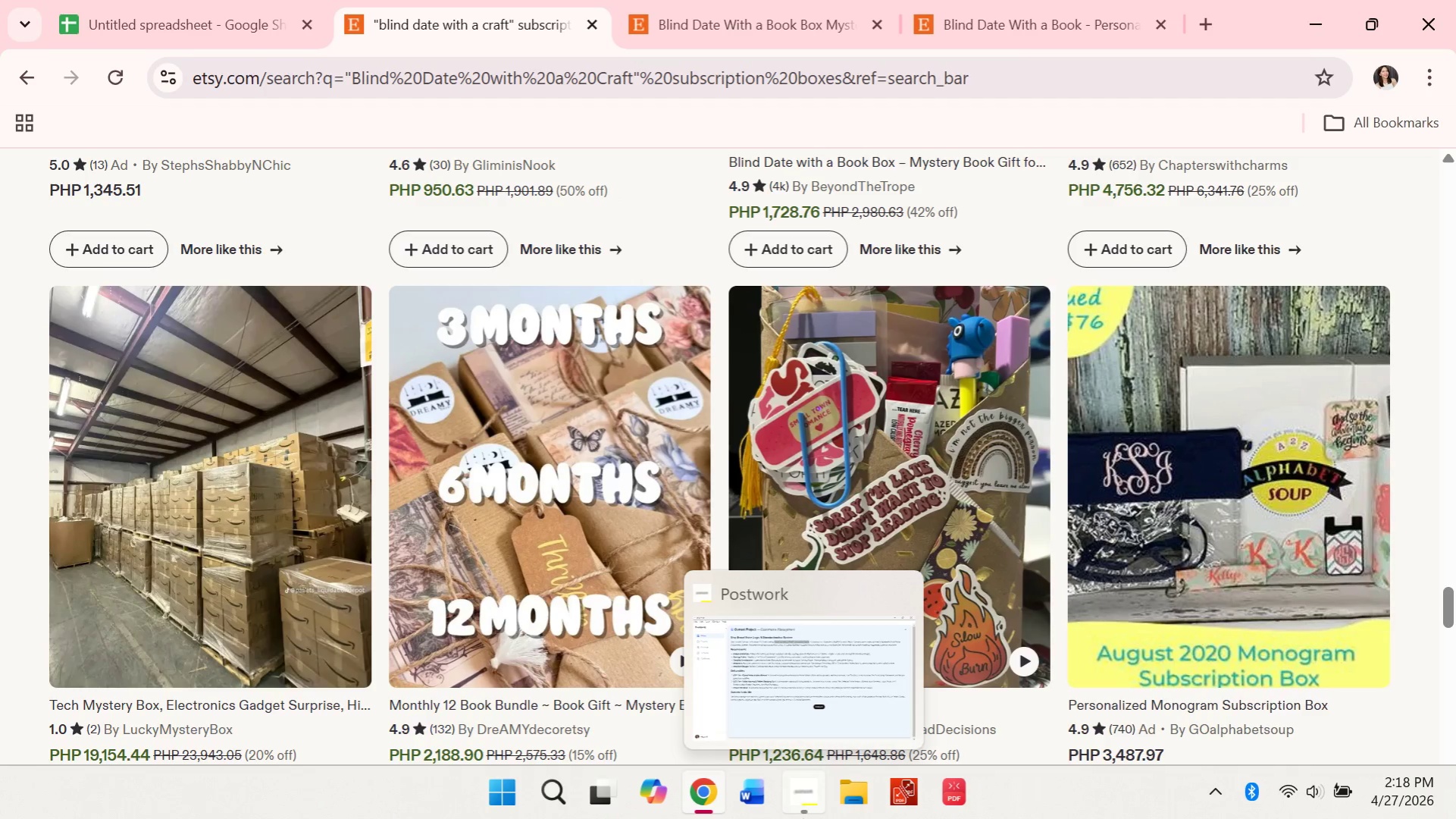 
scroll: coordinate [524, 643], scroll_direction: down, amount: 5.0
 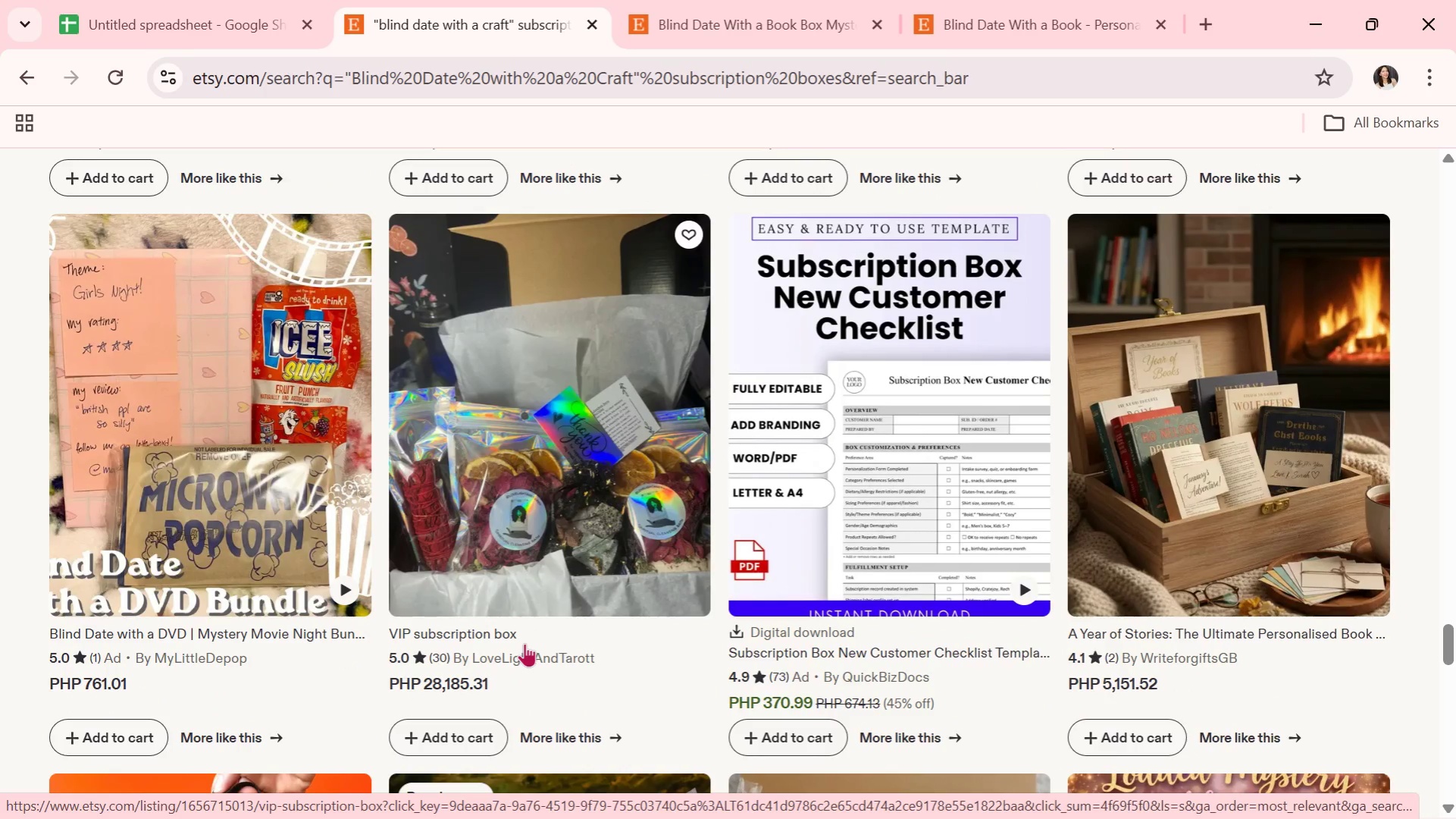 
scroll: coordinate [524, 643], scroll_direction: down, amount: 1.0
 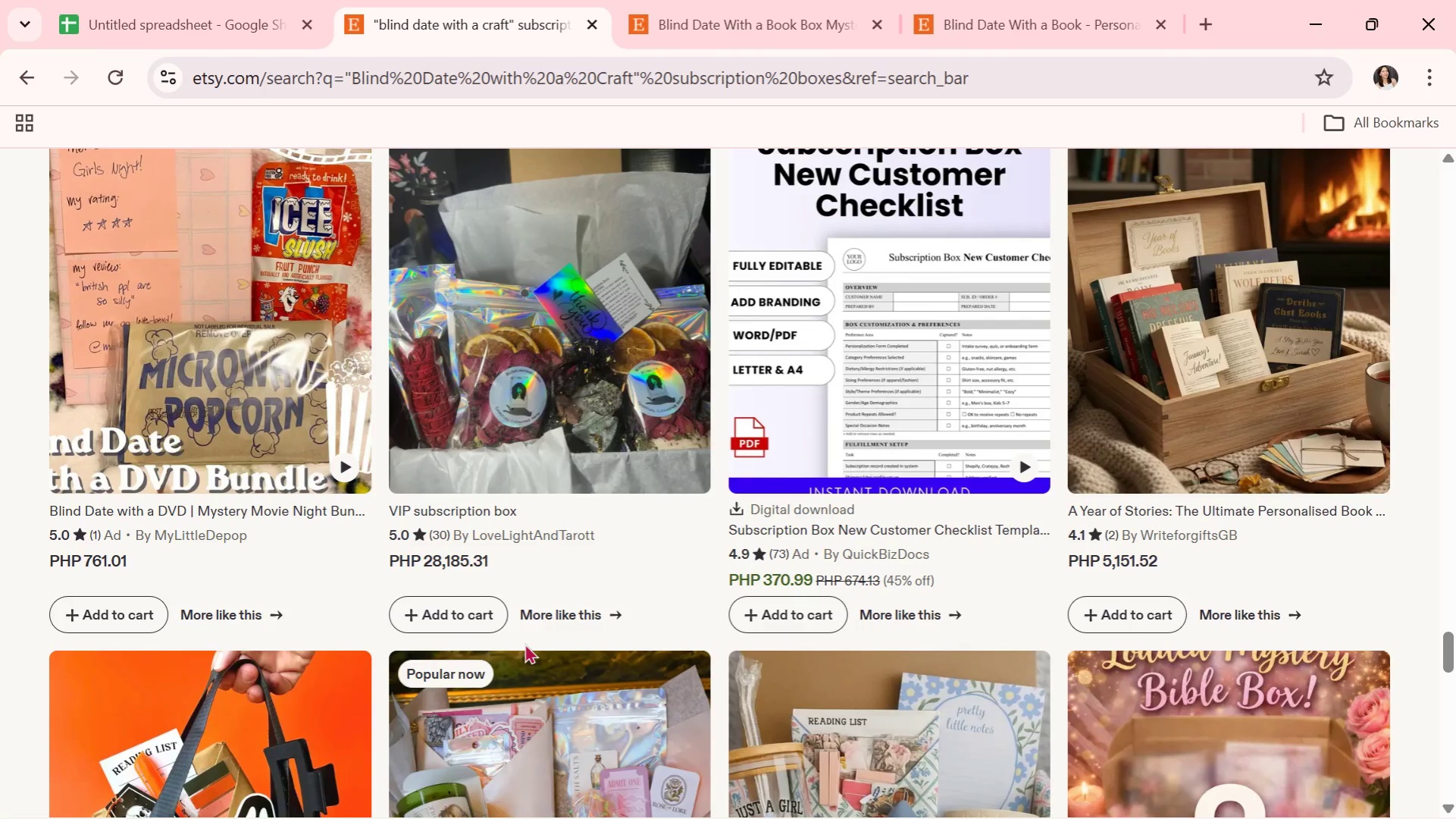 
wait(9.15)
 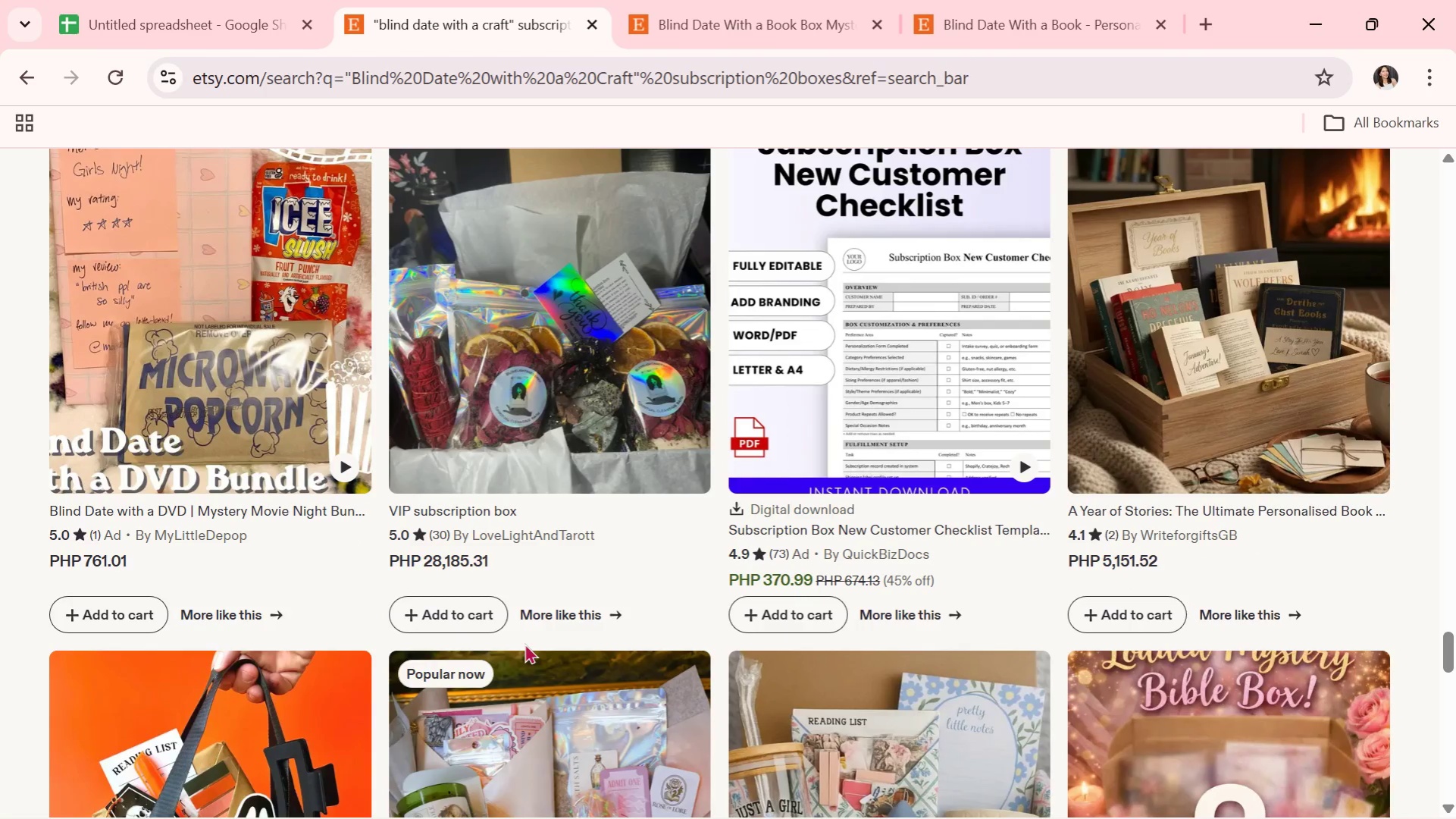 
scroll: coordinate [525, 632], scroll_direction: down, amount: 3.0
 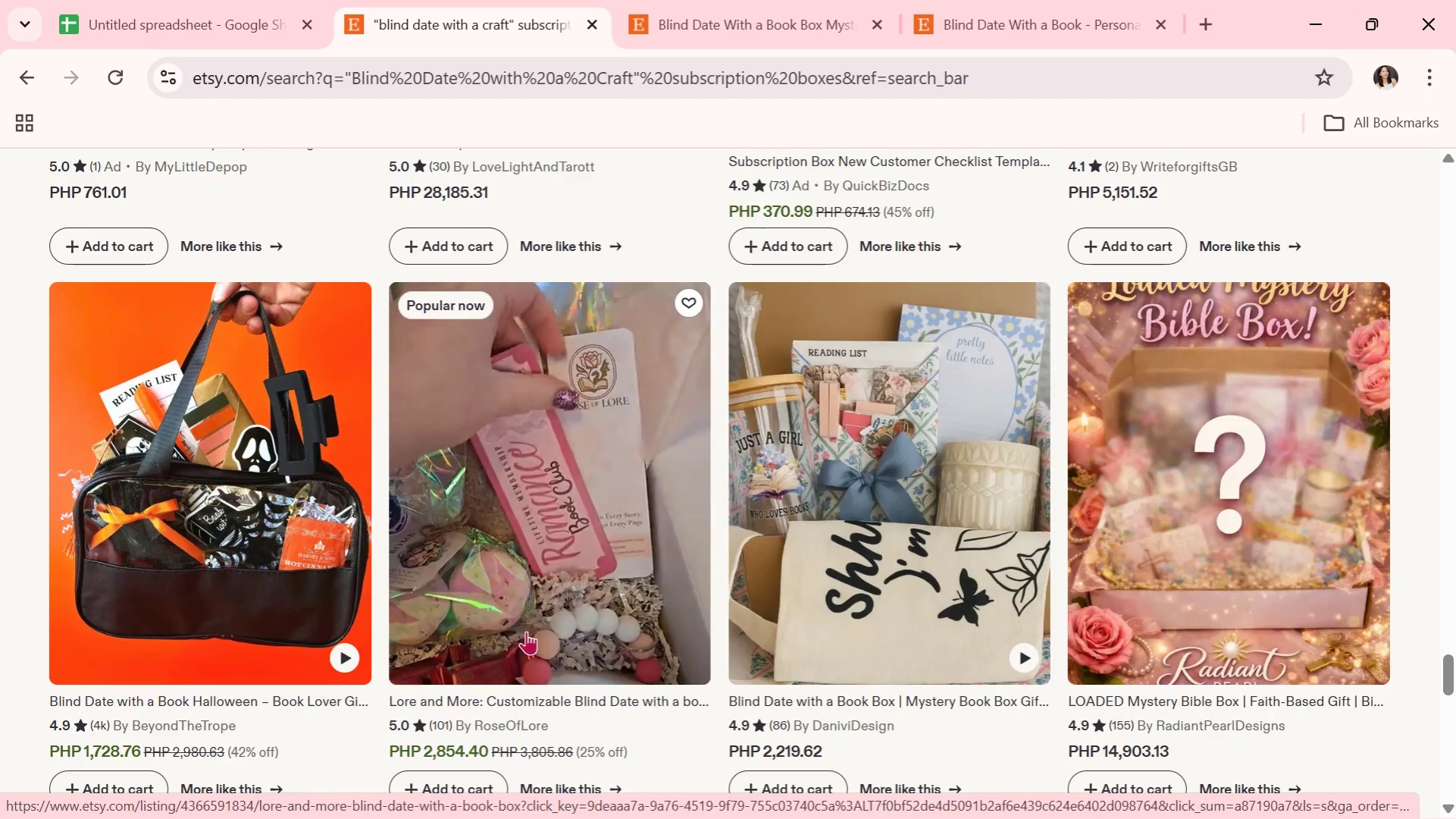 
wait(7.14)
 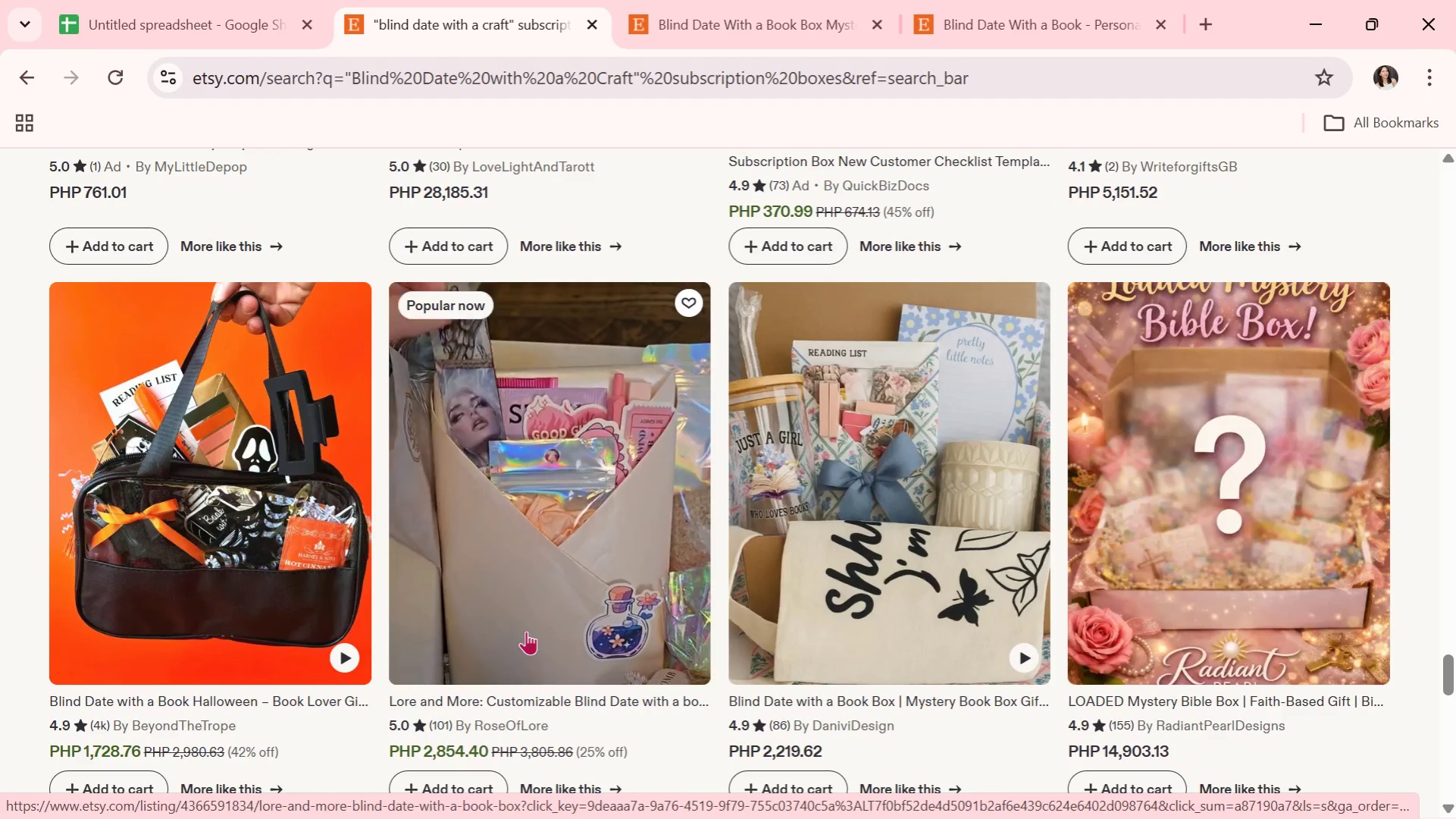 
scroll: coordinate [819, 484], scroll_direction: down, amount: 7.0
 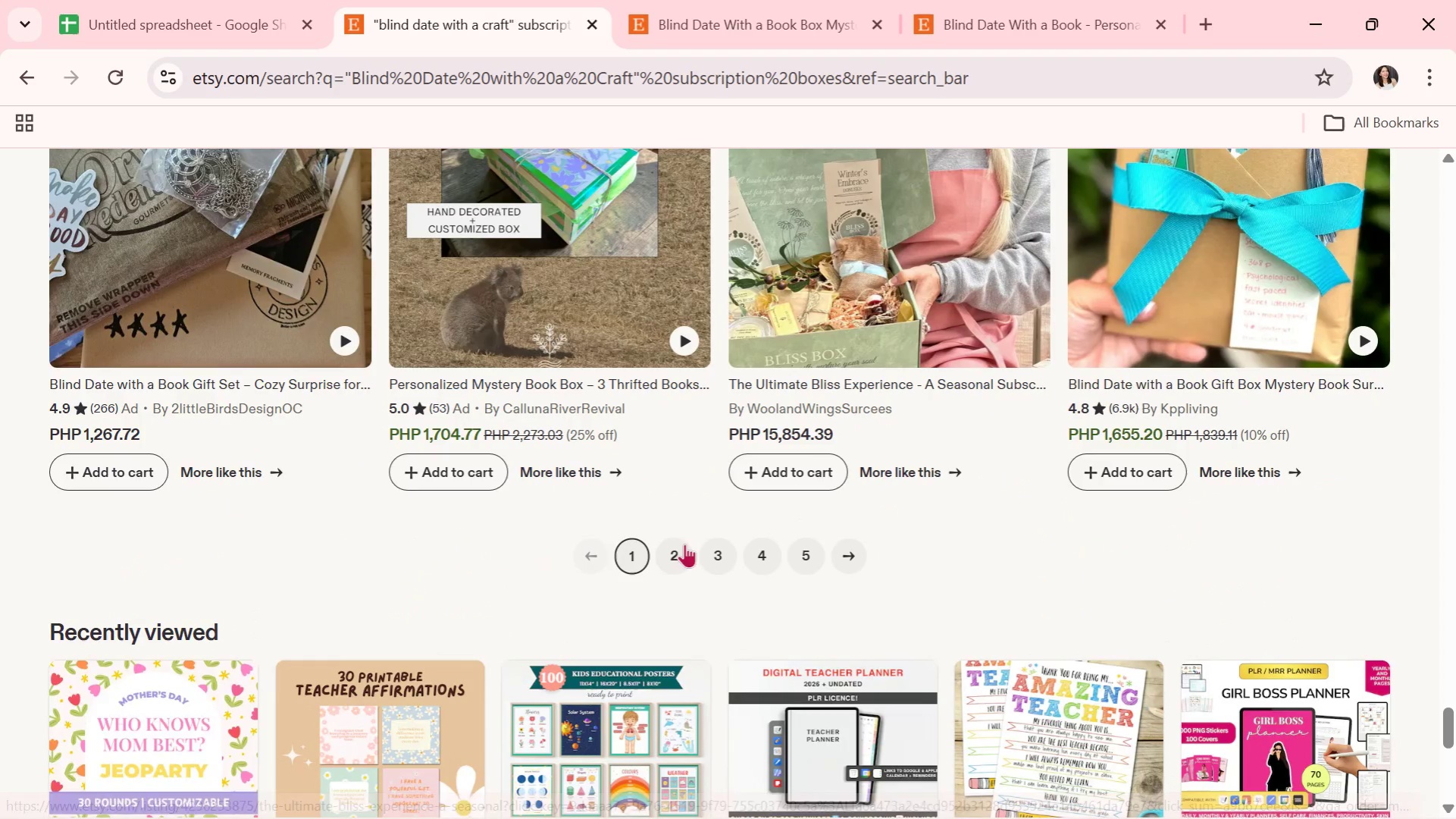 
left_click([681, 550])
 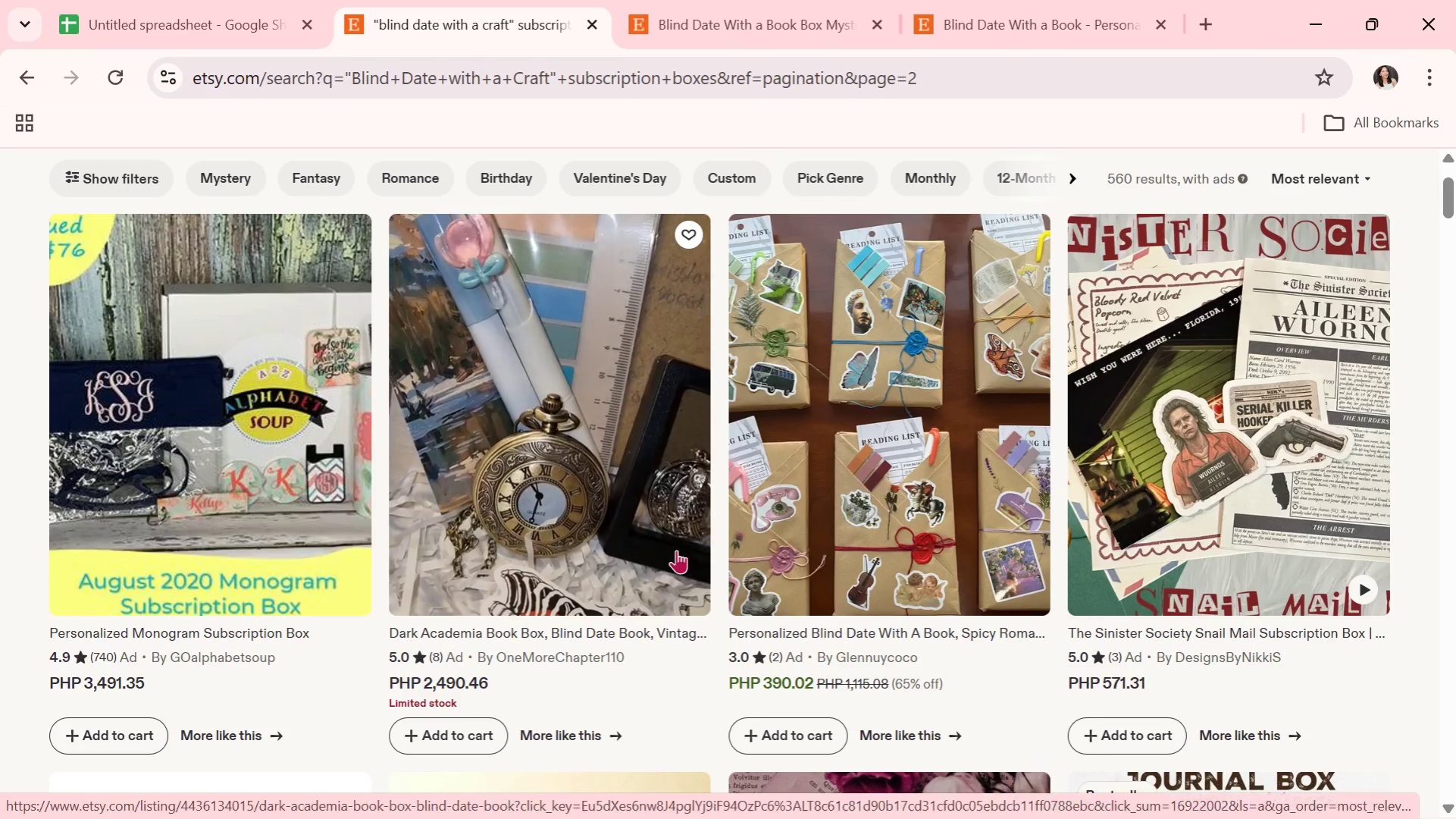 
scroll: coordinate [879, 560], scroll_direction: down, amount: 3.0
 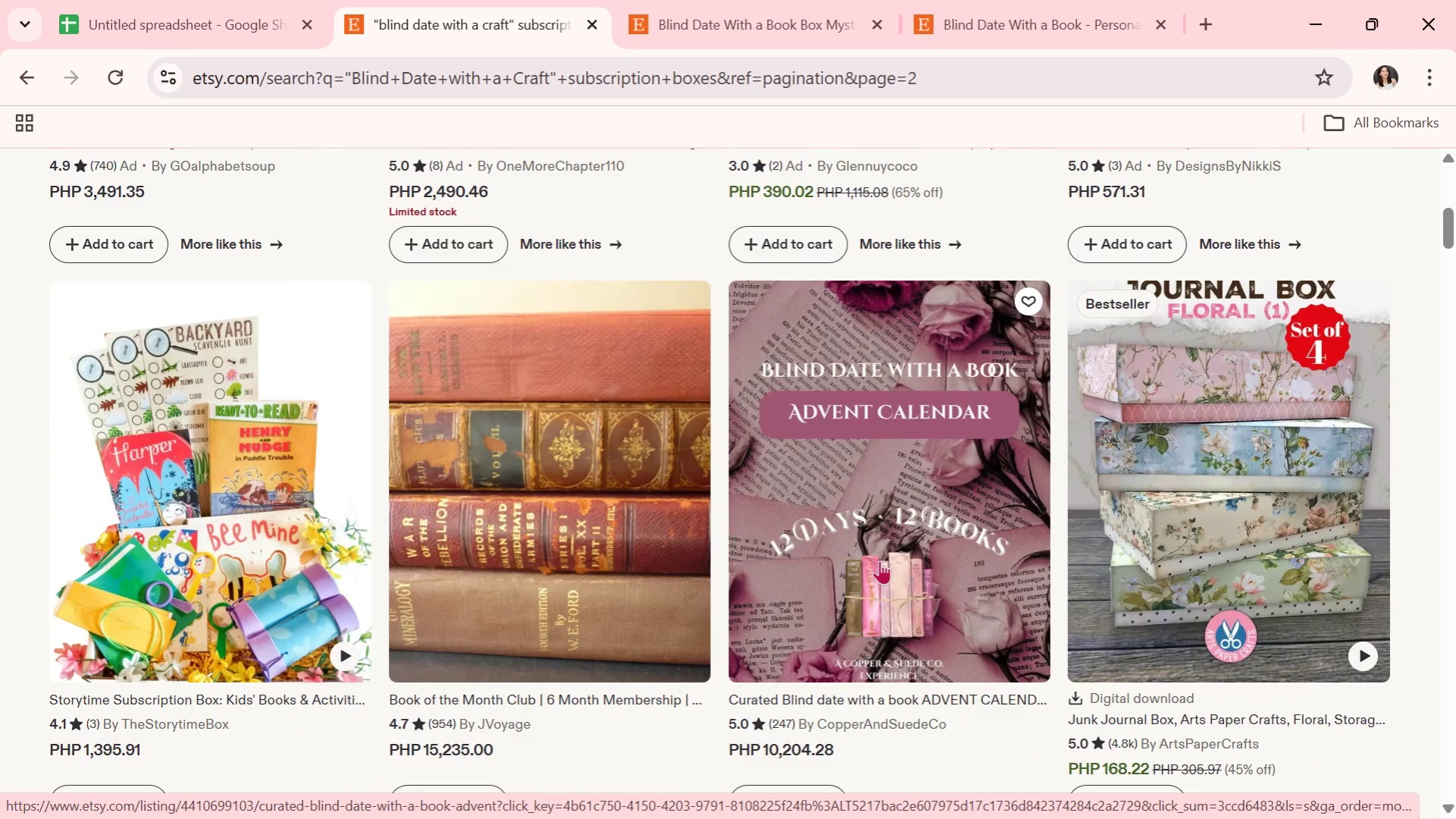 
wait(6.89)
 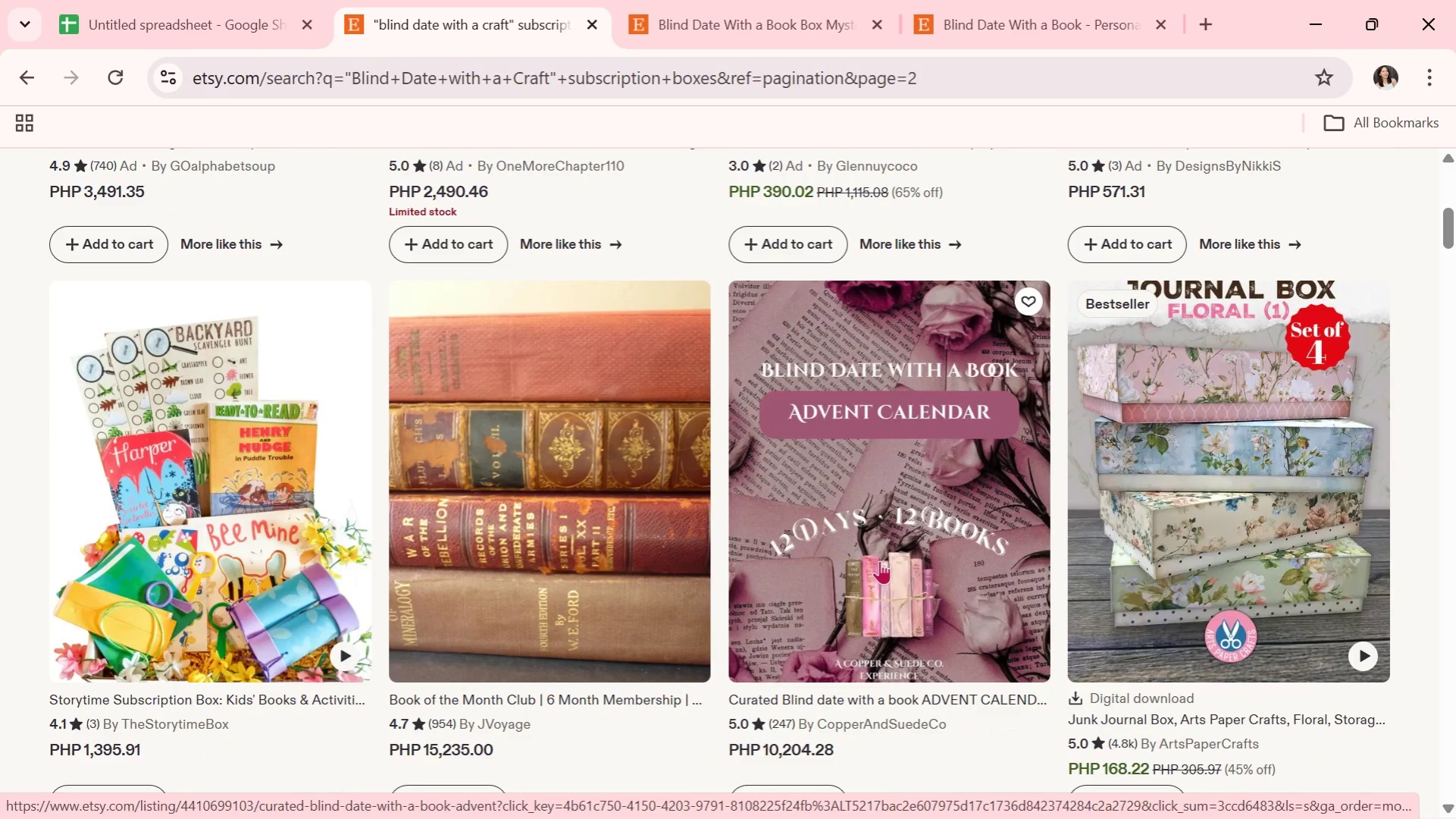 
scroll: coordinate [879, 560], scroll_direction: down, amount: 2.0
 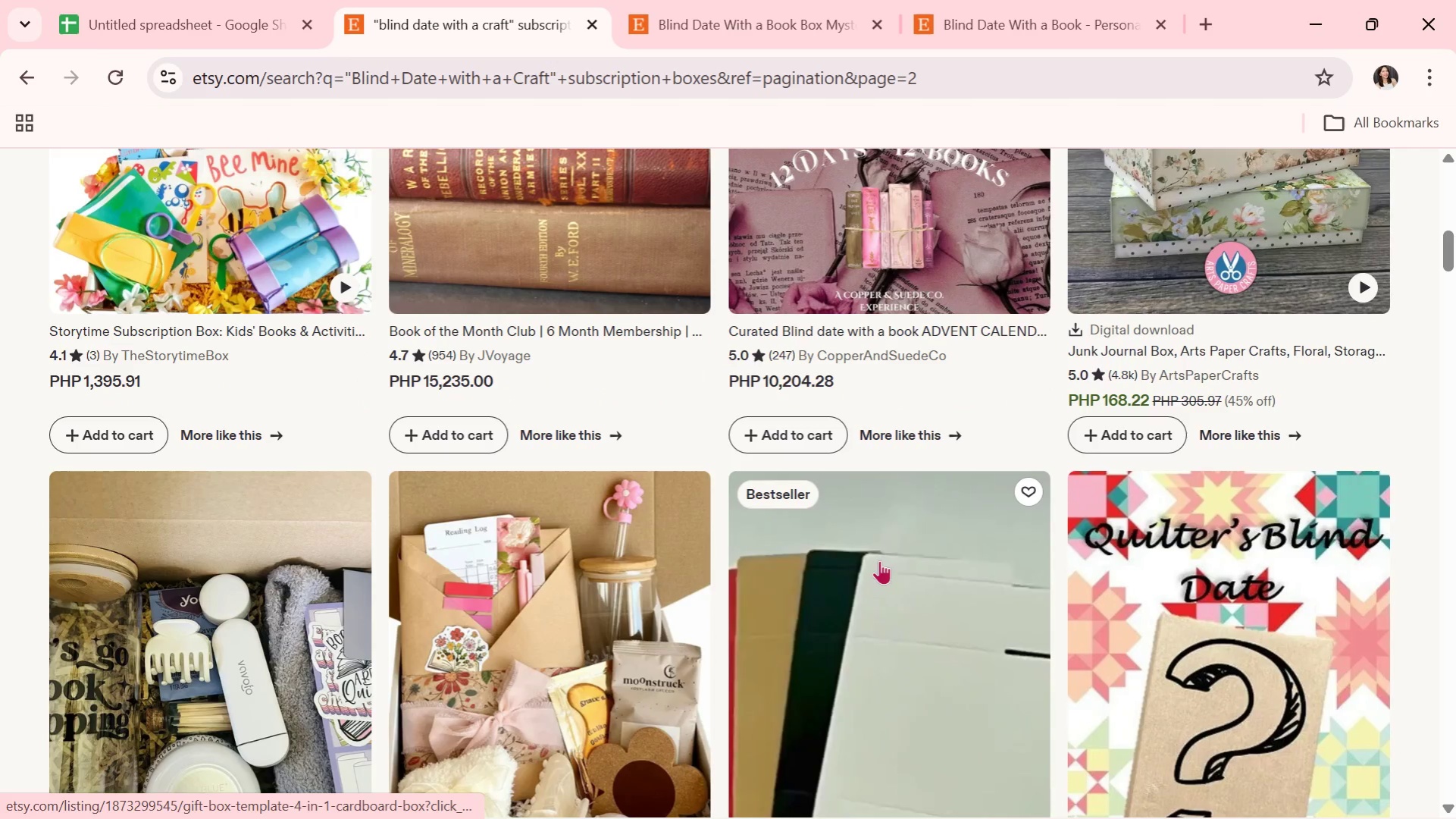 
left_click([573, 580])
 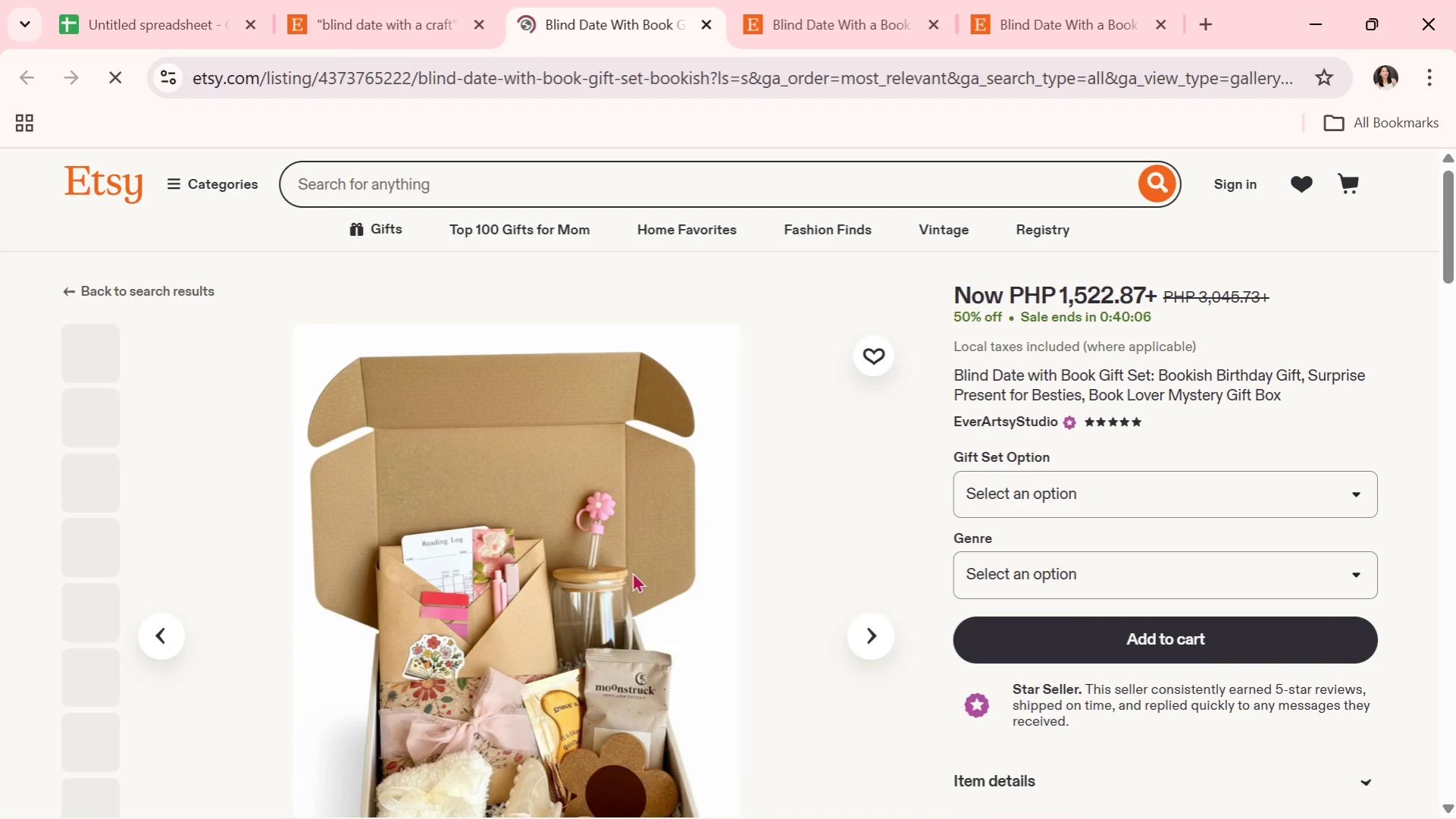 
scroll: coordinate [752, 572], scroll_direction: down, amount: 1.0
 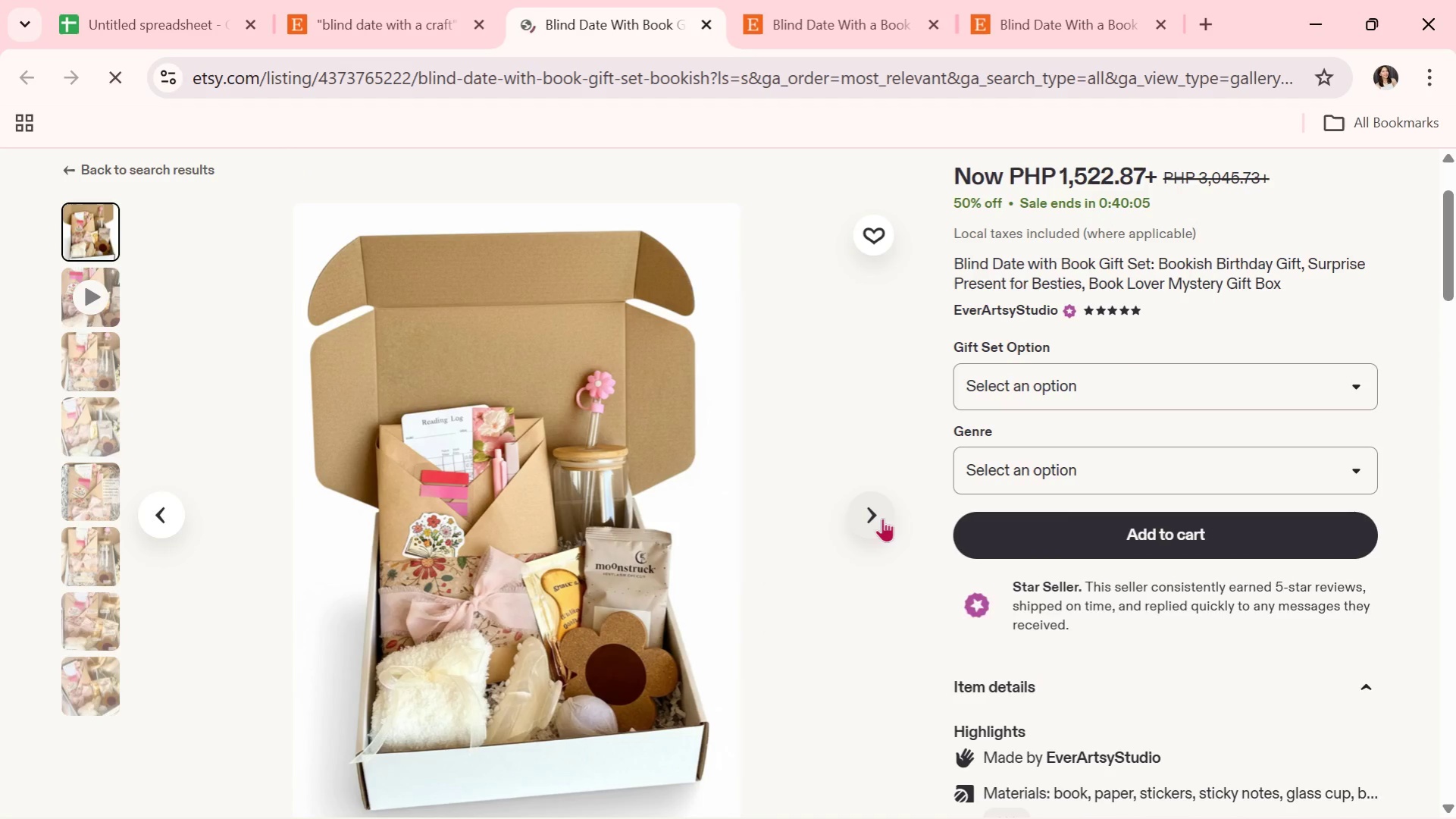 
left_click([882, 518])
 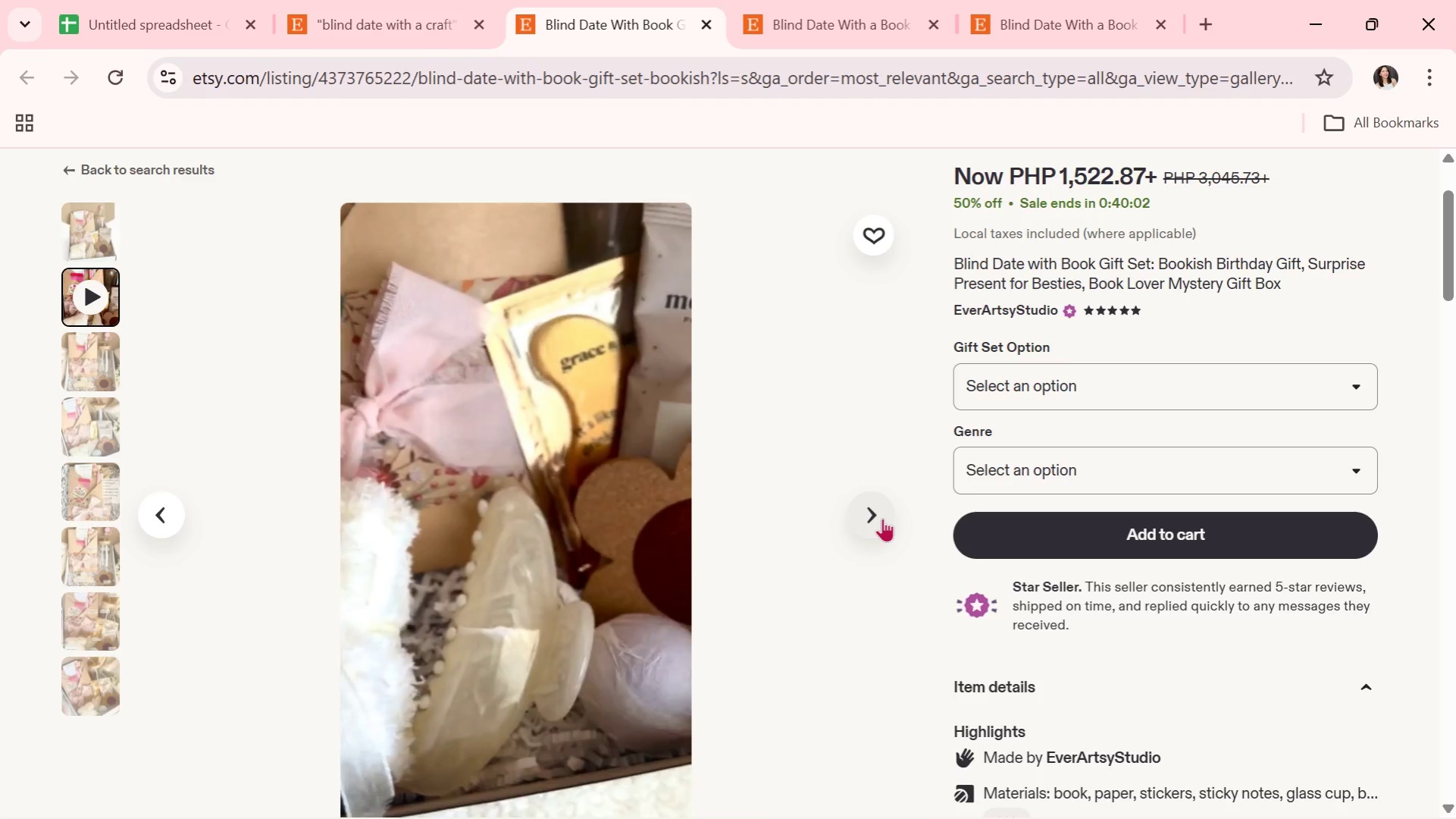 
left_click([882, 518])
 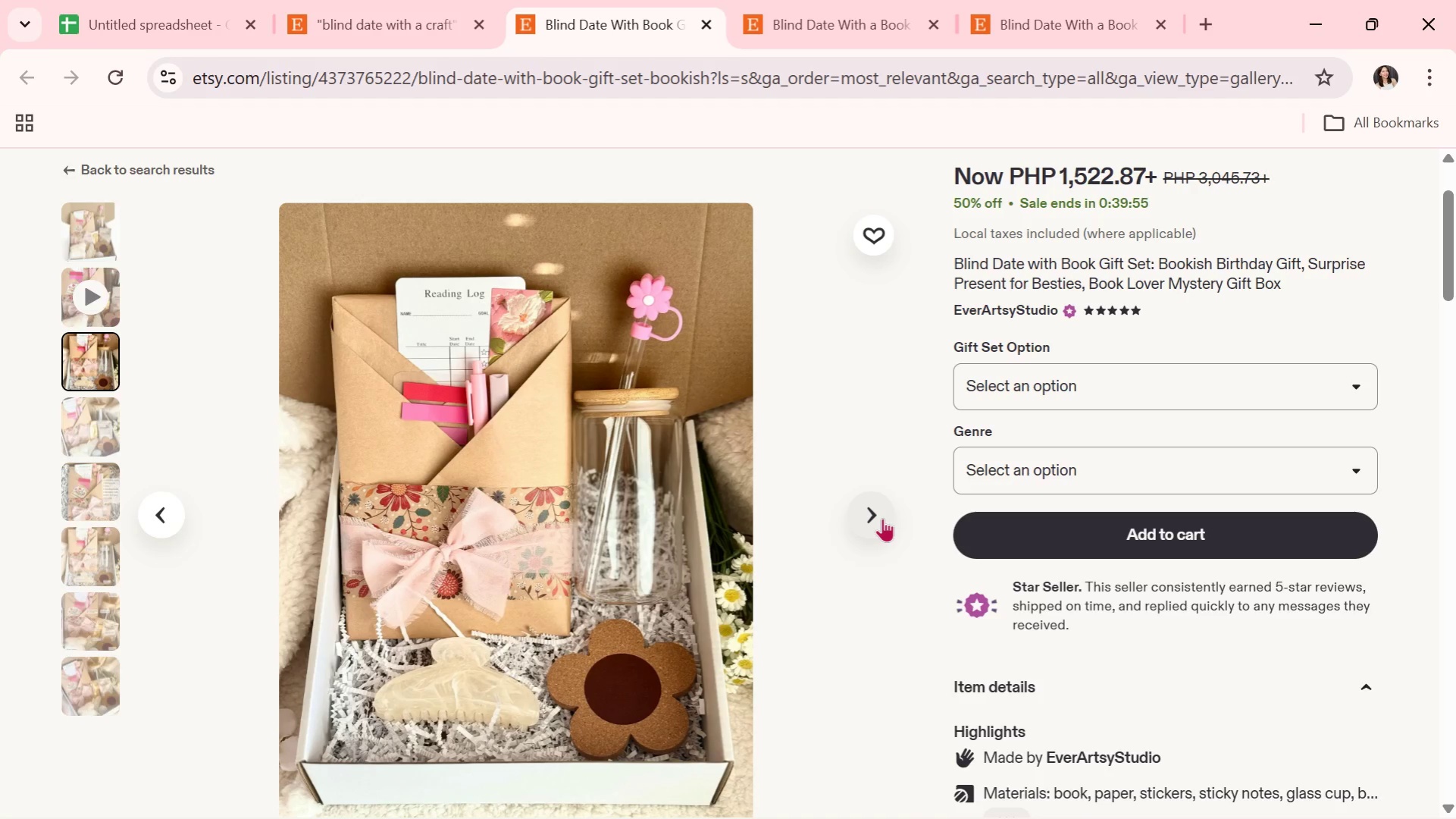 
wait(7.61)
 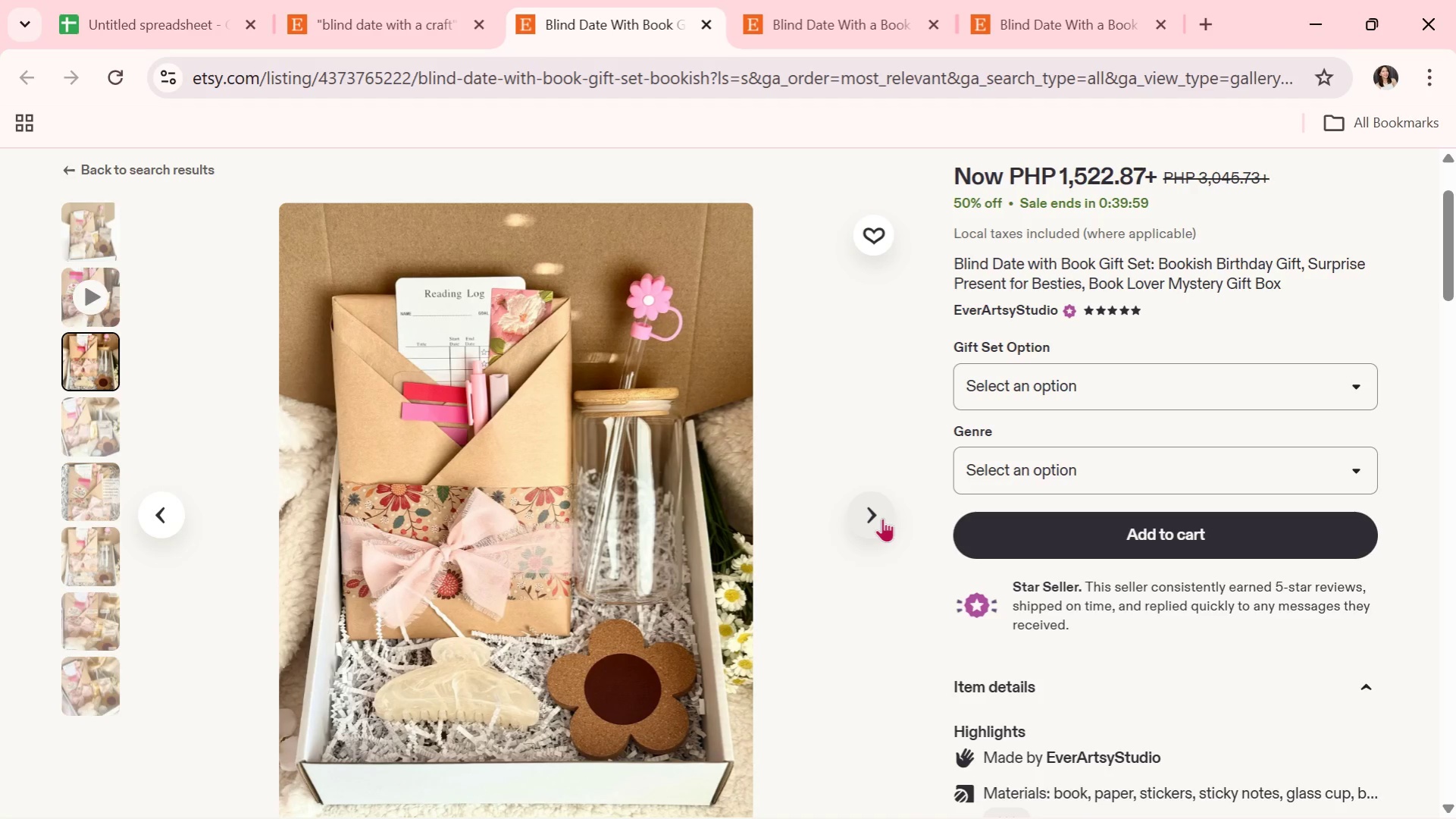 
left_click([882, 518])
 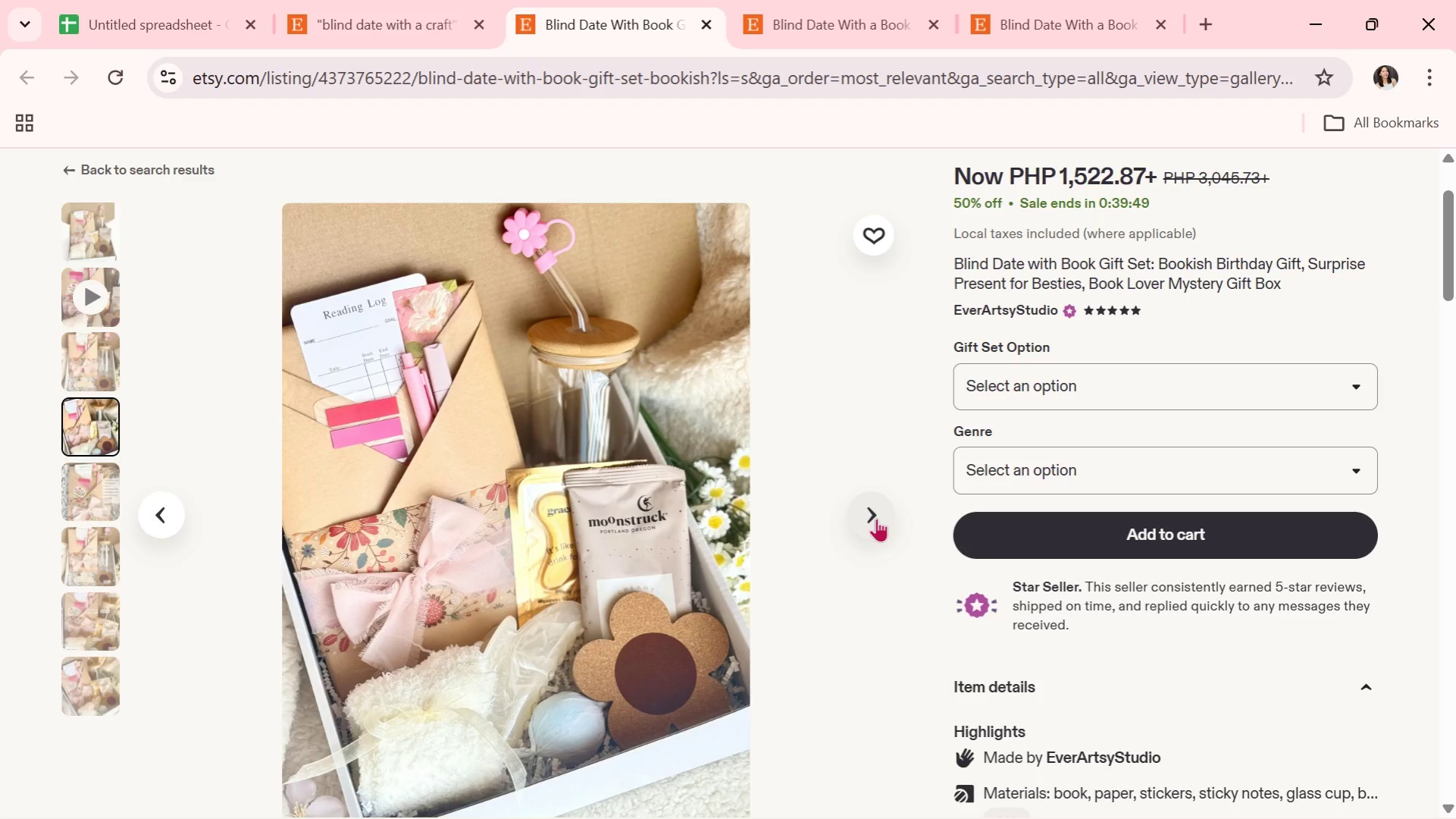 
wait(6.09)
 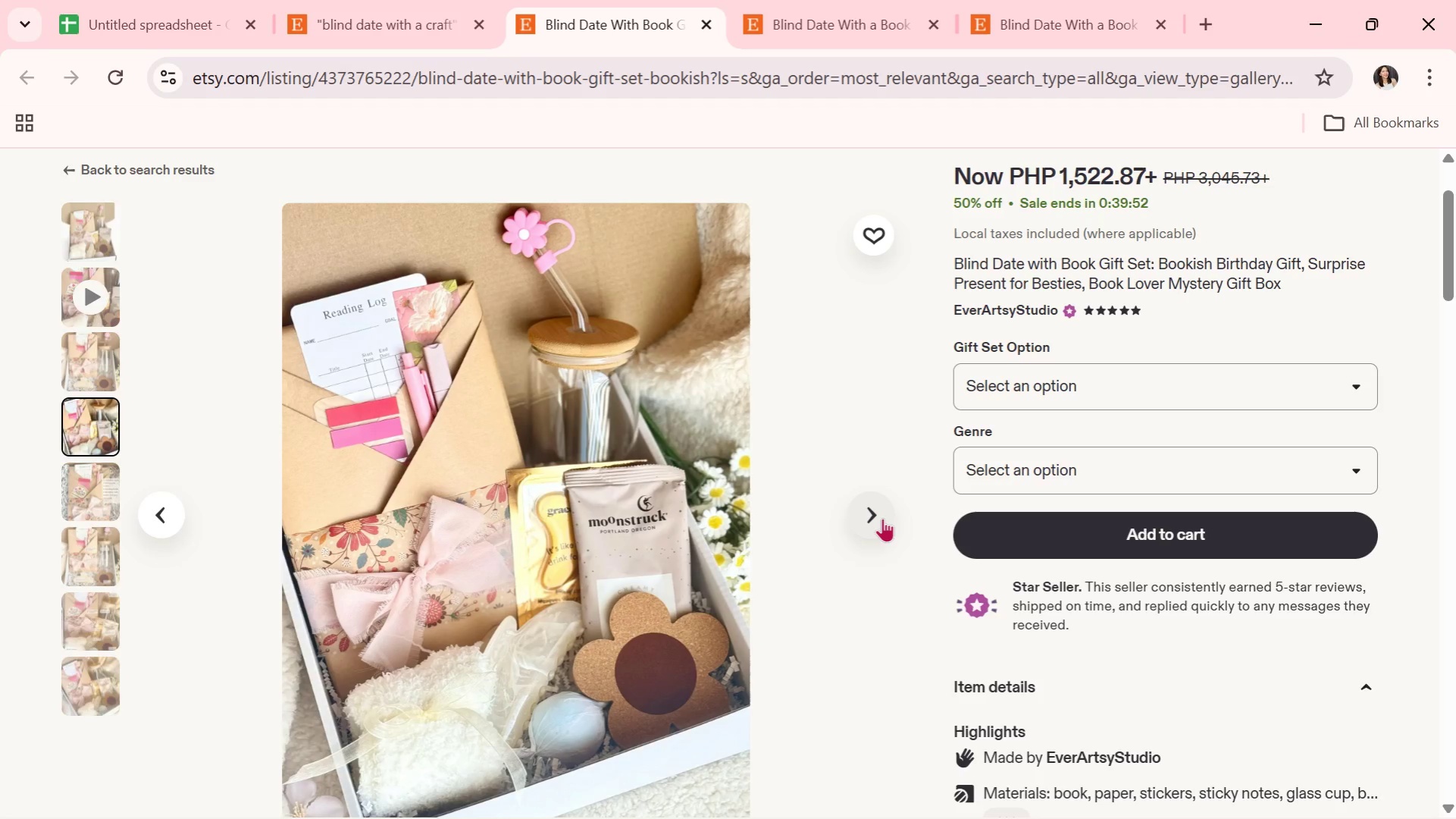 
left_click([876, 518])
 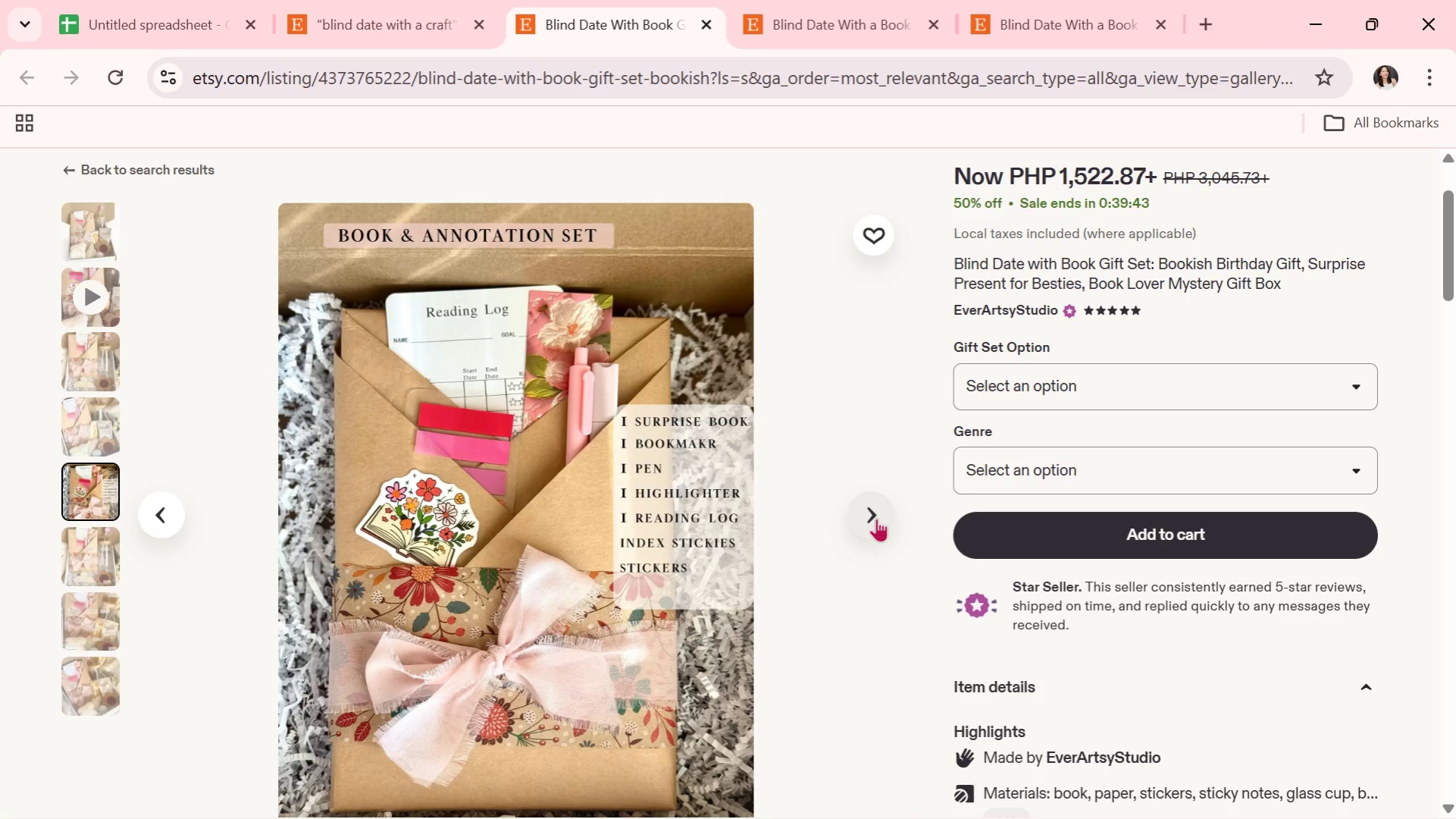 
wait(5.41)
 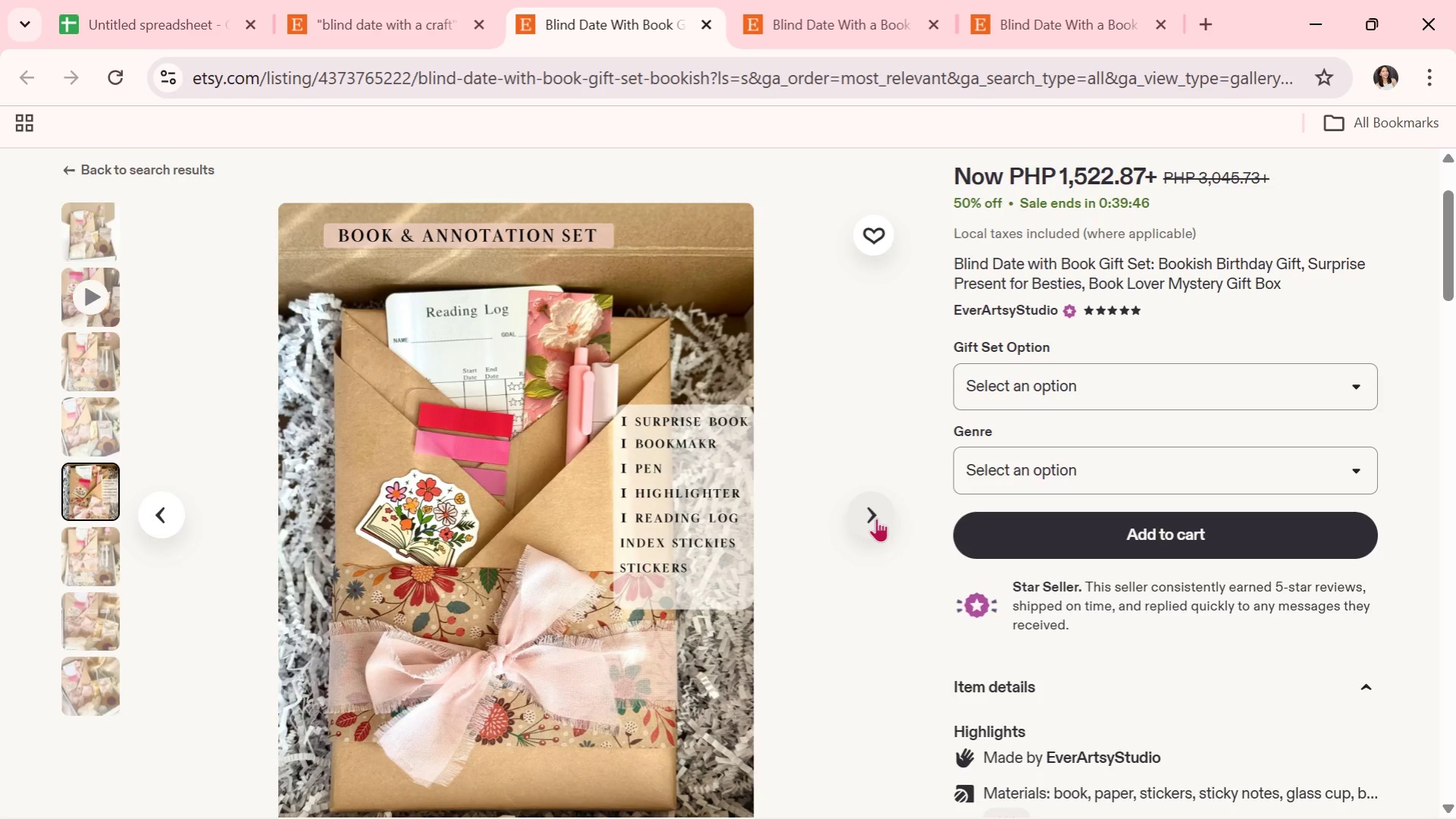 
left_click([876, 518])
 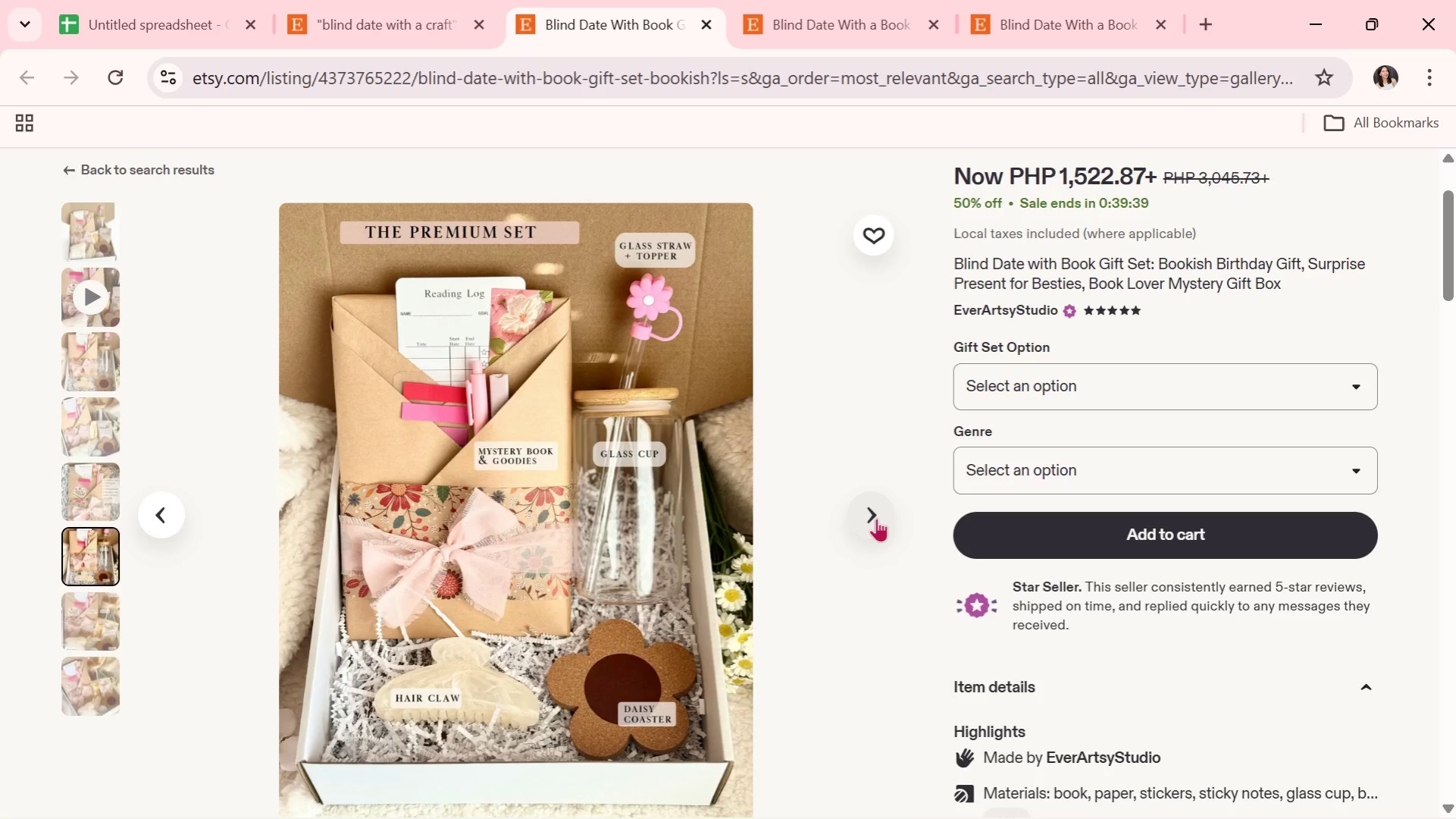 
left_click([876, 518])
 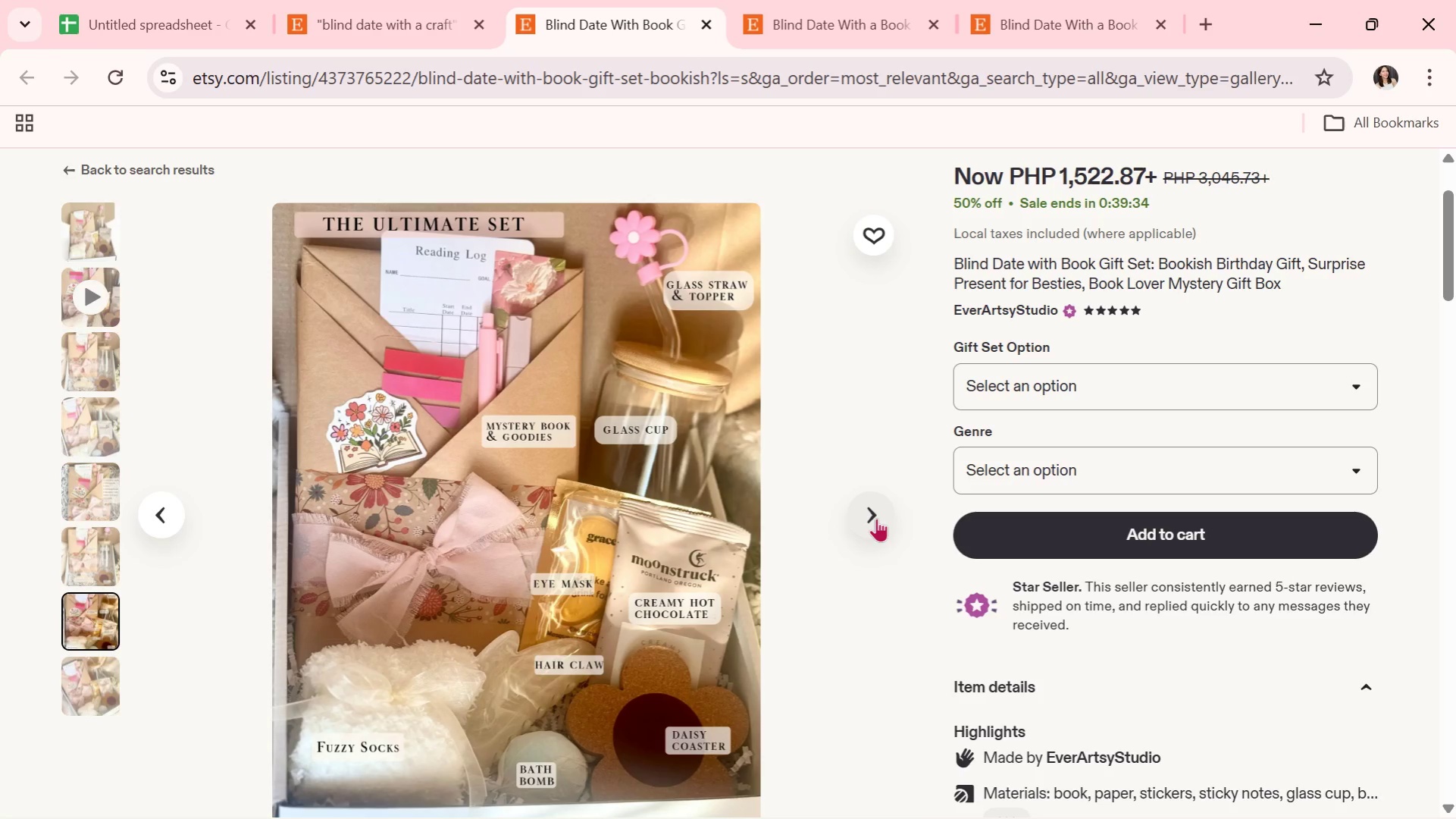 
left_click([876, 518])
 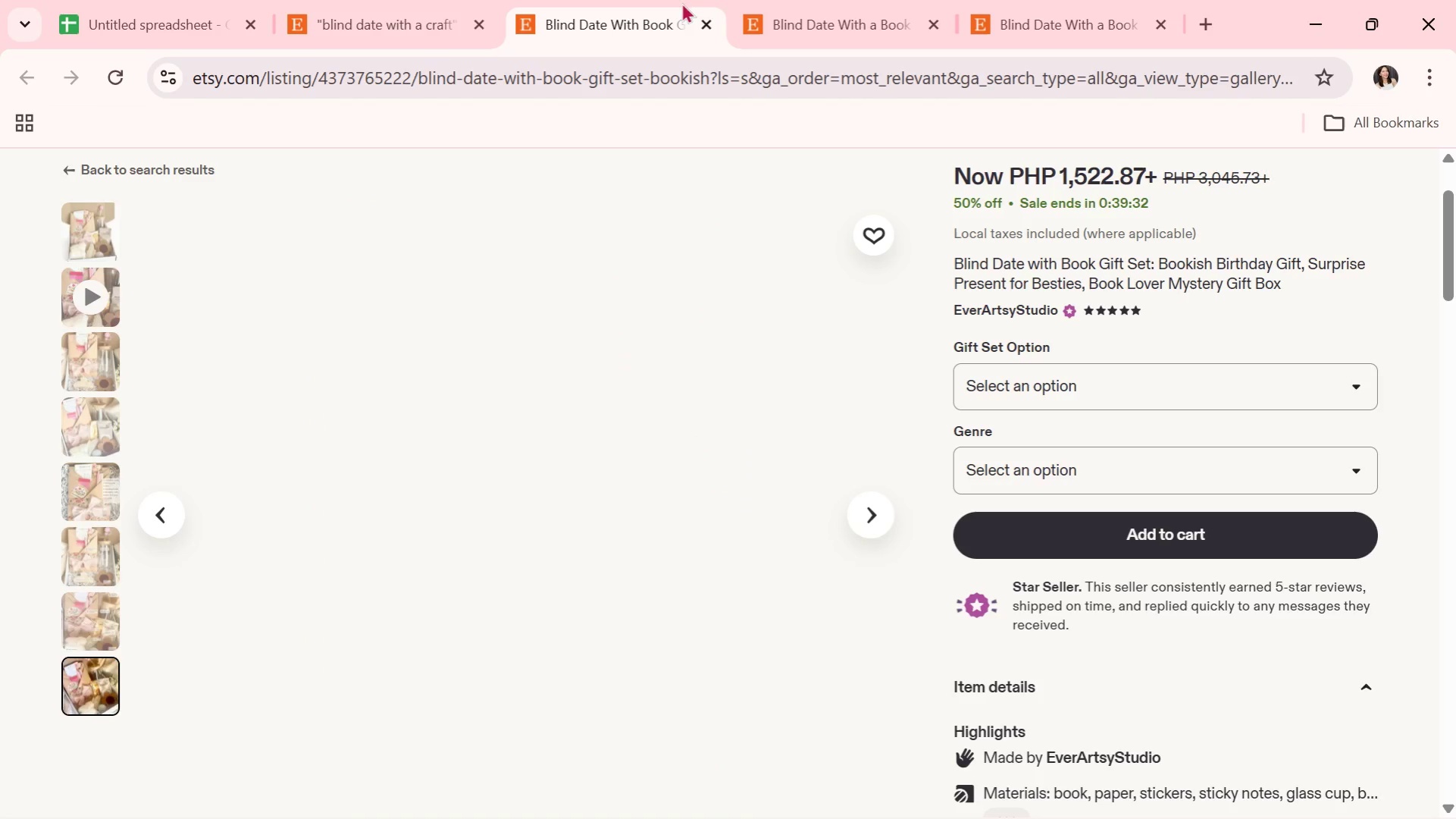 
left_click([714, 20])
 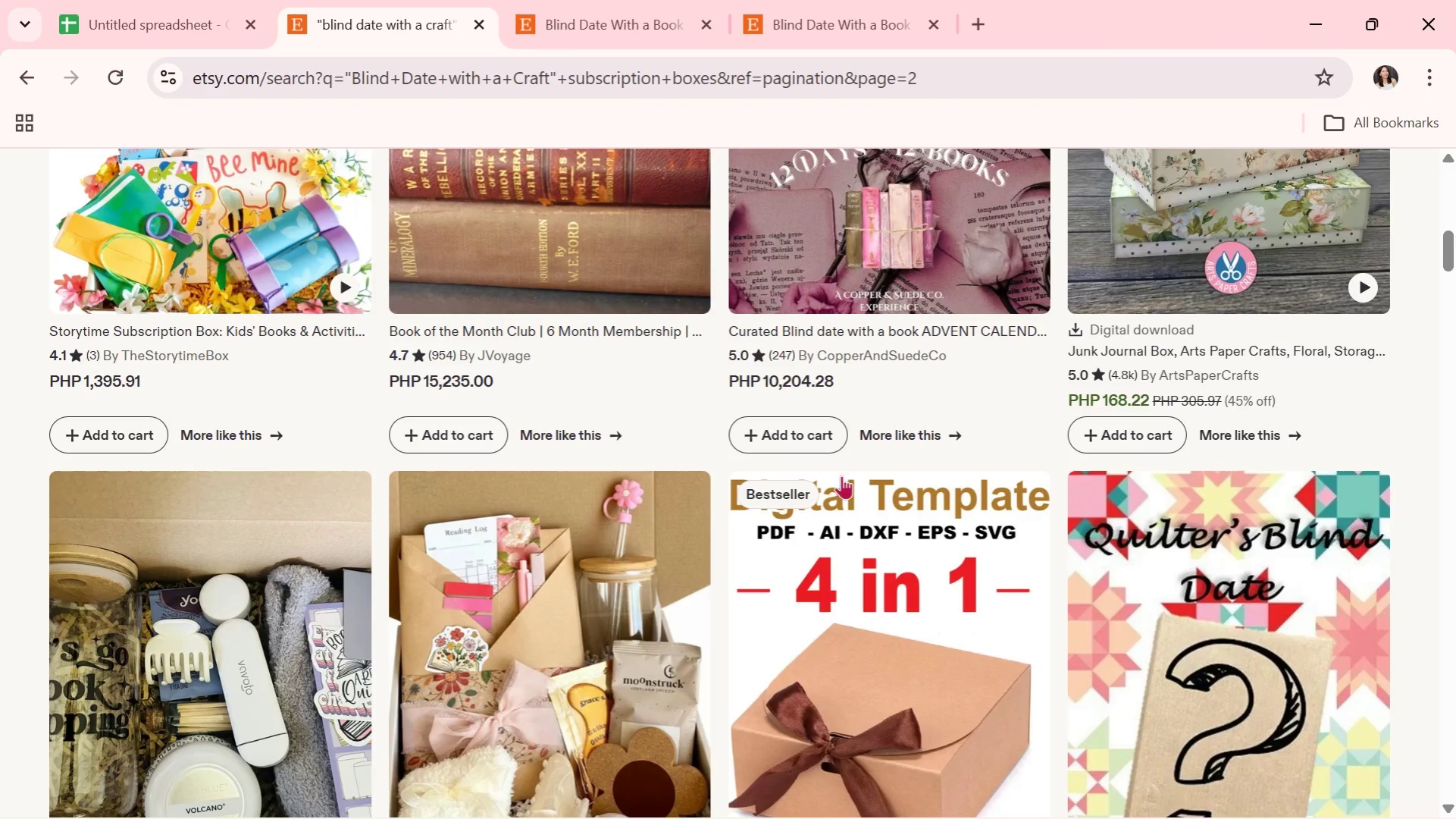 
scroll: coordinate [624, 620], scroll_direction: down, amount: 10.0
 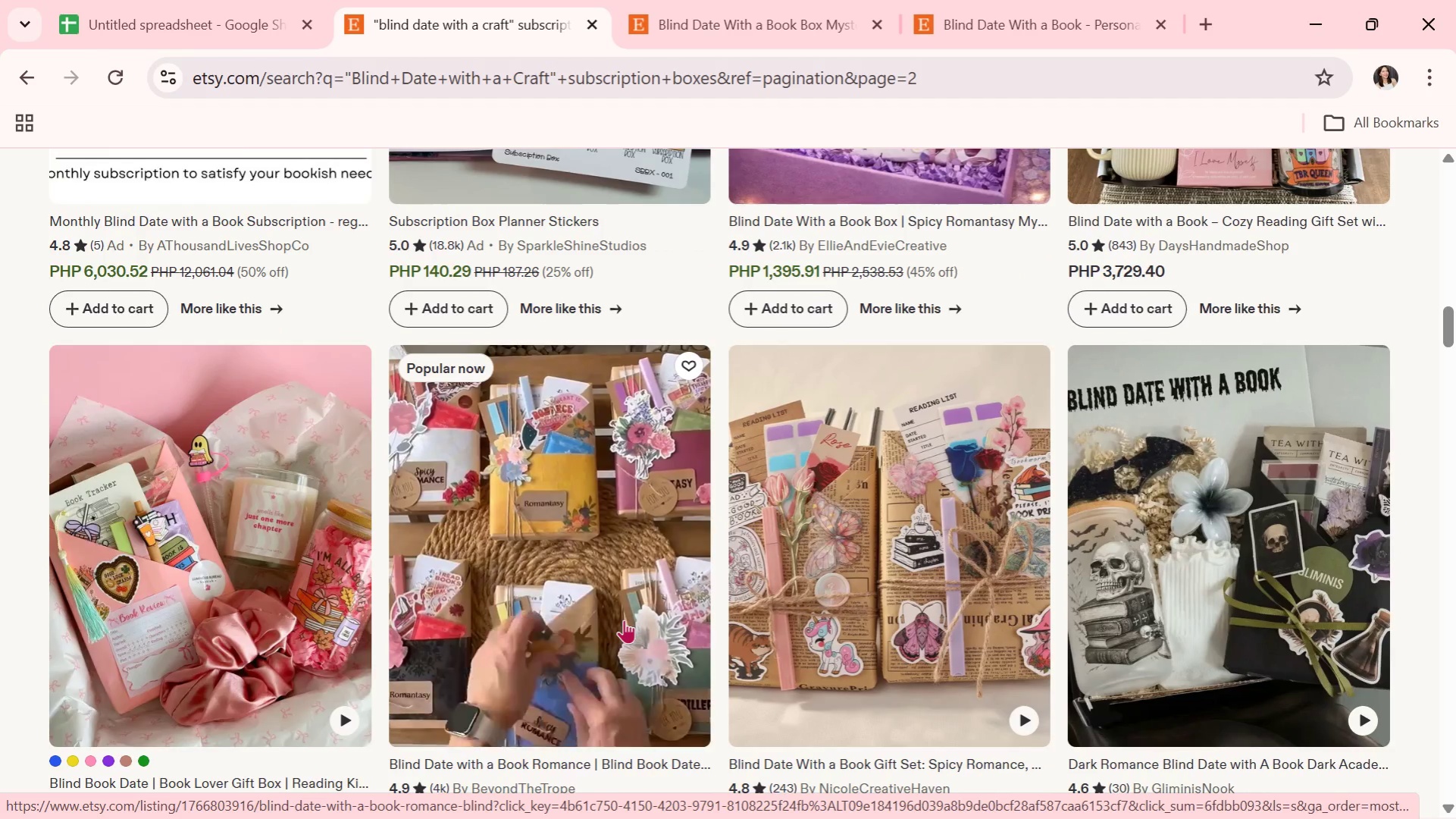 
scroll: coordinate [471, 573], scroll_direction: down, amount: 1.0
 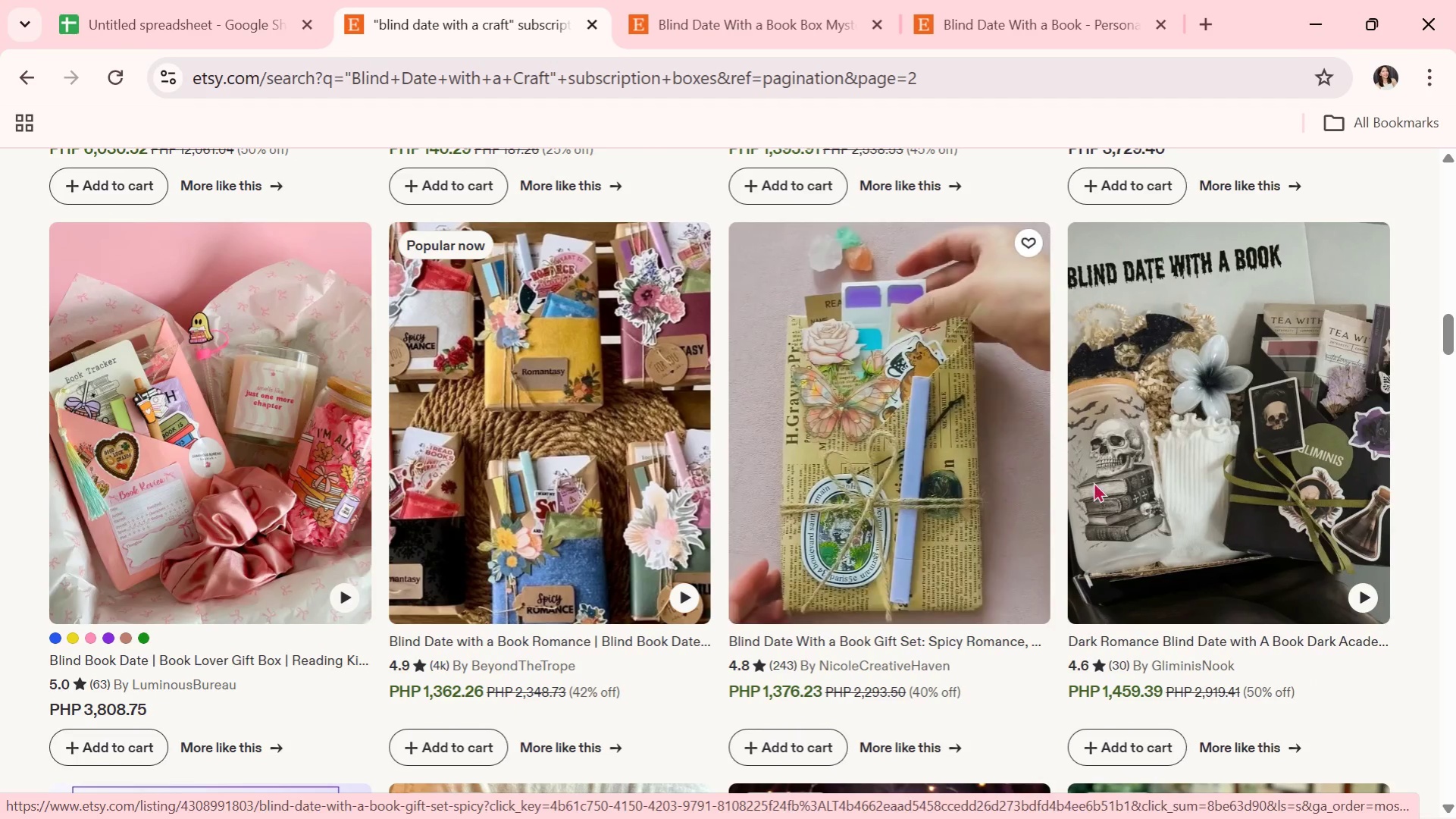 
left_click([870, 481])
 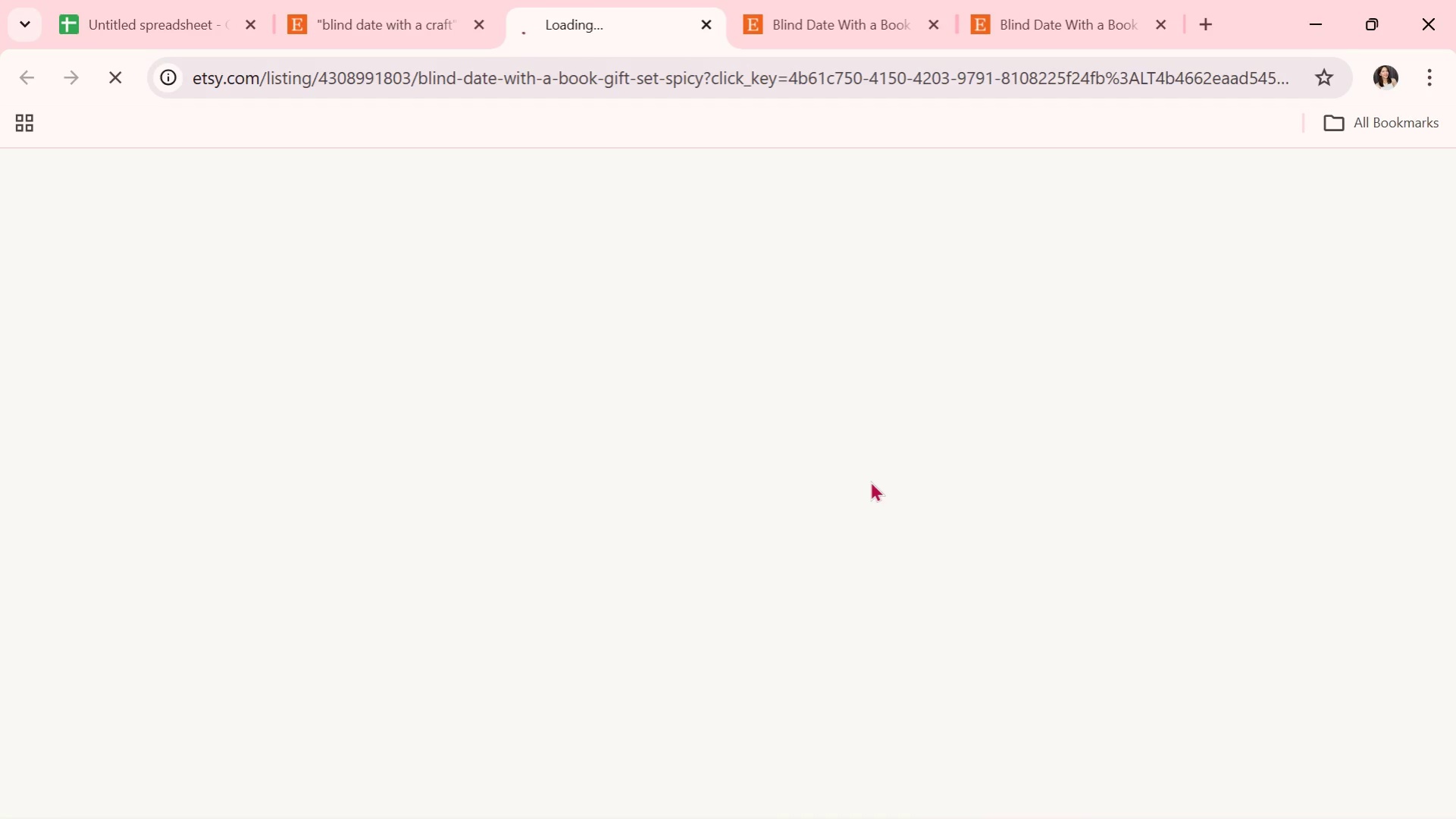 
scroll: coordinate [870, 481], scroll_direction: down, amount: 1.0
 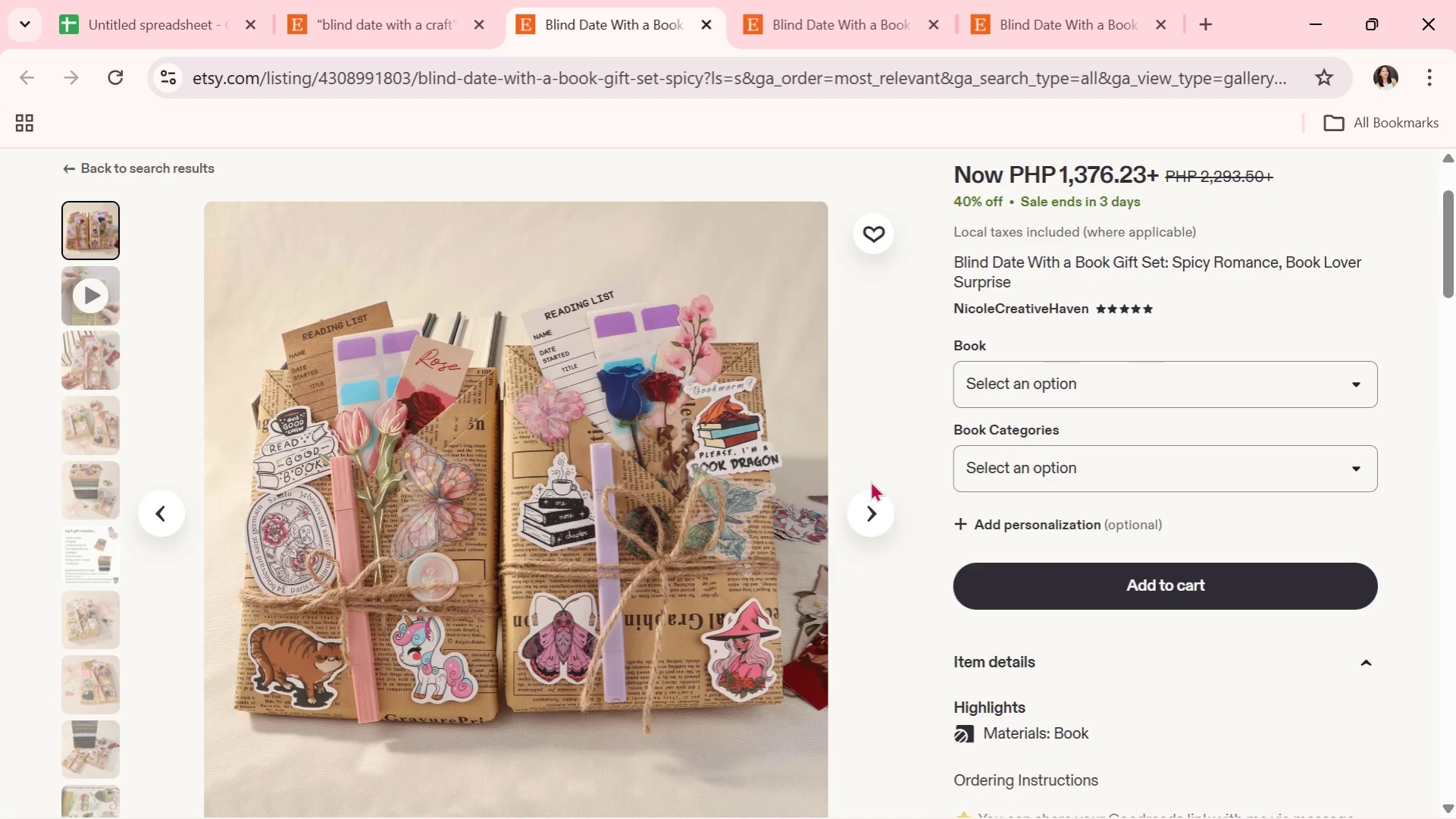 
left_click([860, 517])
 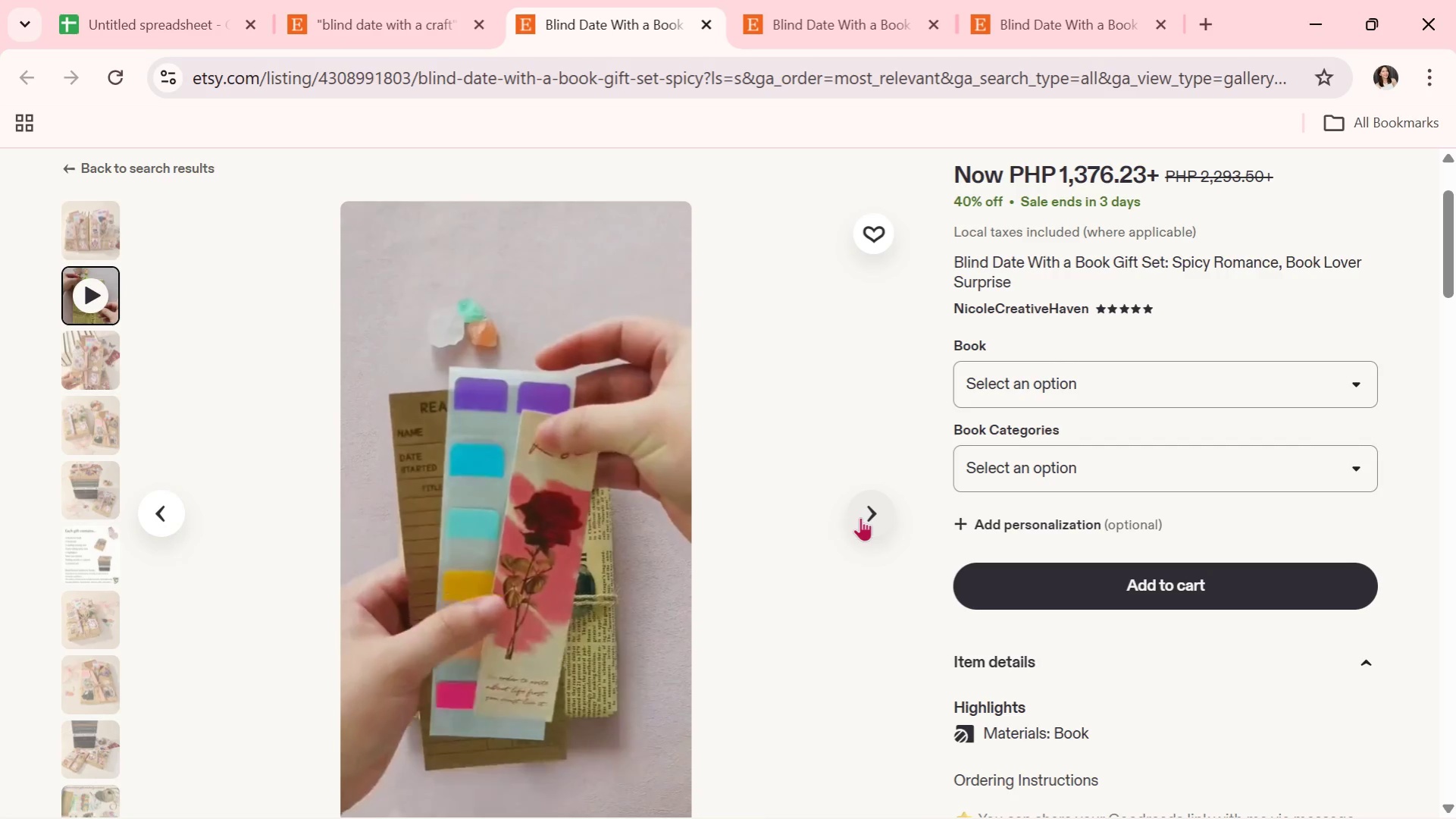 
left_click([860, 517])
 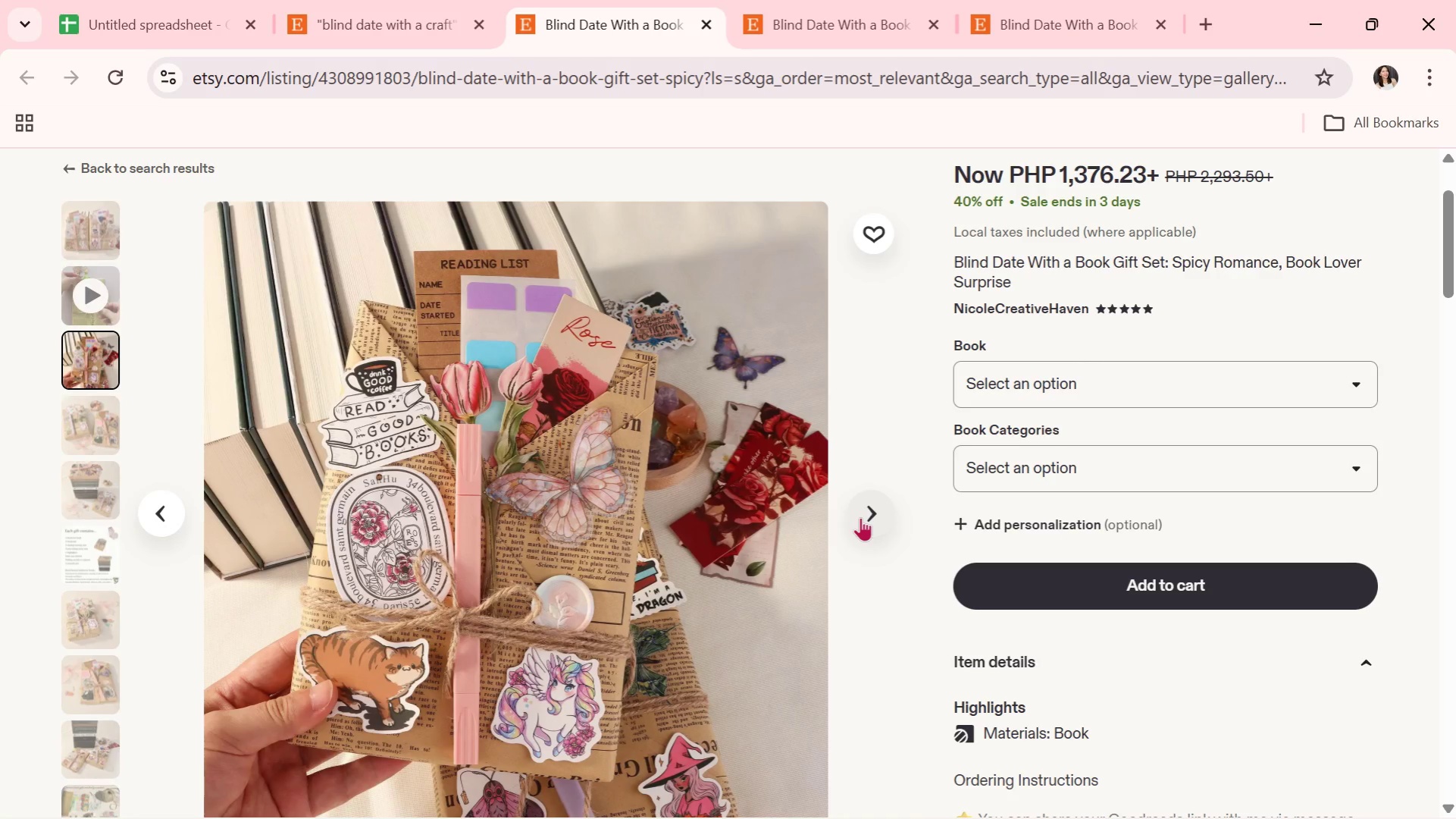 
wait(12.3)
 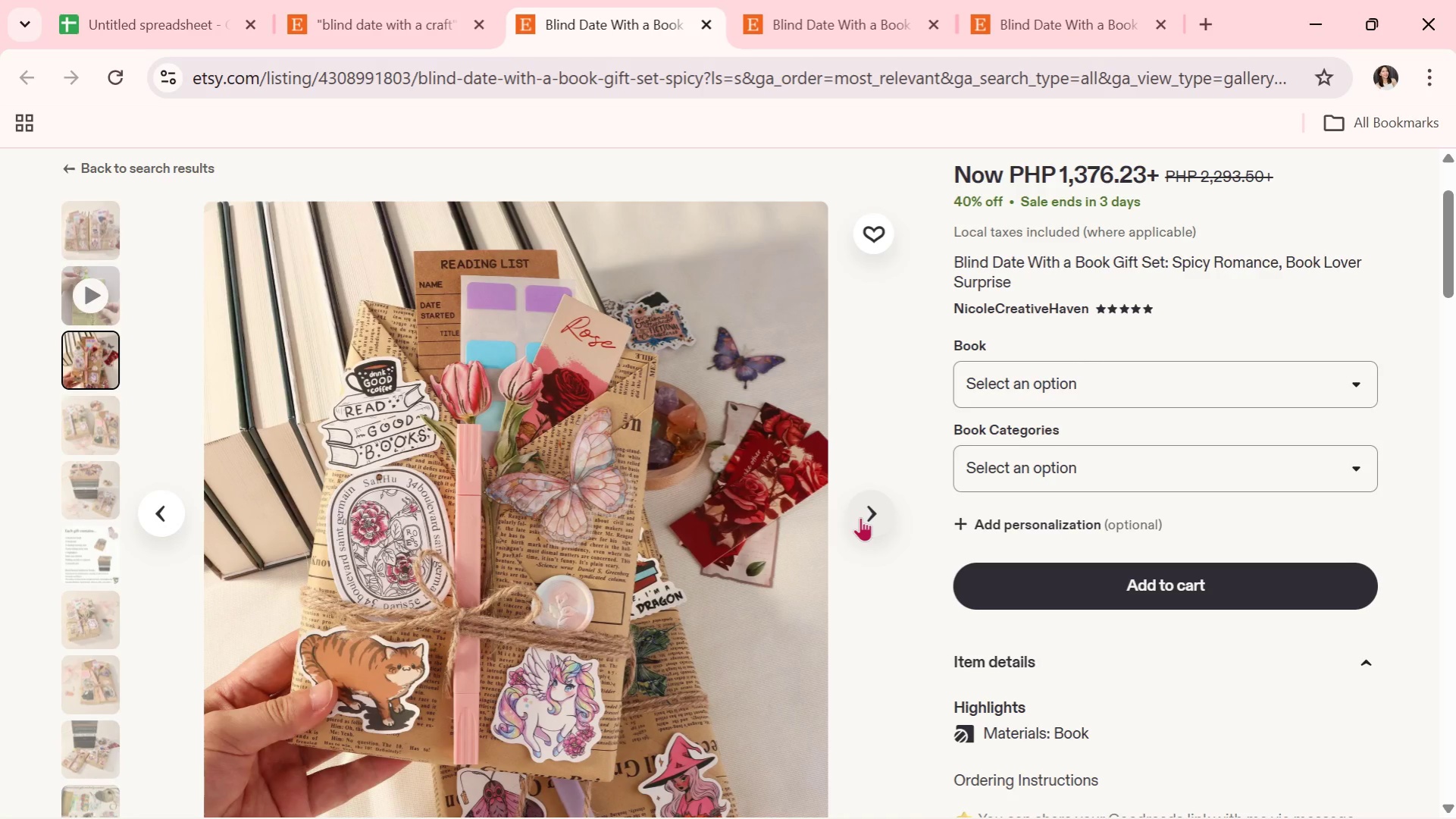 
left_click([860, 517])
 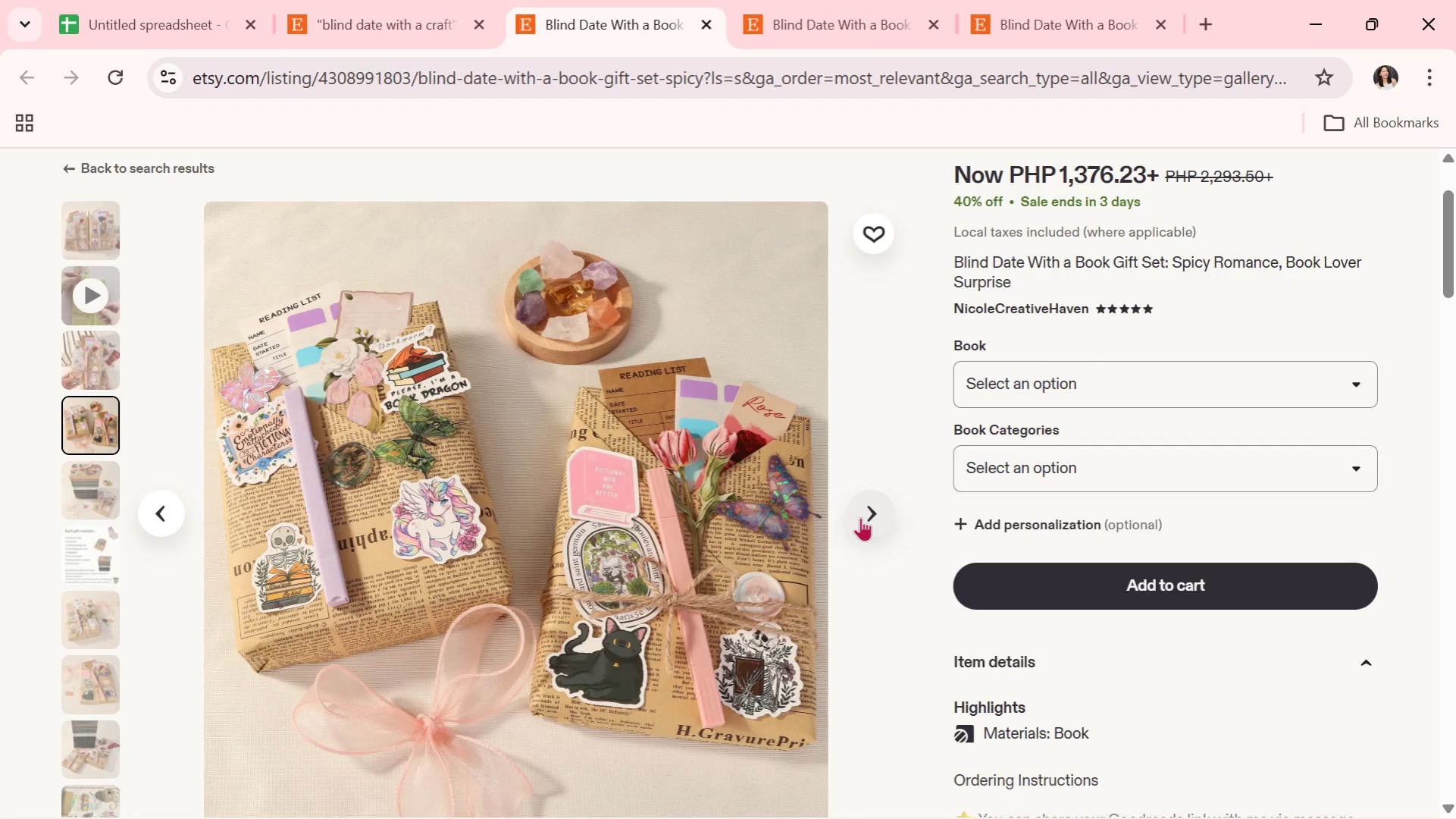 
wait(8.36)
 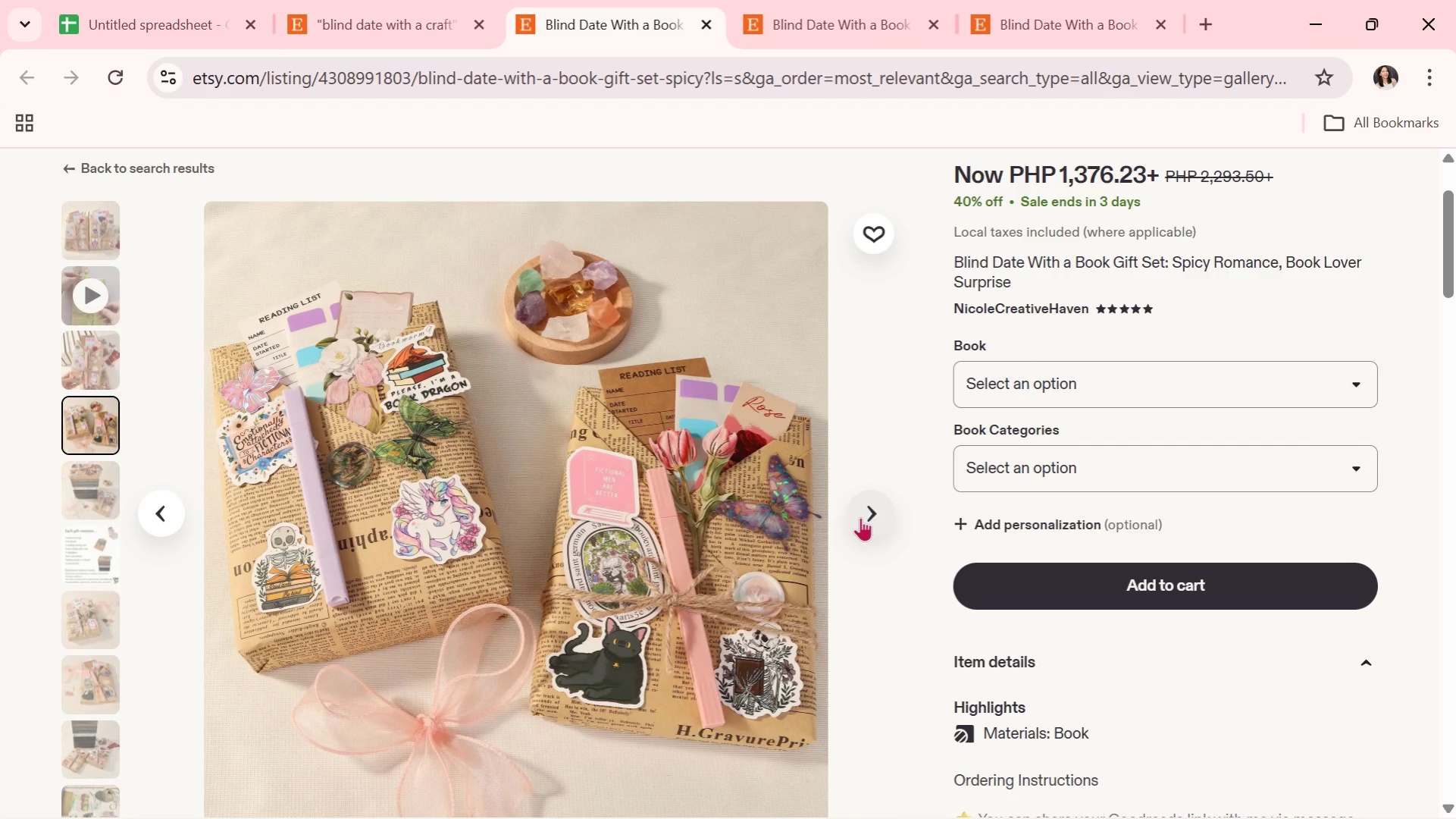 
left_click([856, 519])
 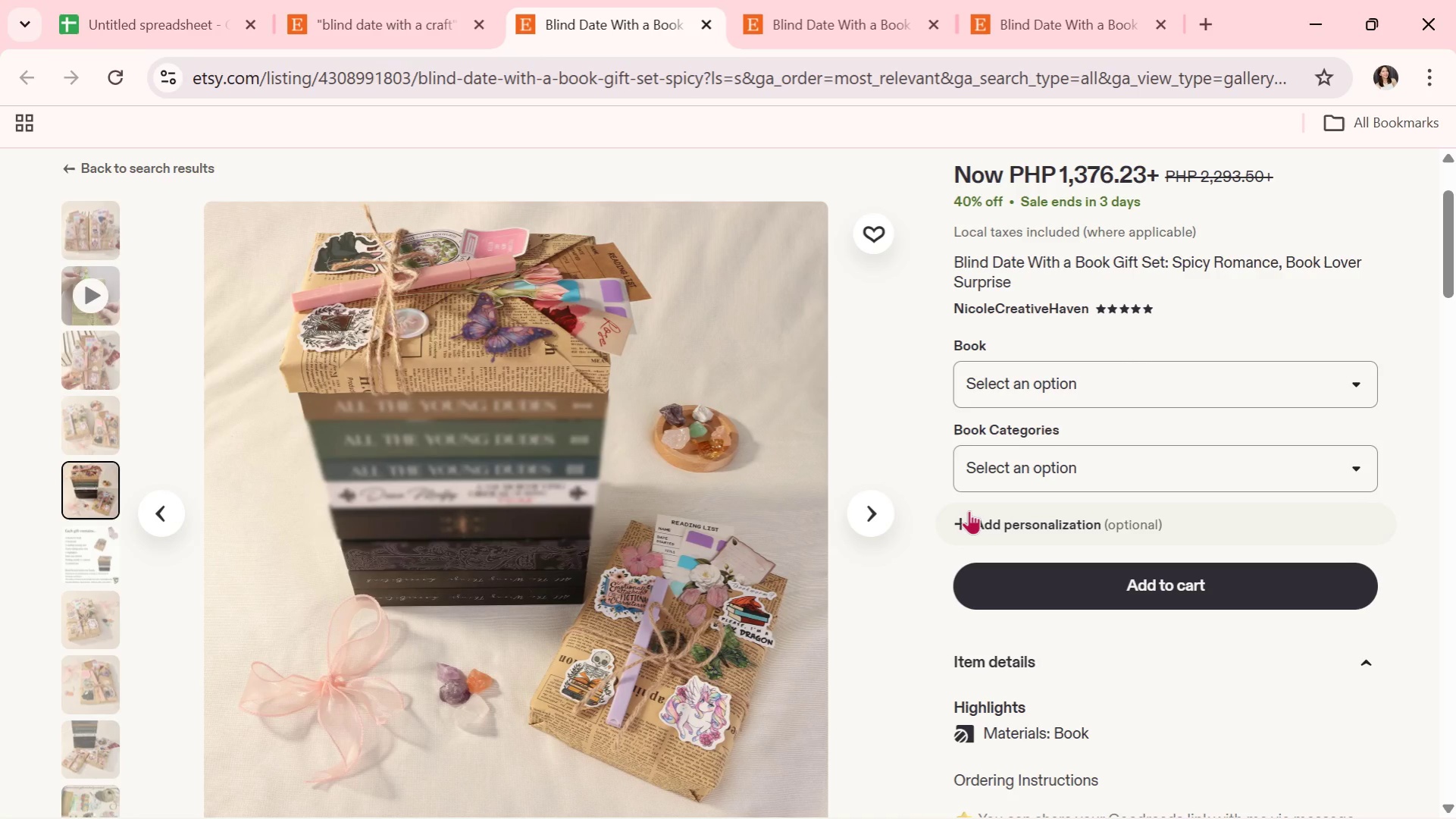 
scroll: coordinate [801, 503], scroll_direction: none, amount: 0.0
 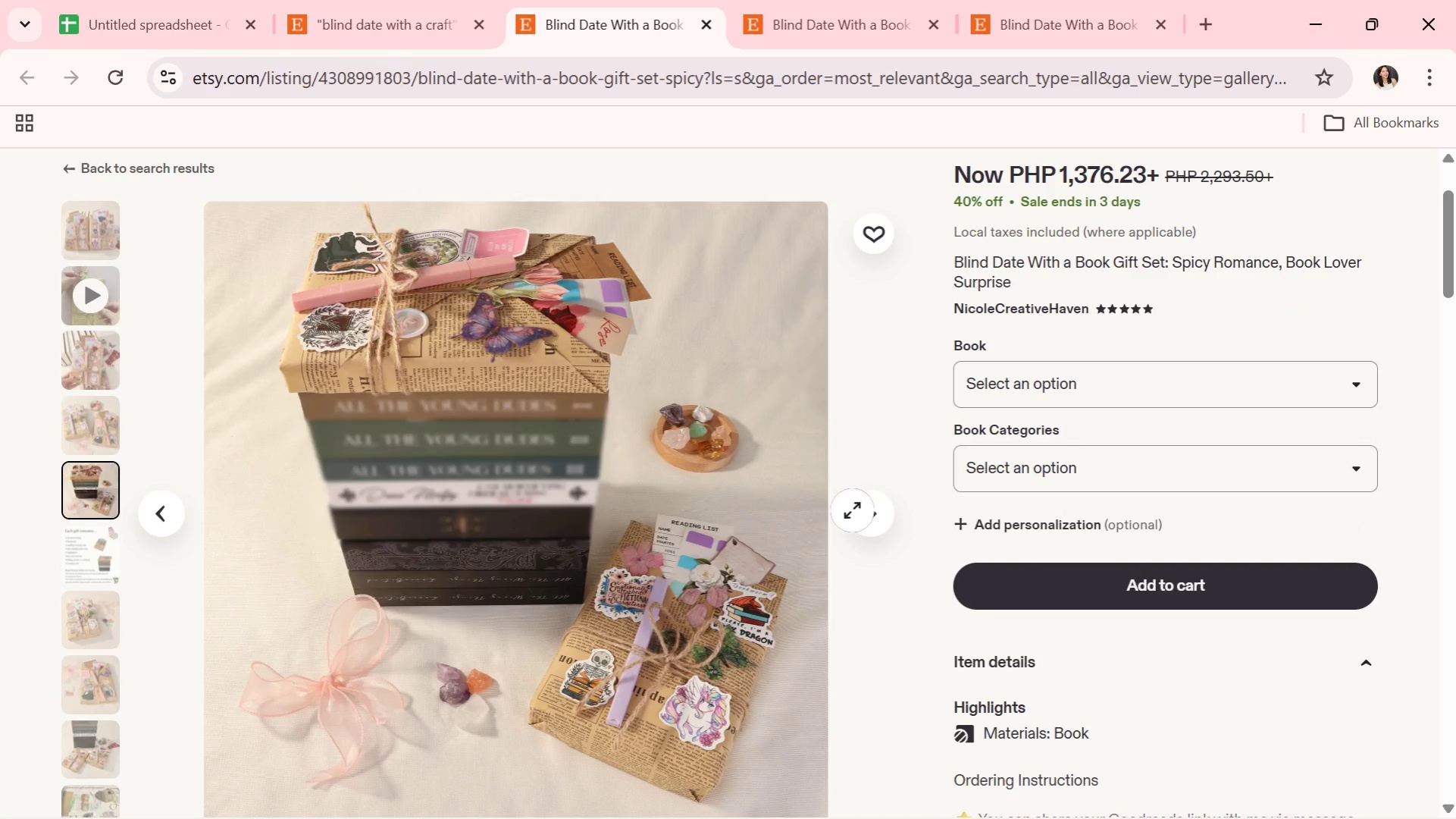 
left_click([861, 510])
 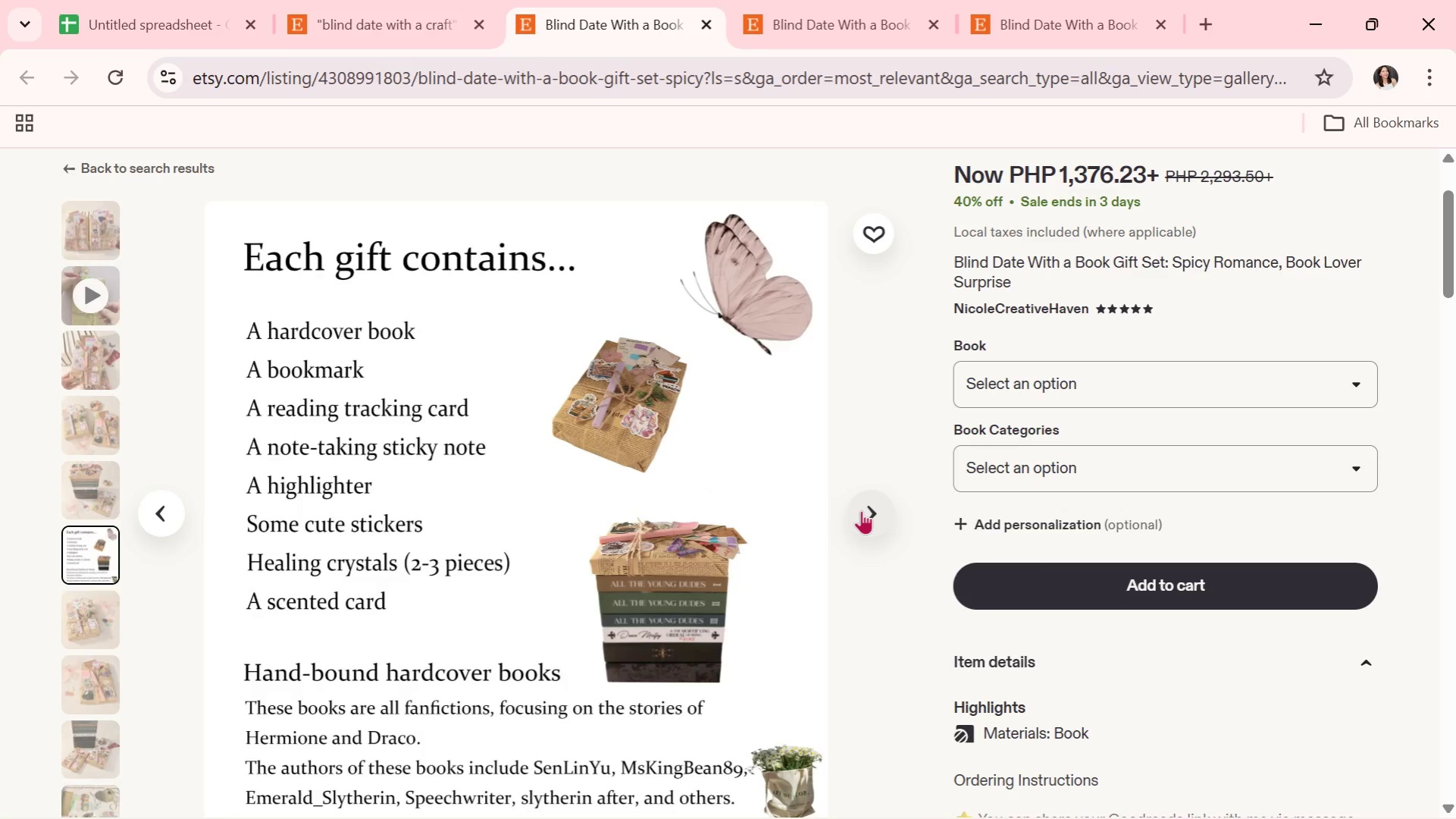 
wait(5.39)
 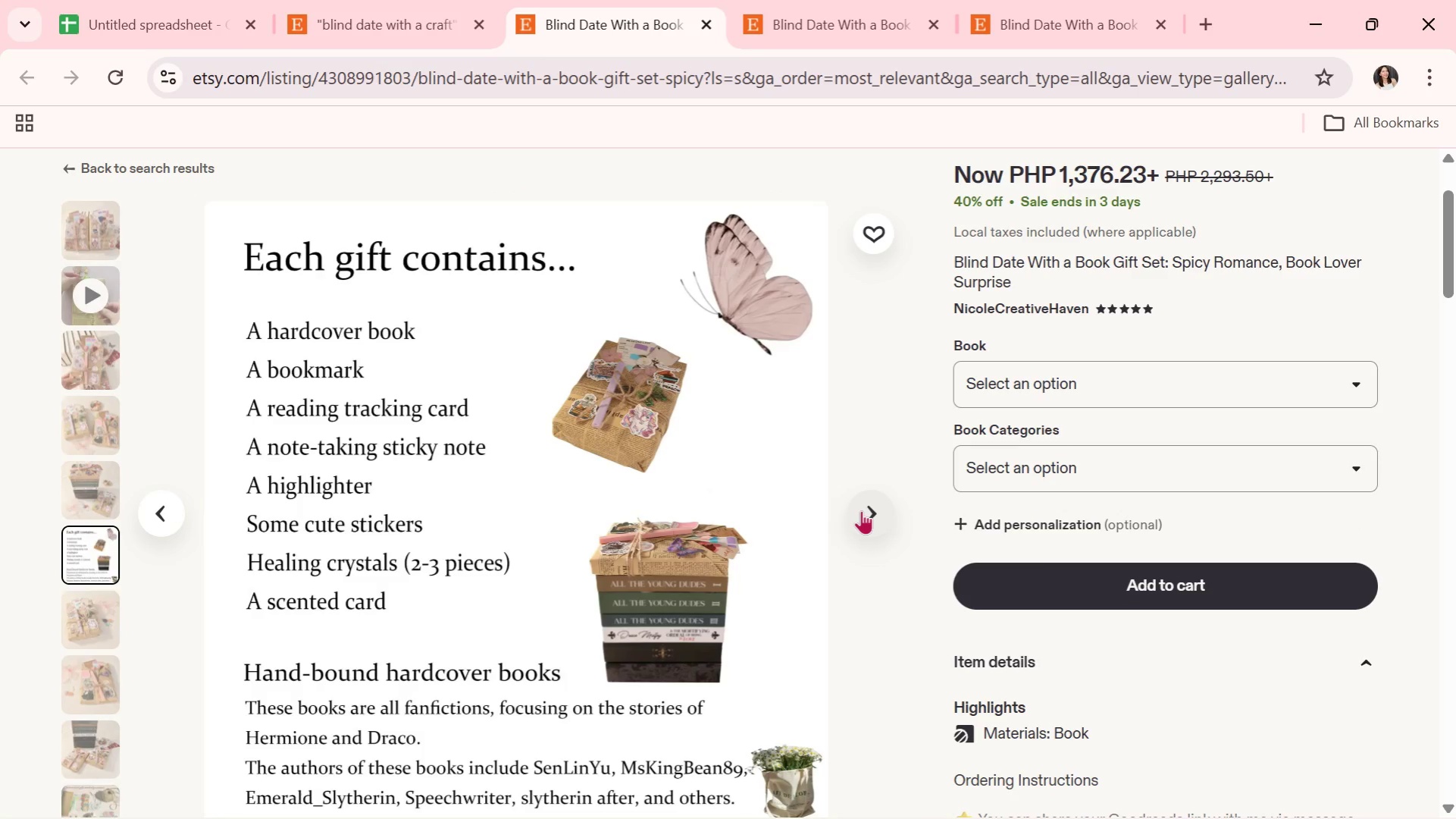 
left_click([861, 510])
 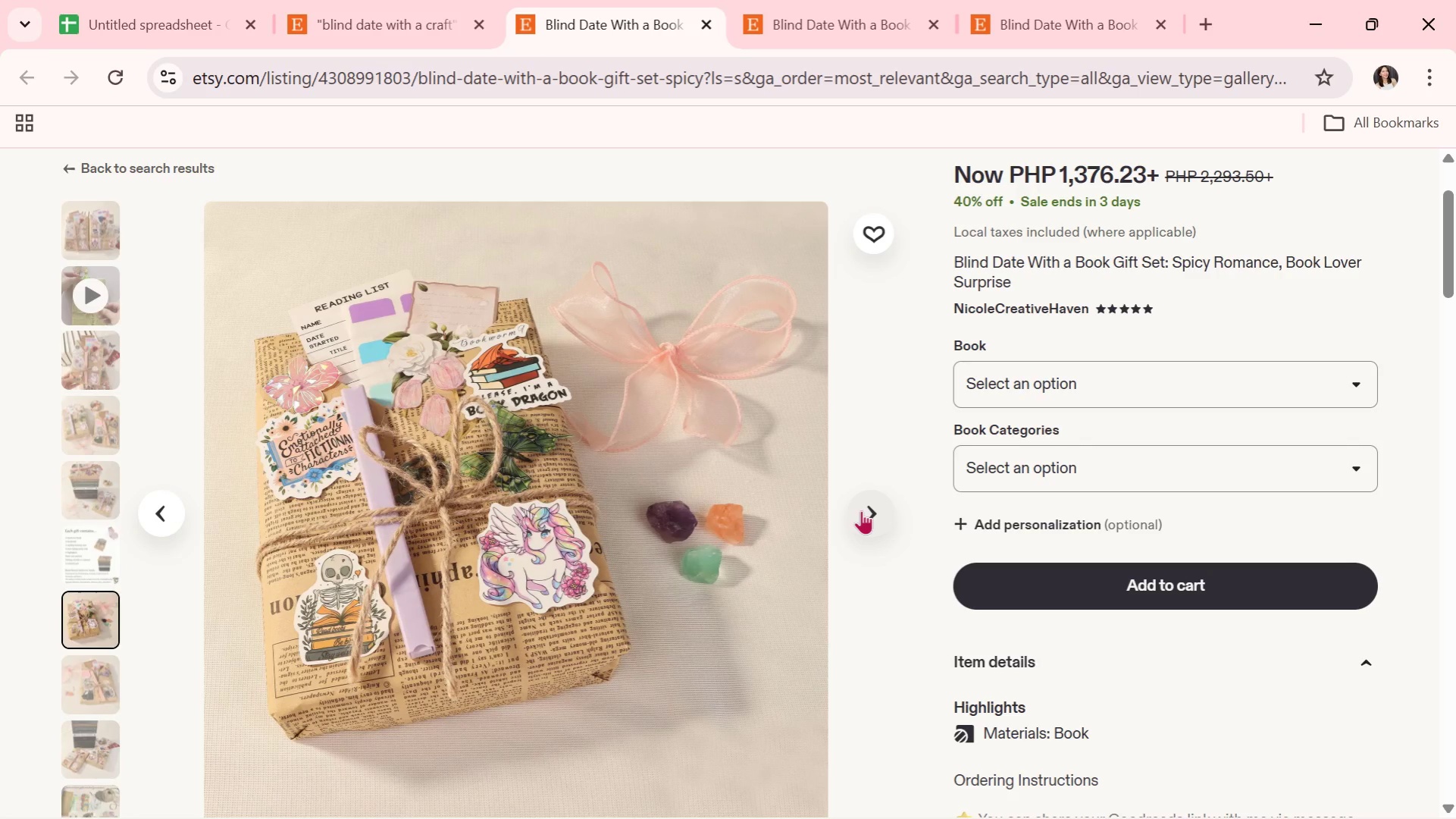 
wait(5.89)
 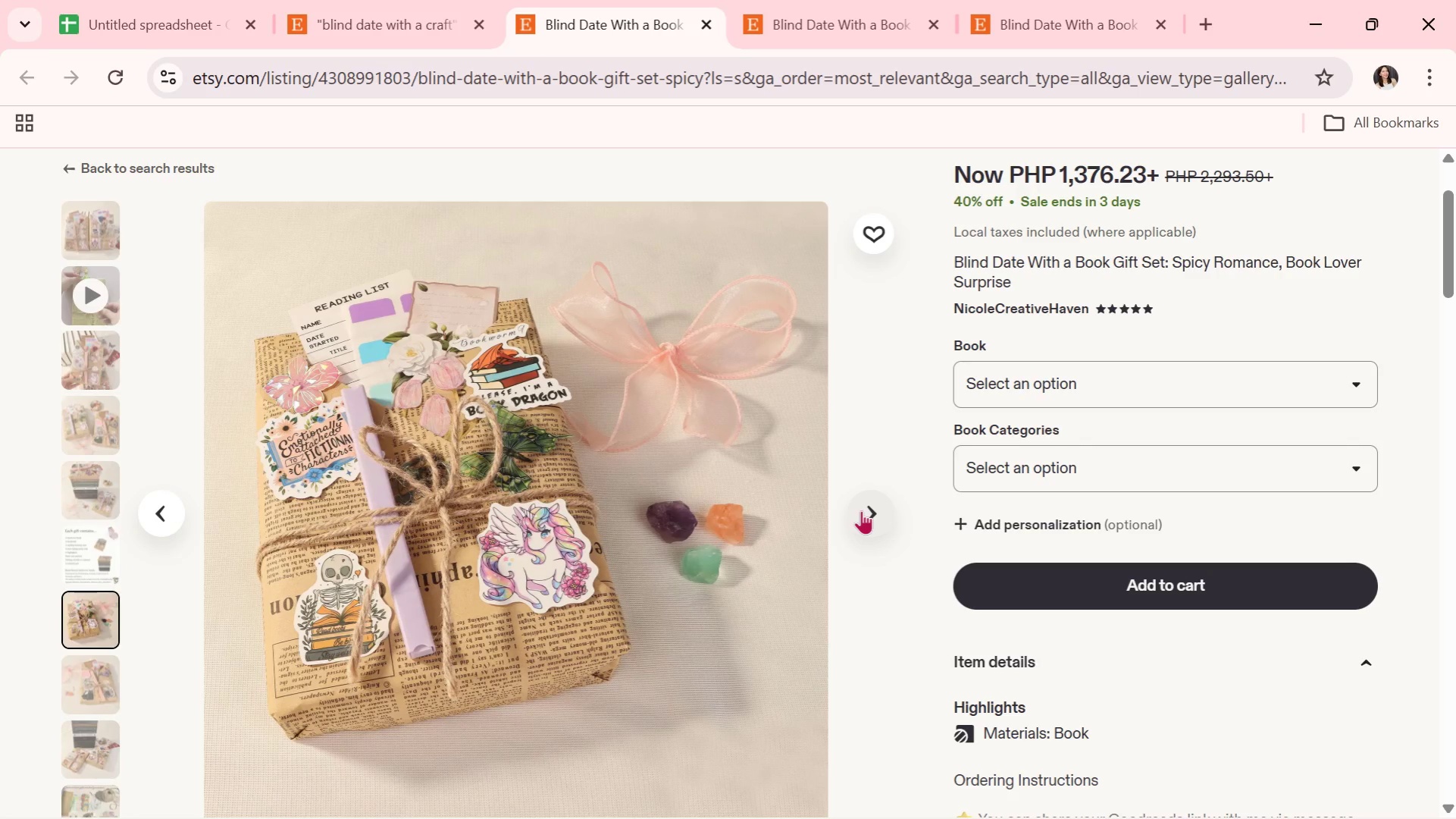 
left_click([861, 510])
 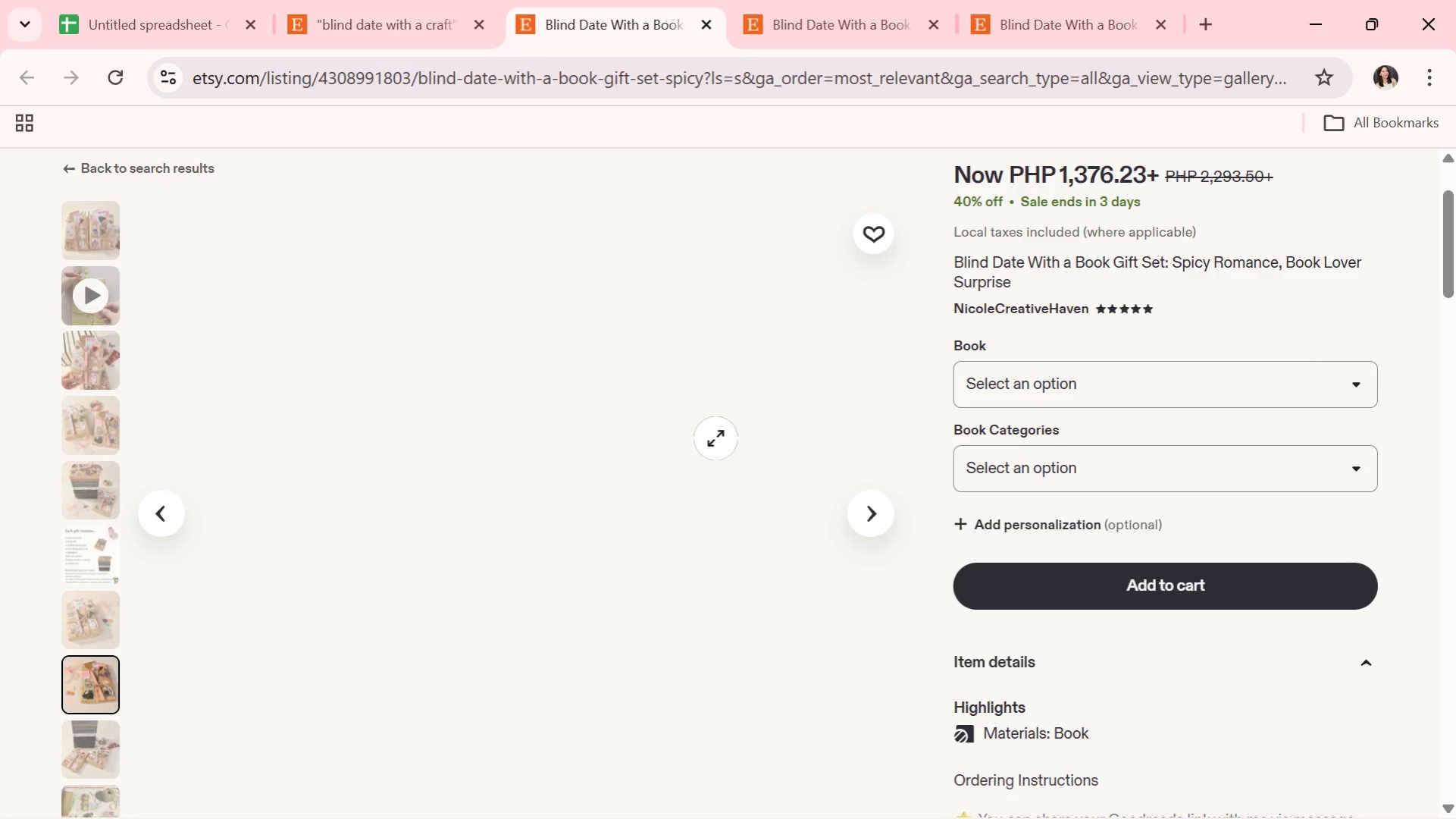 
scroll: coordinate [737, 449], scroll_direction: down, amount: 1.0
 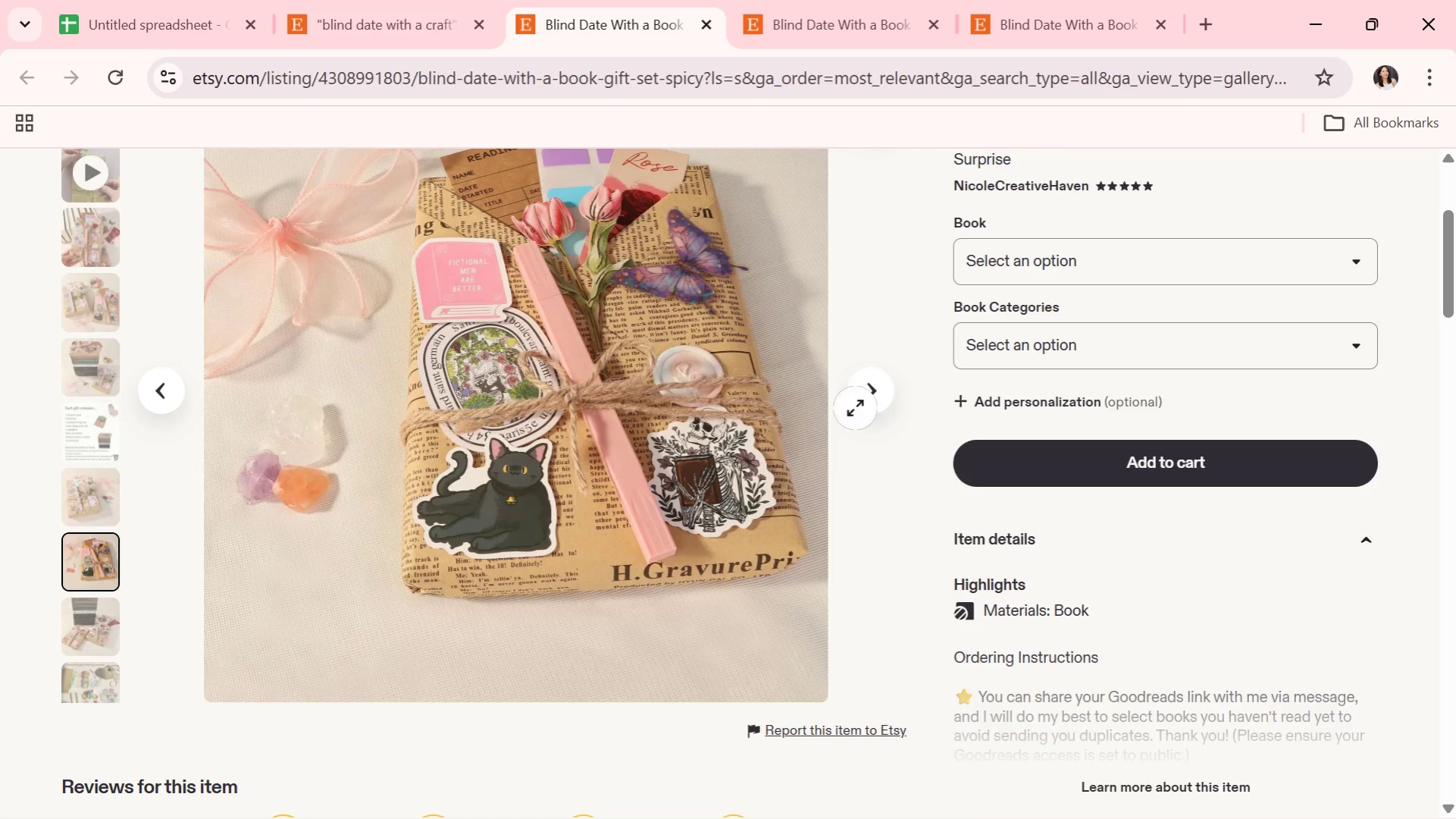 
left_click([863, 406])
 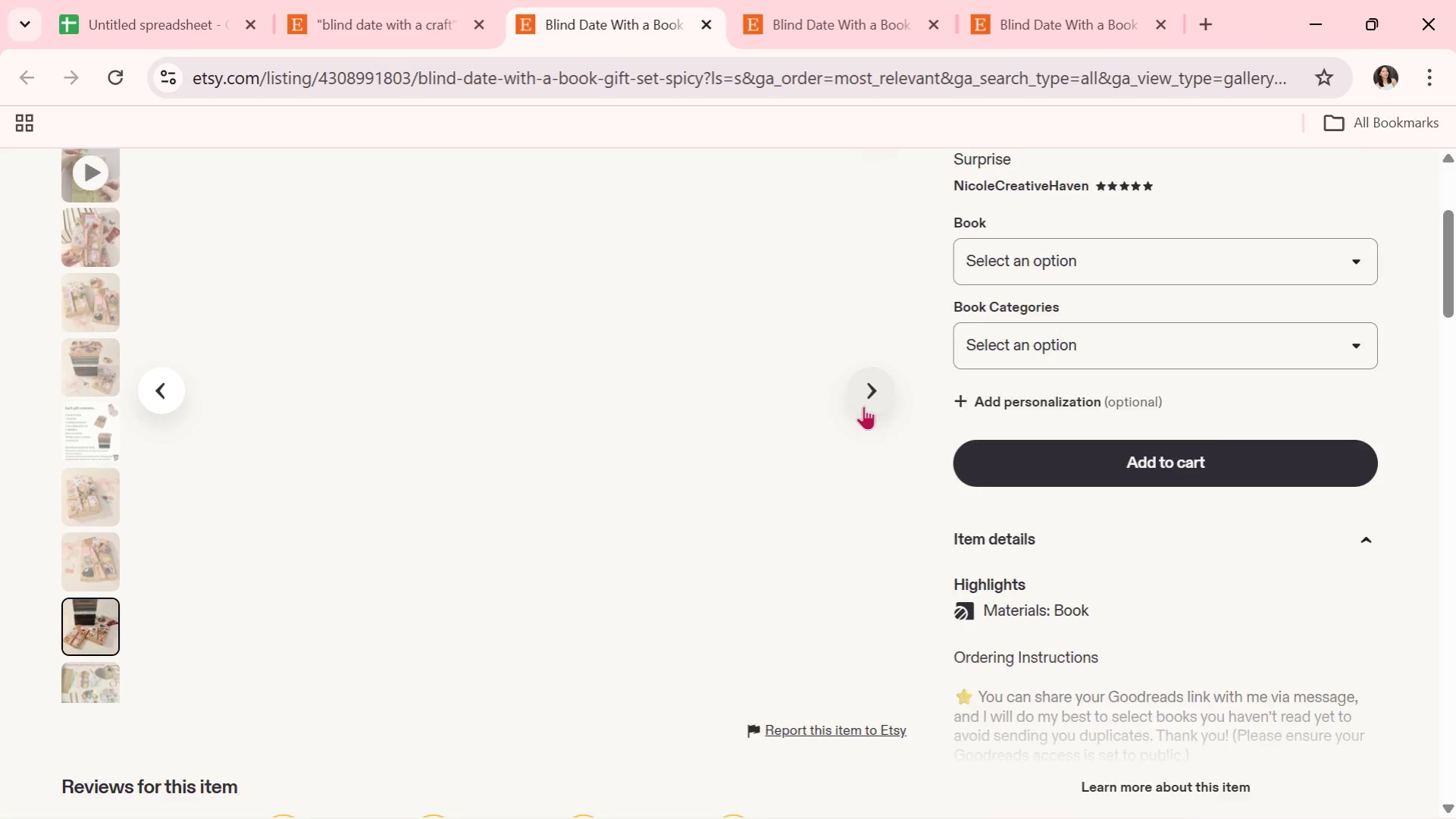 
scroll: coordinate [863, 406], scroll_direction: up, amount: 1.0
 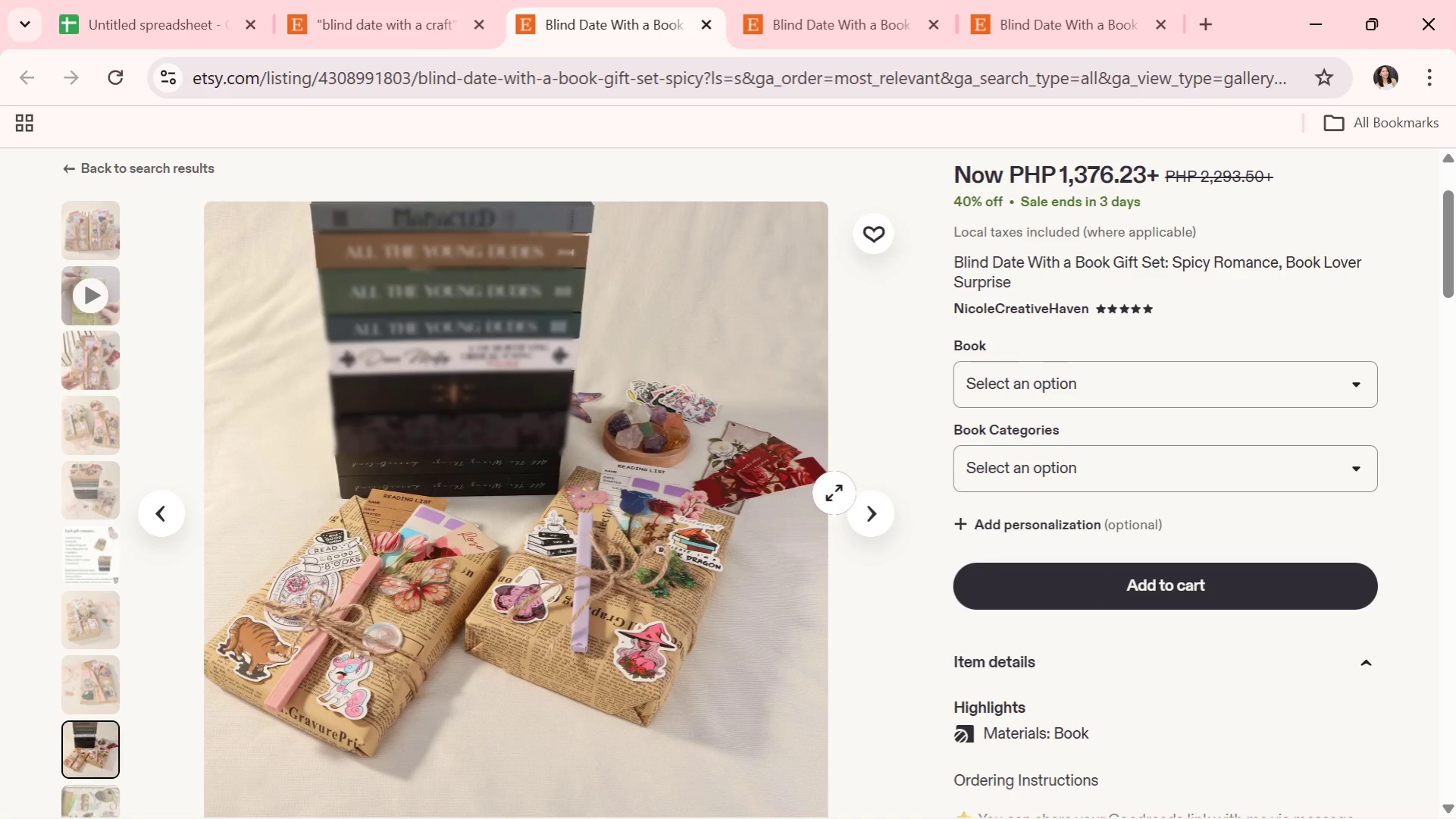 
left_click([867, 512])
 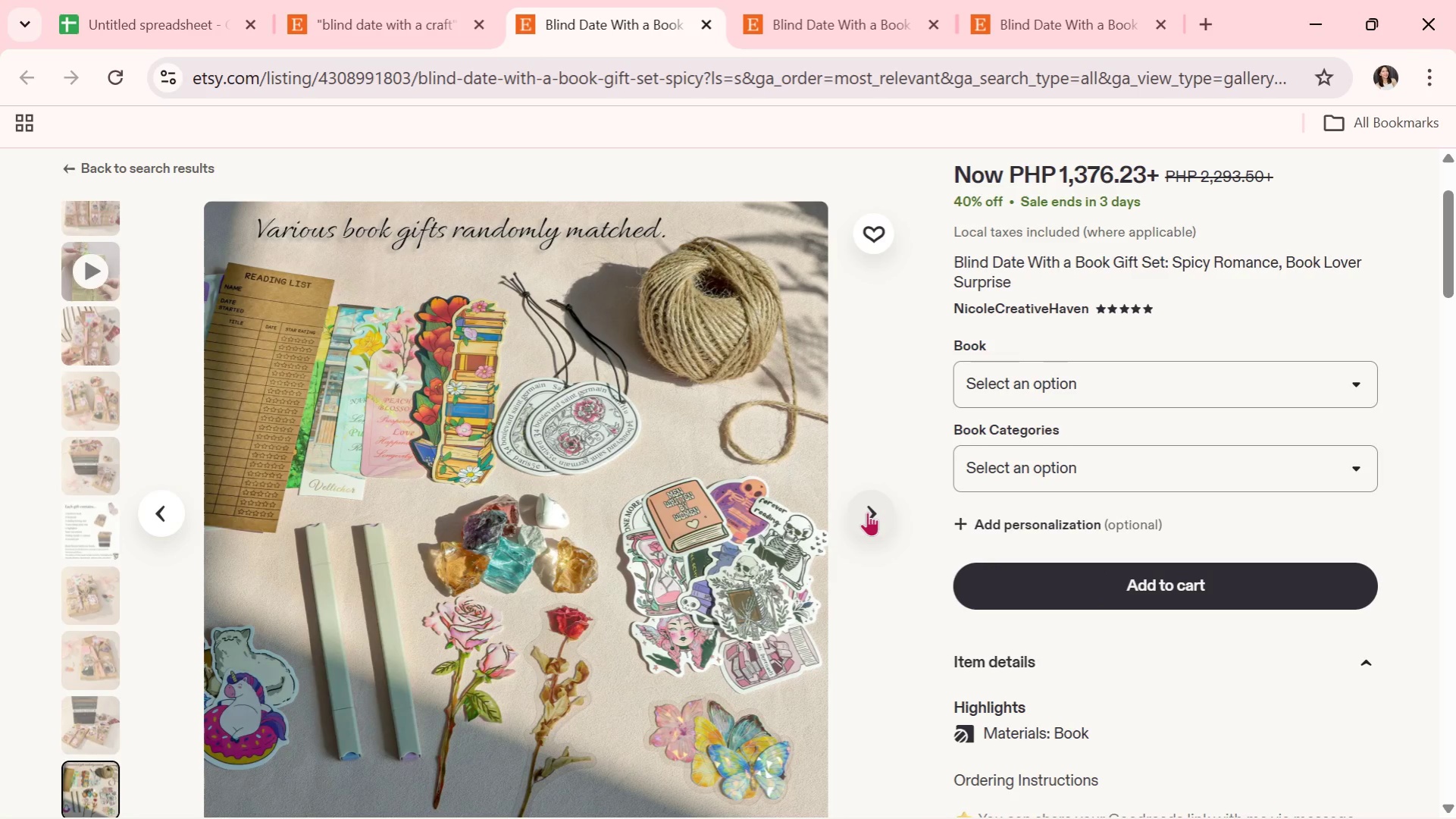 
wait(6.23)
 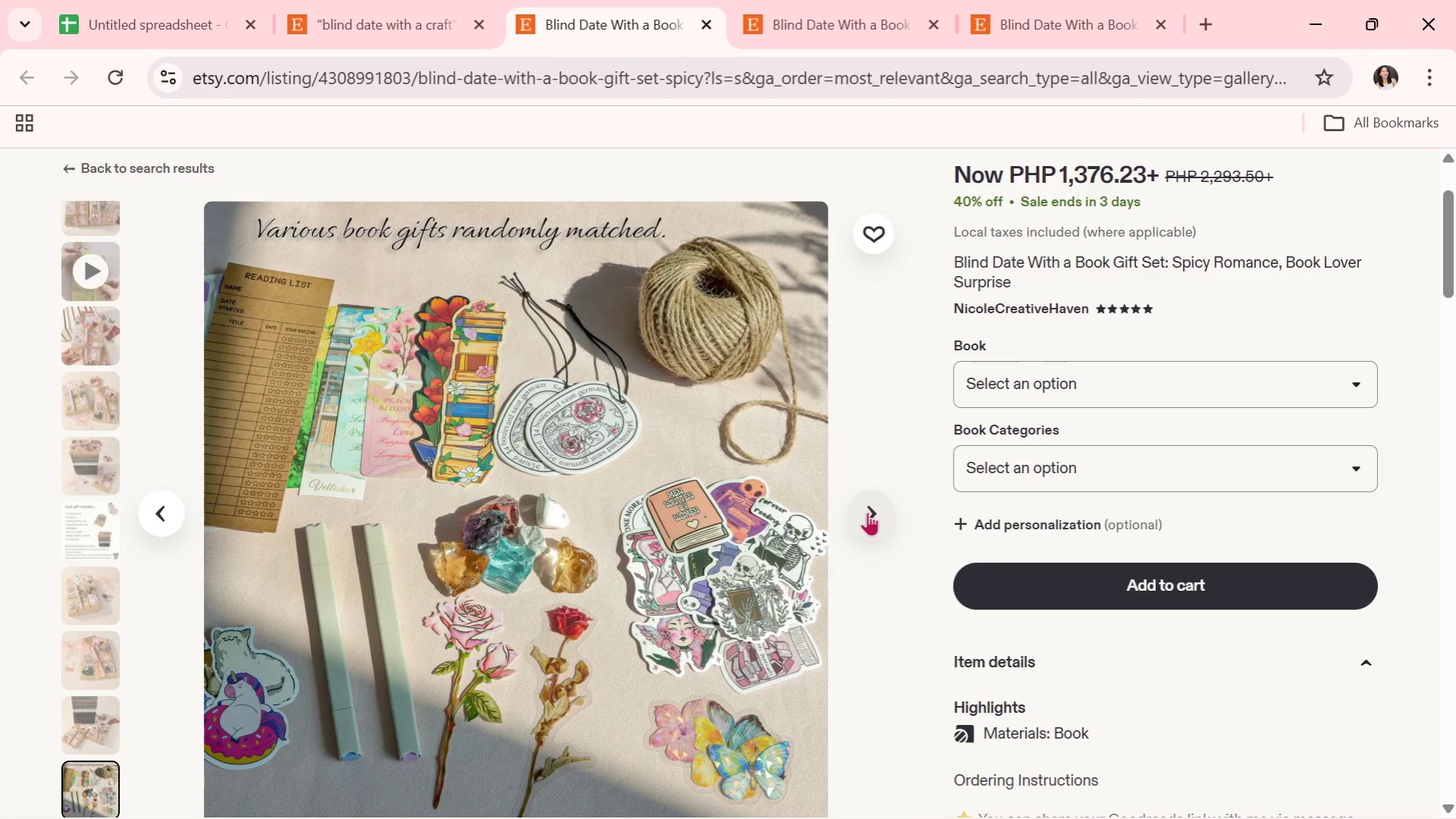 
left_click([867, 512])
 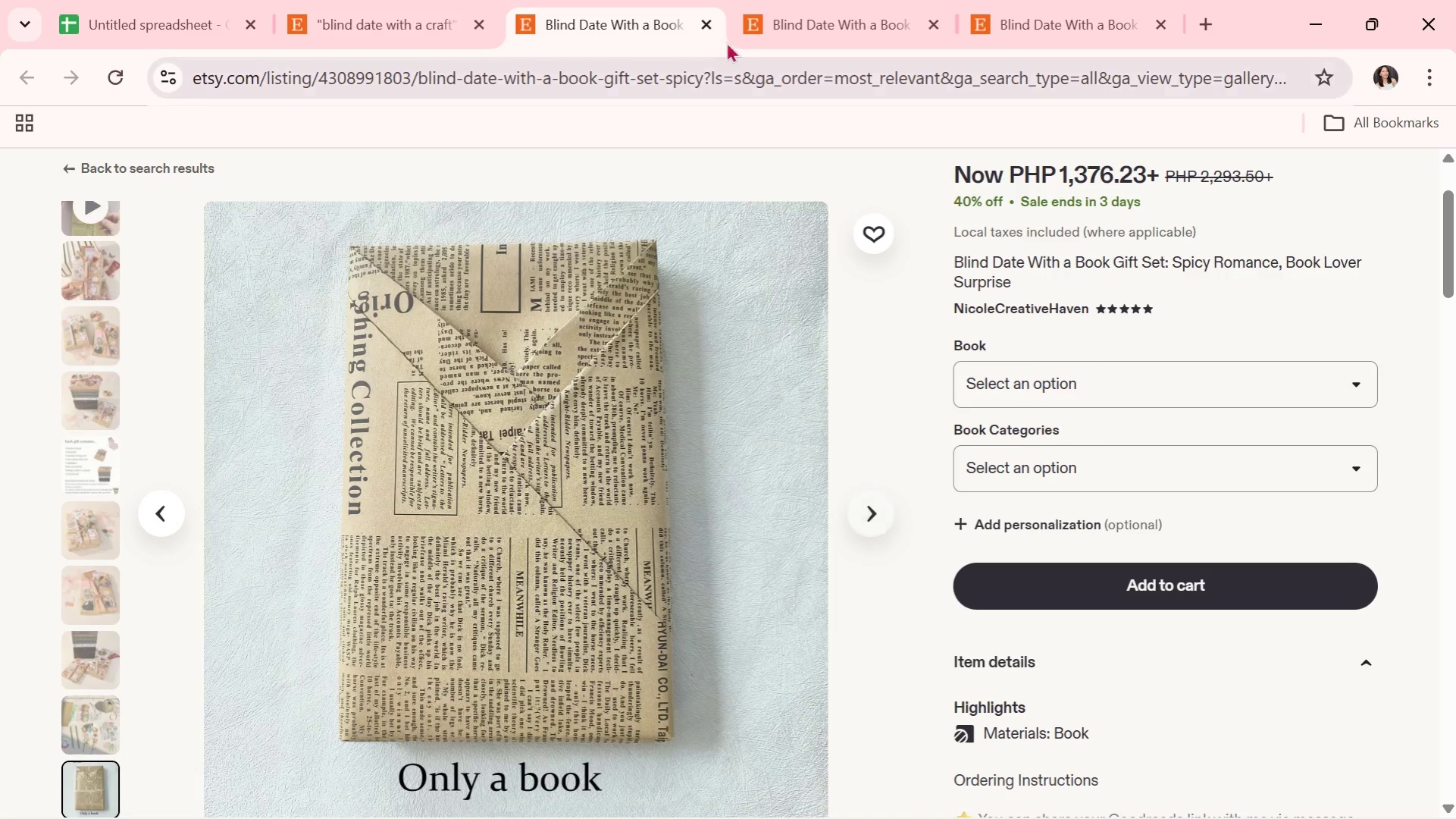 
left_click([706, 22])
 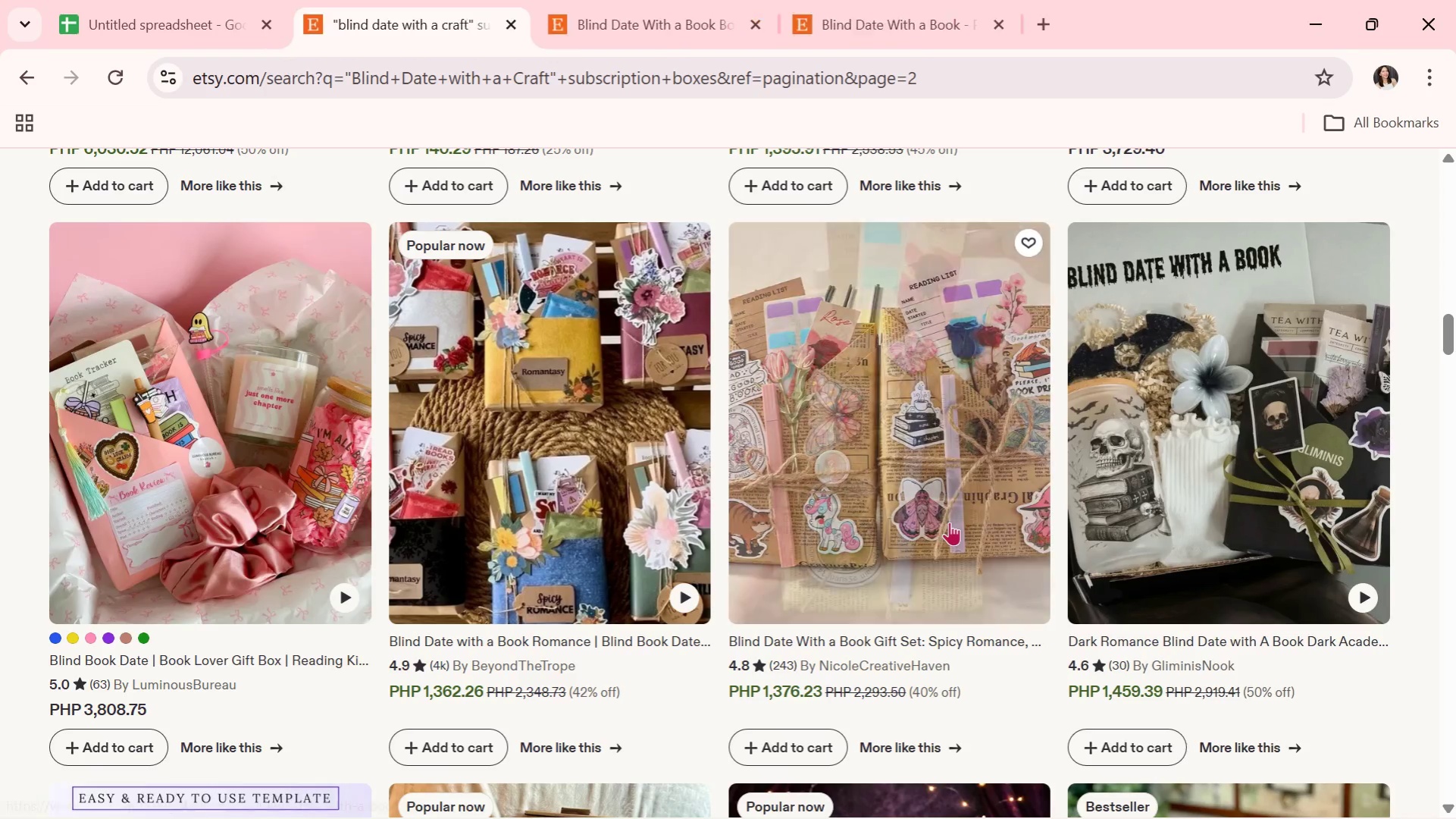 
scroll: coordinate [949, 522], scroll_direction: down, amount: 3.0
 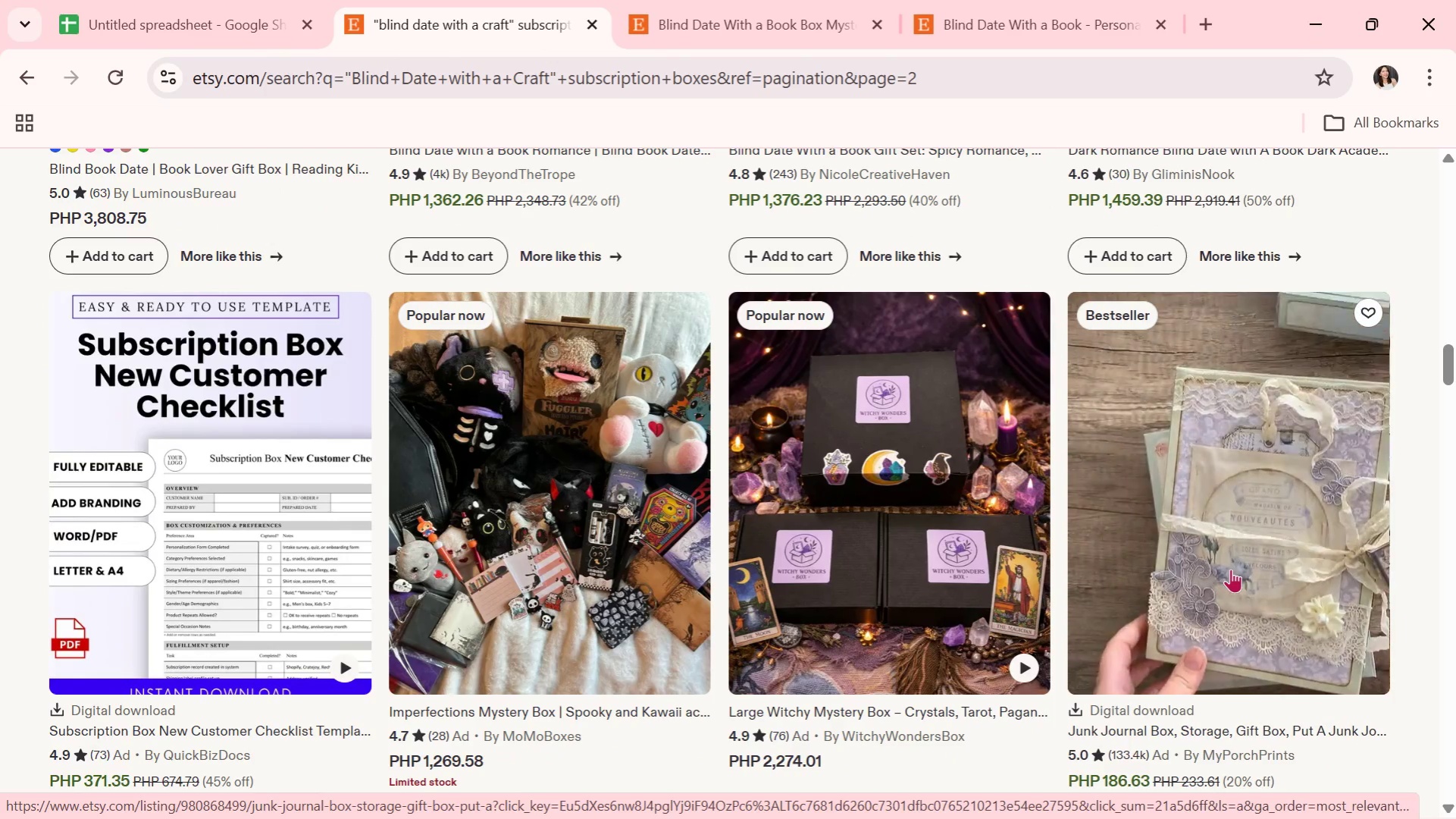 
wait(5.95)
 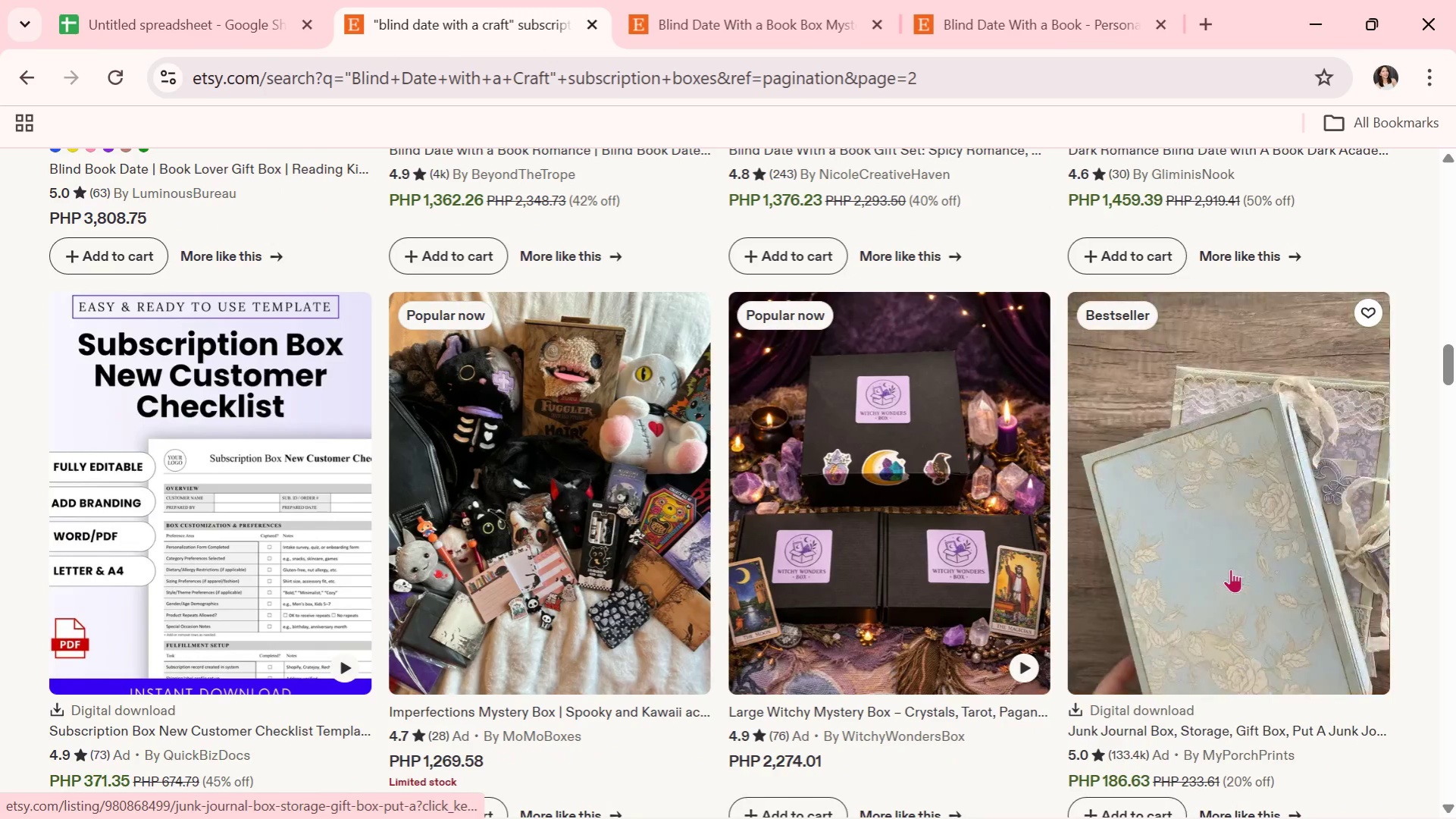 
scroll: coordinate [1230, 569], scroll_direction: down, amount: 1.0
 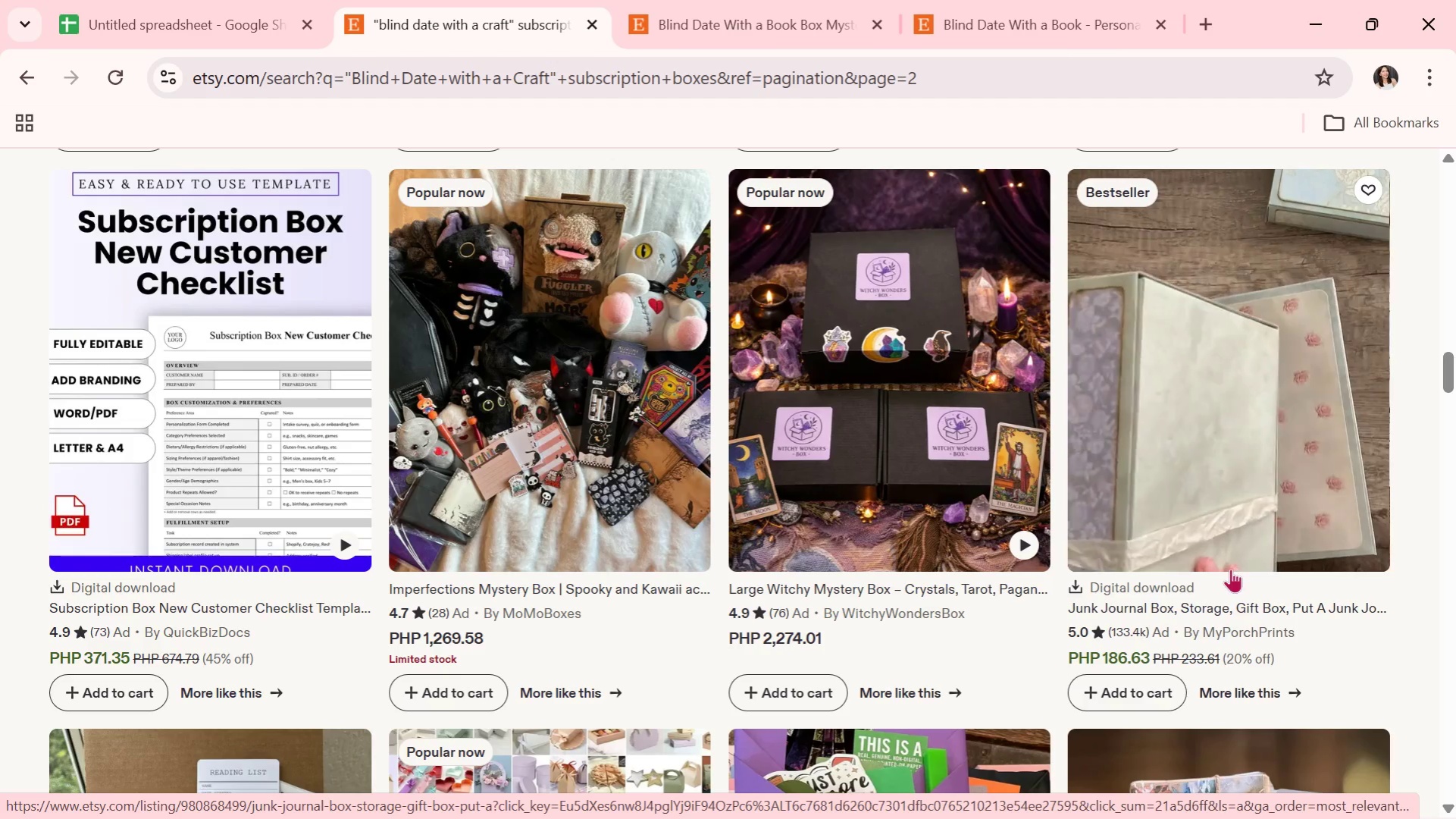 
wait(17.74)
 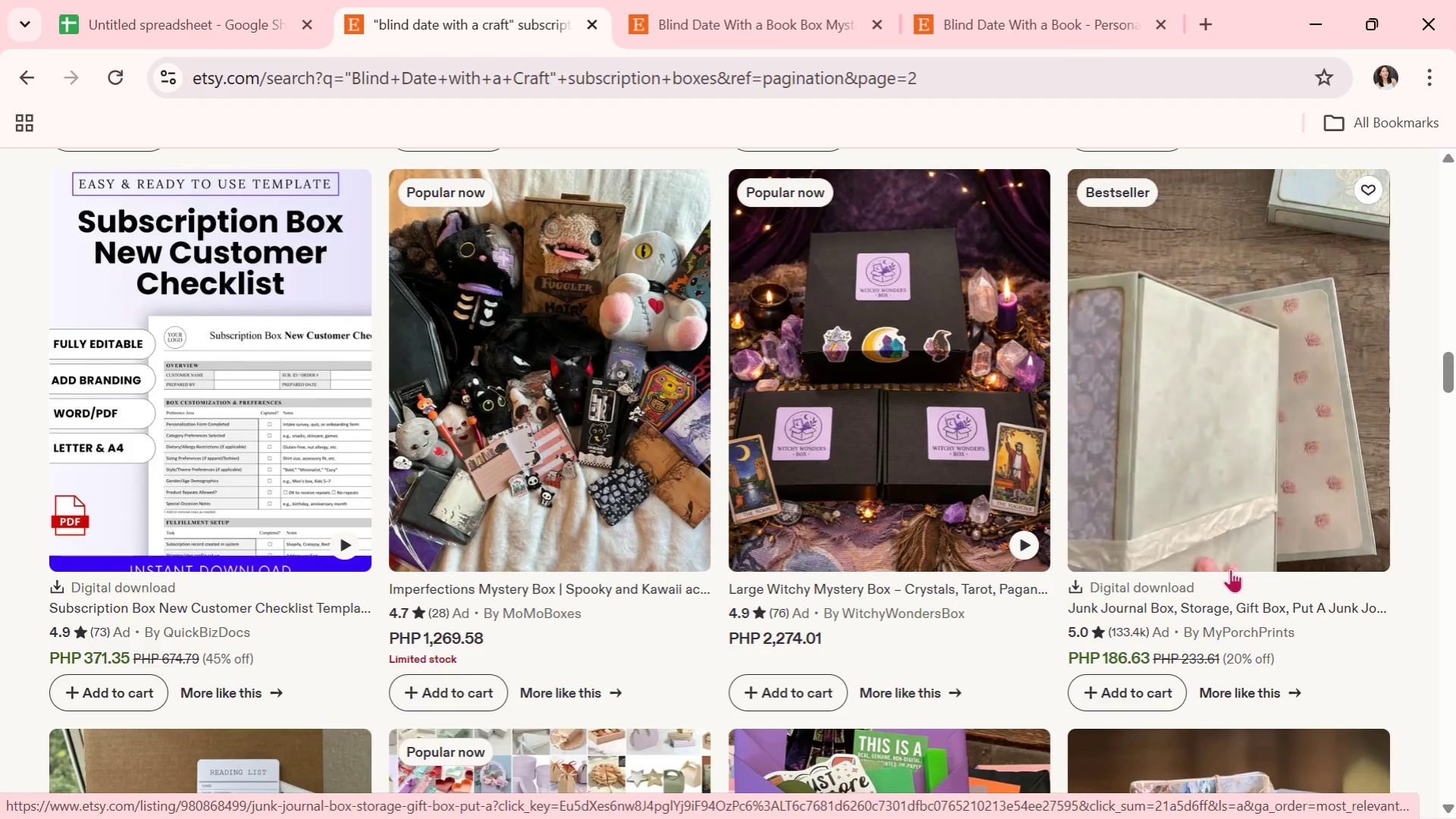 
scroll: coordinate [938, 550], scroll_direction: down, amount: 1.0
 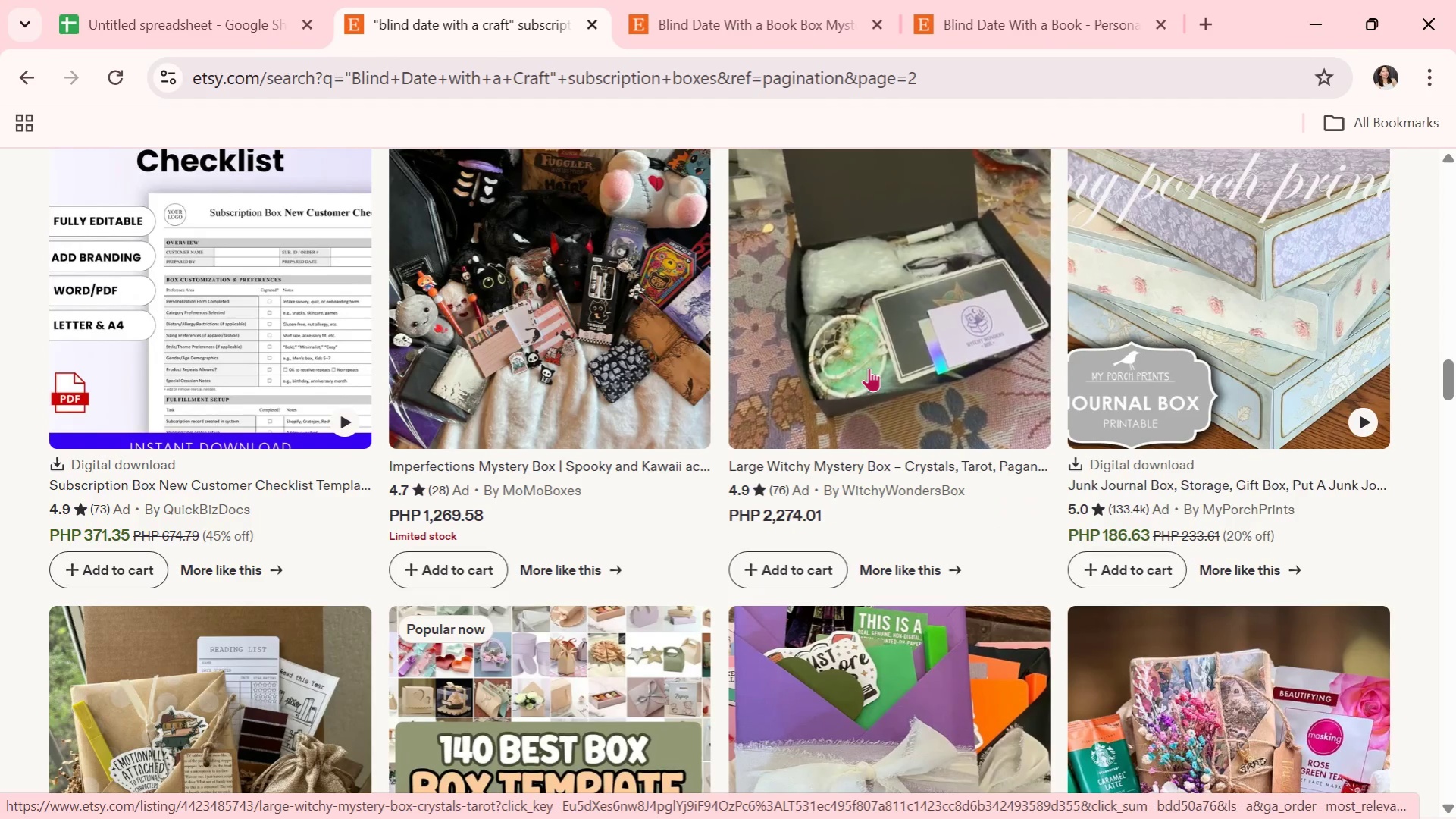 
left_click([869, 368])
 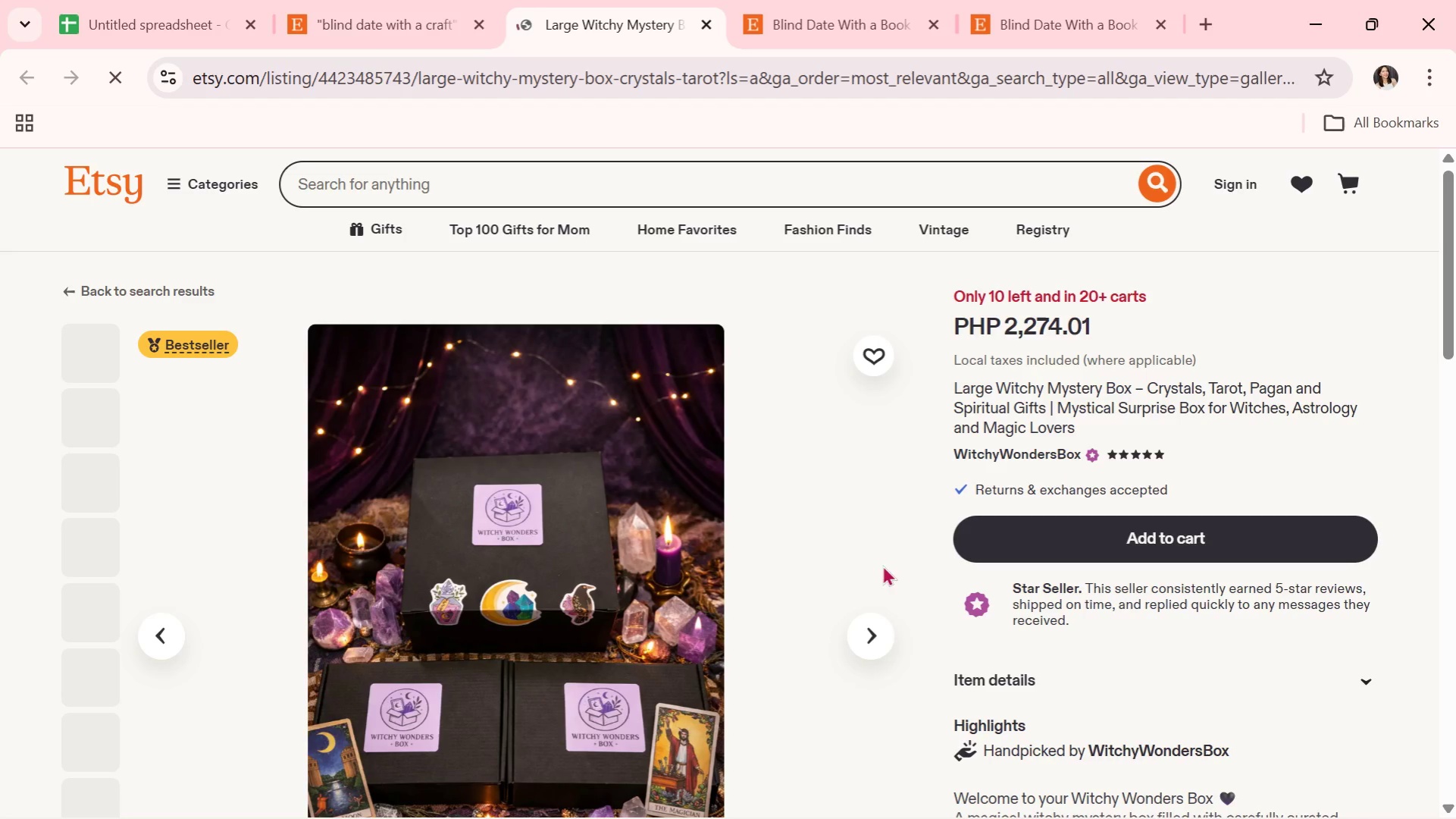 
scroll: coordinate [814, 600], scroll_direction: down, amount: 1.0
 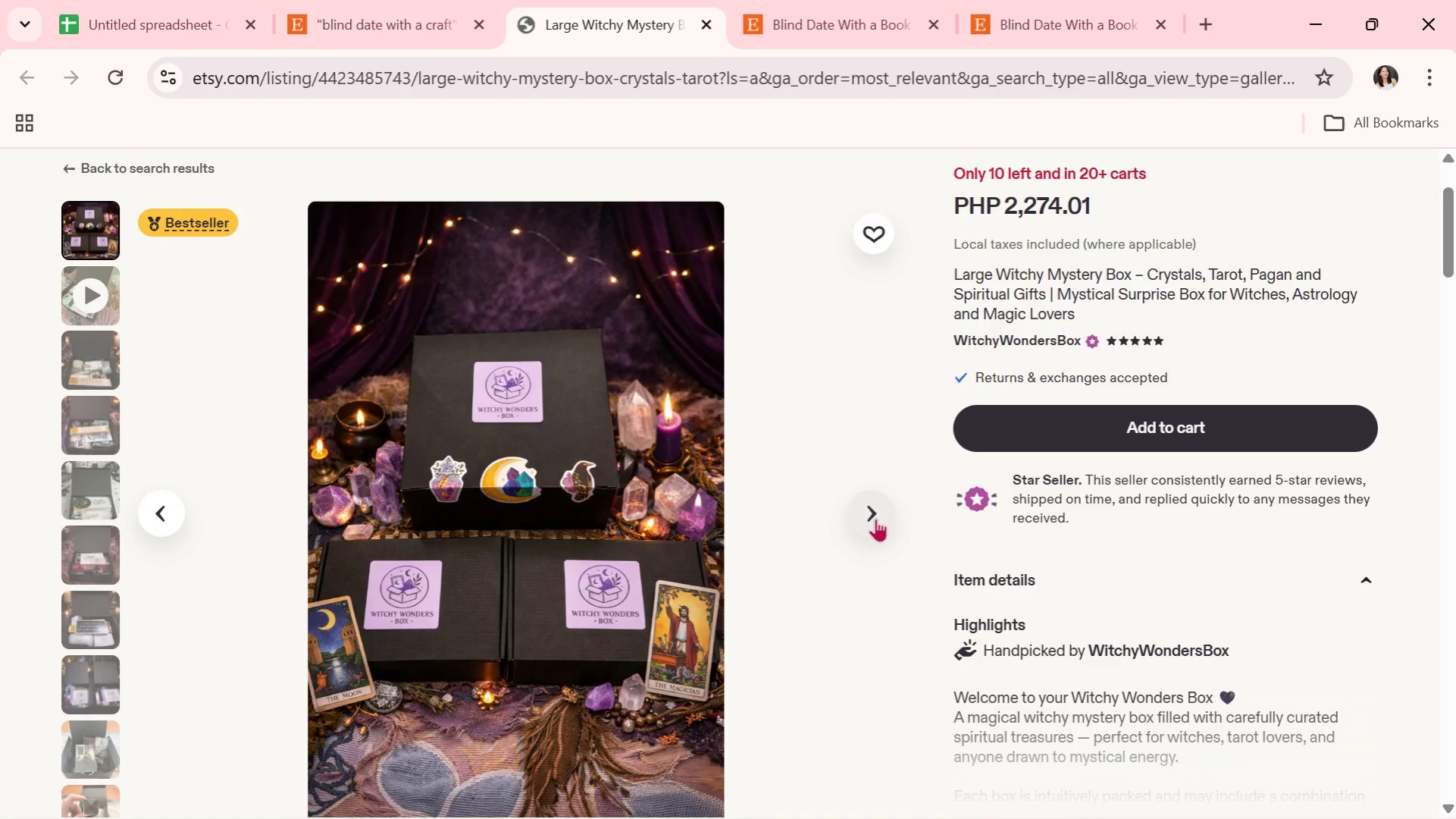 
left_click([875, 518])
 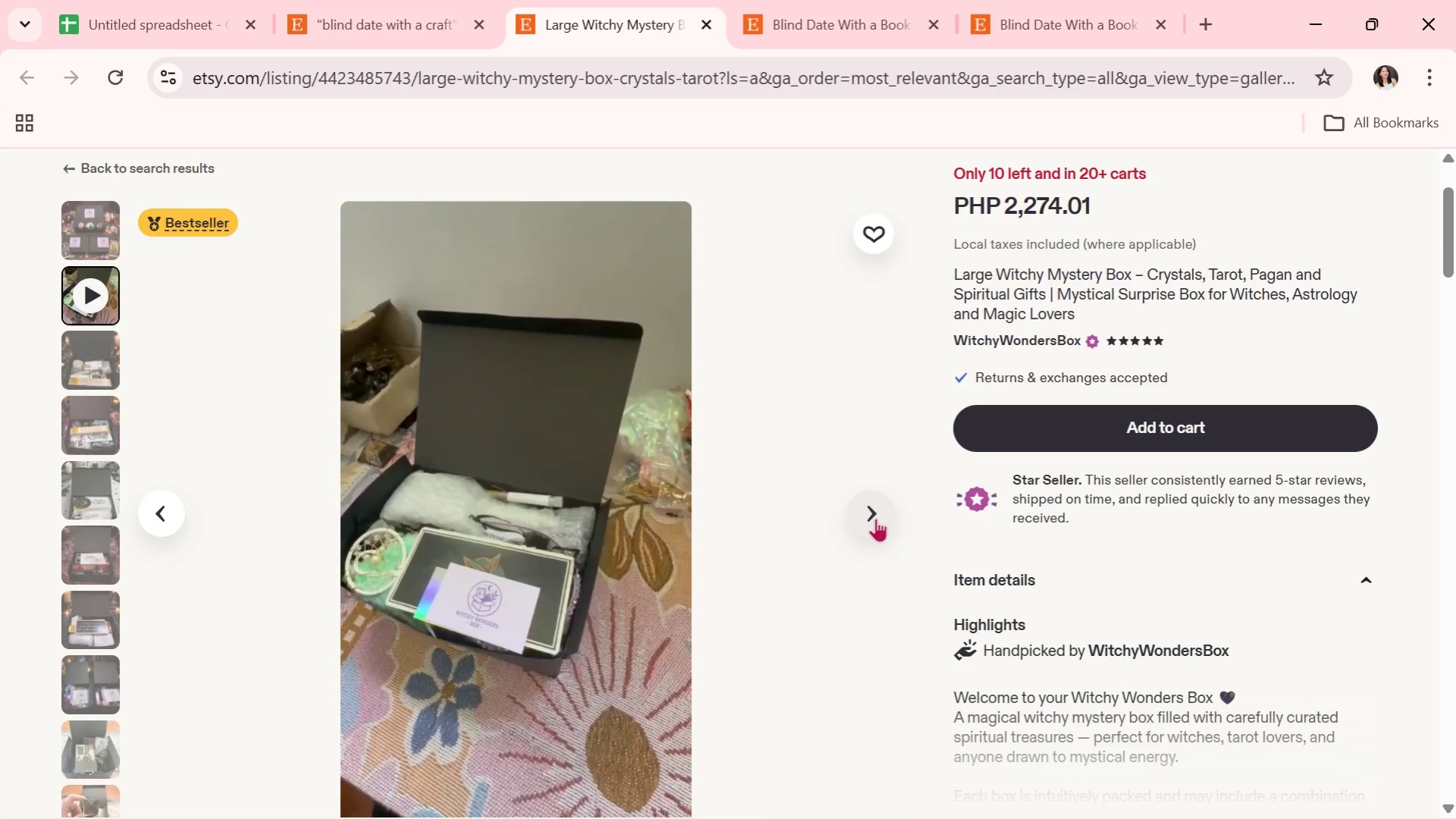 
wait(6.03)
 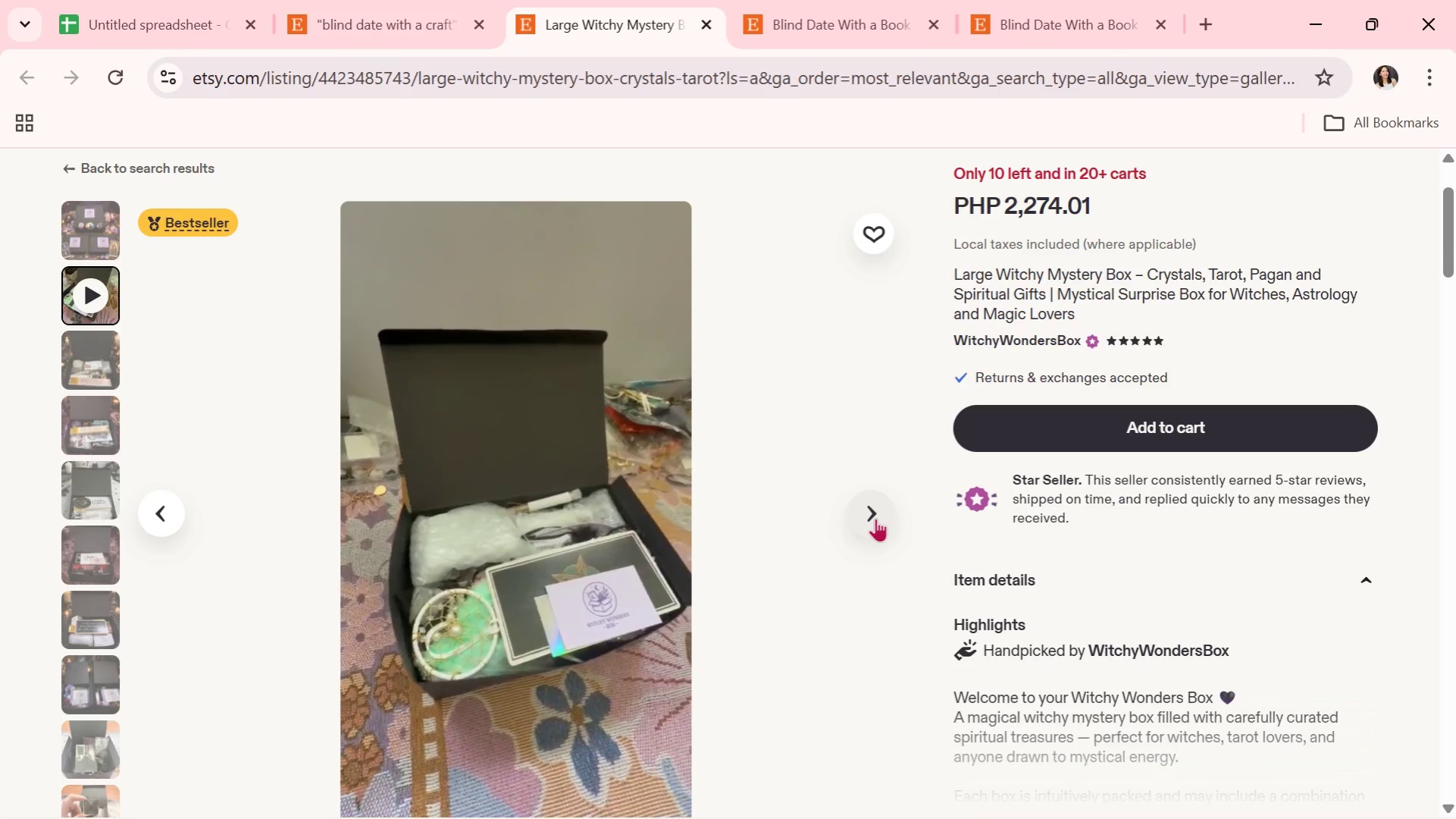 
left_click([875, 518])
 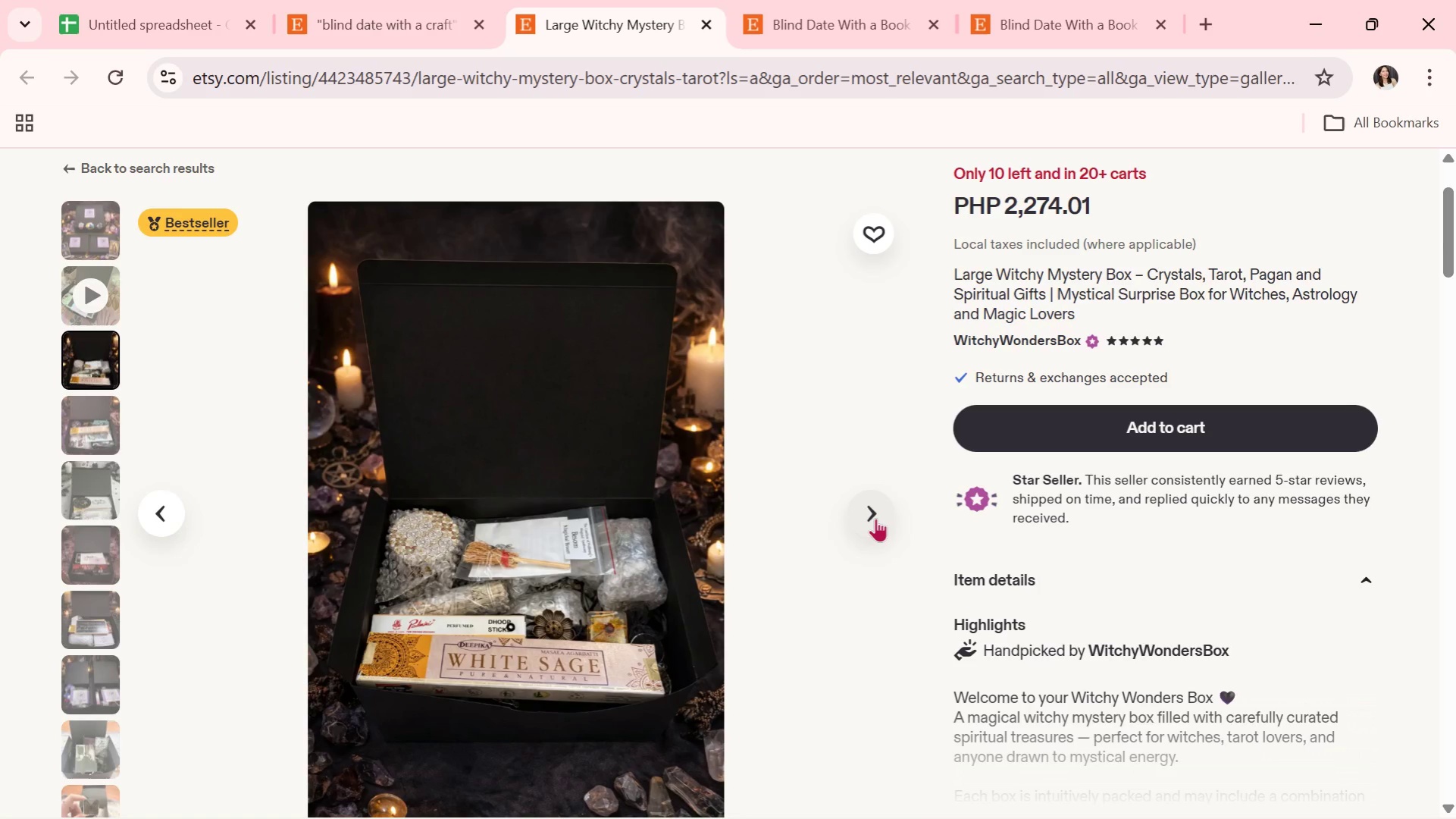 
wait(9.11)
 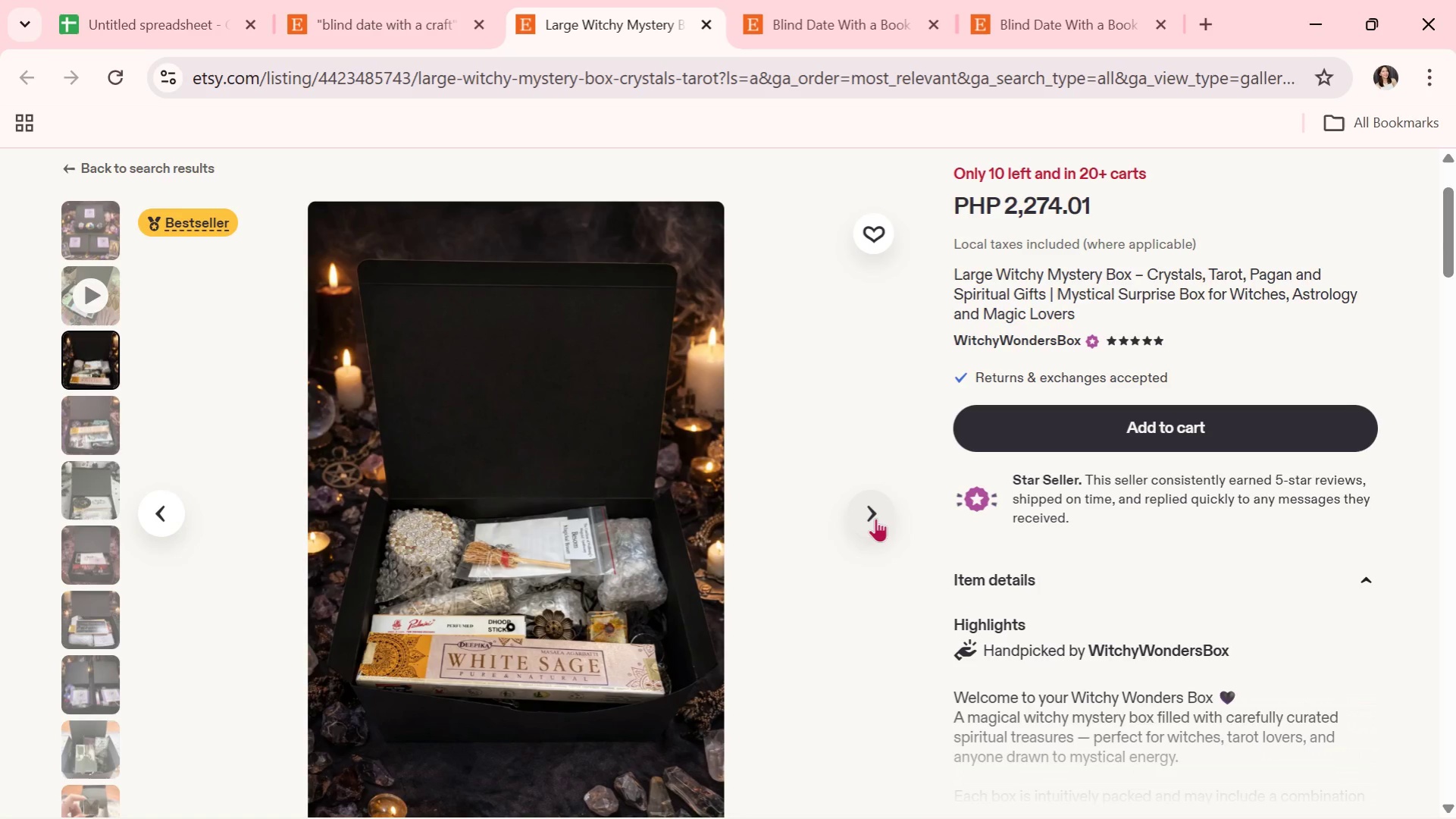 
left_click([864, 509])
 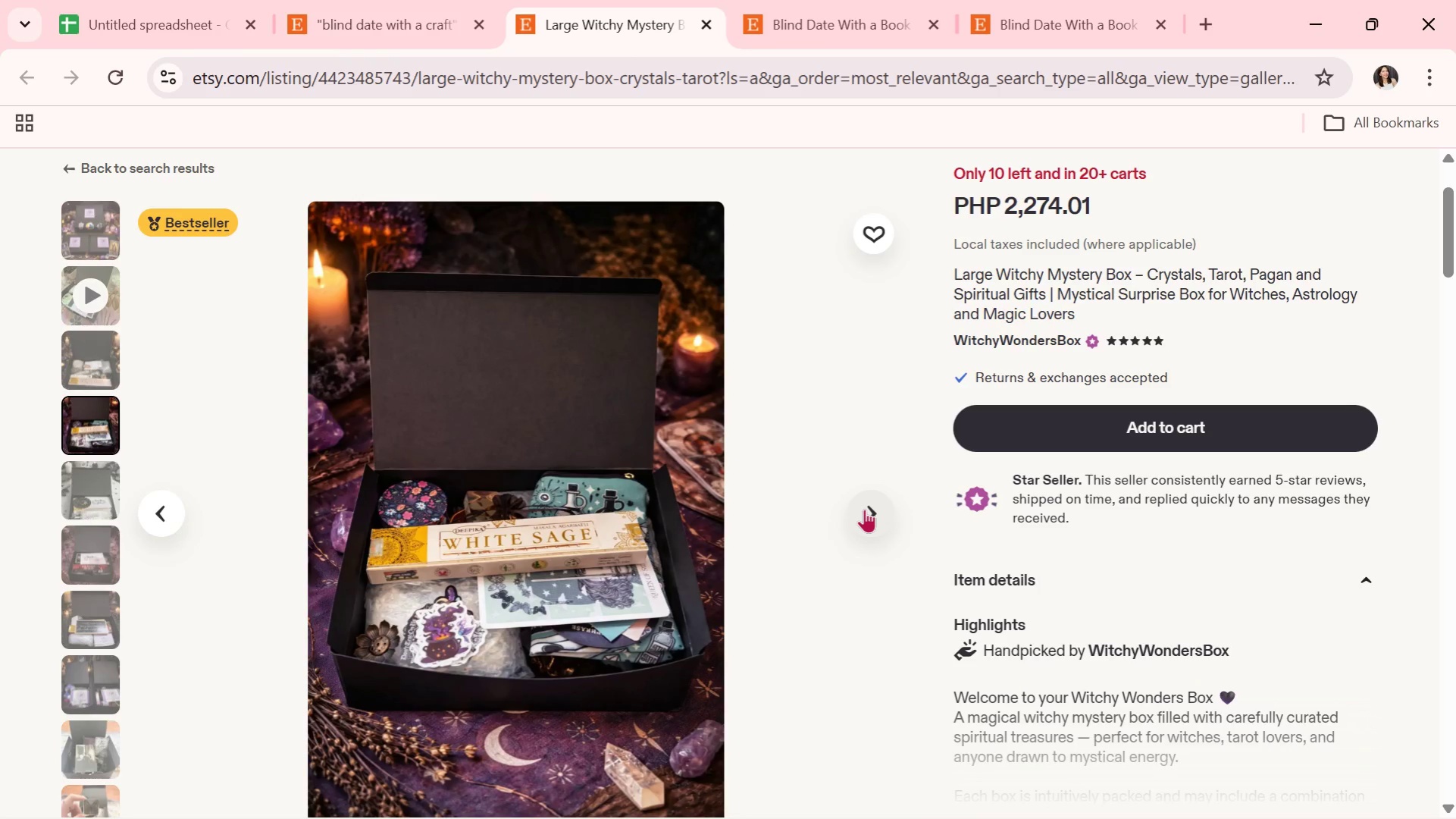 
wait(12.22)
 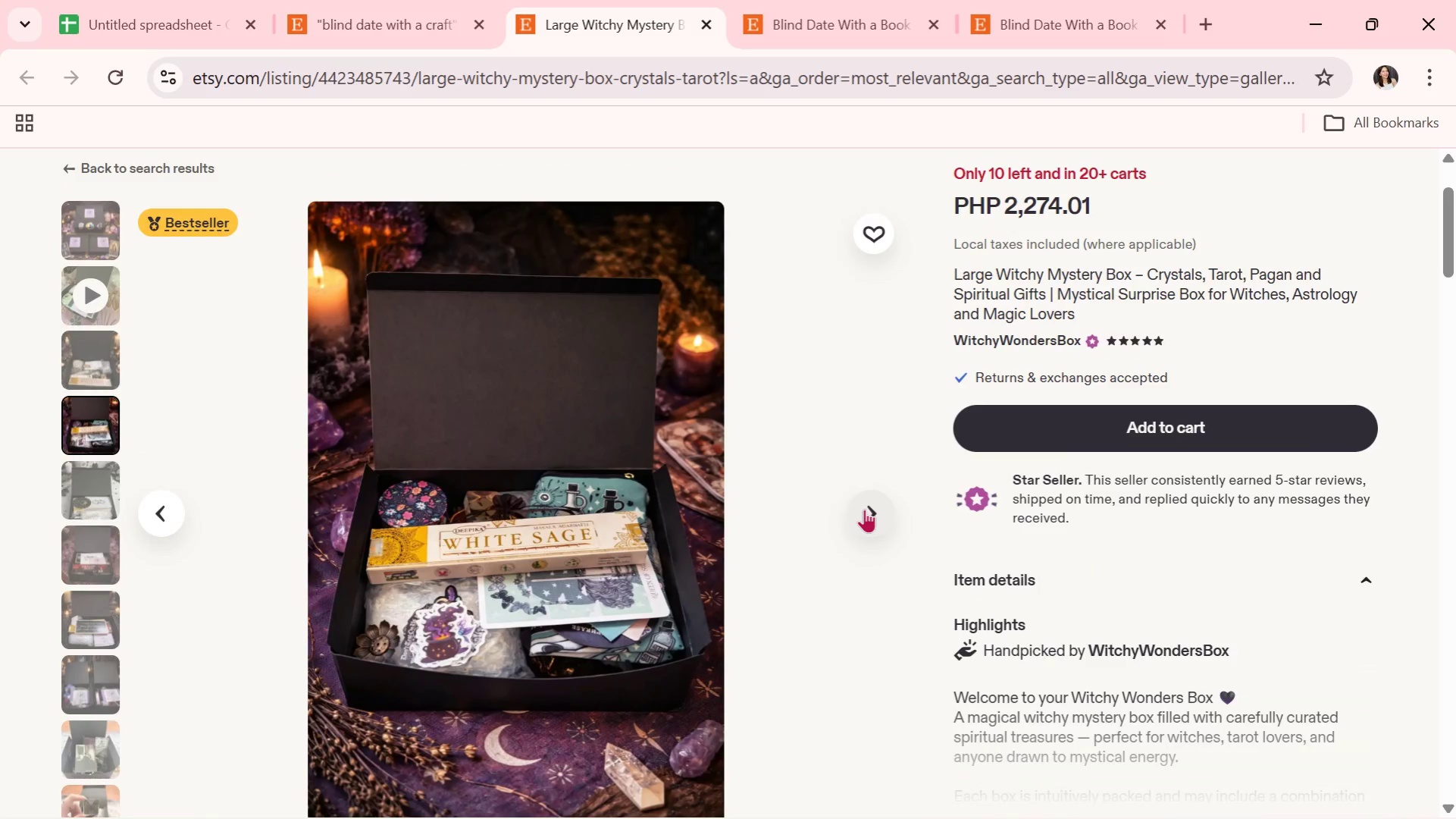 
left_click([865, 509])
 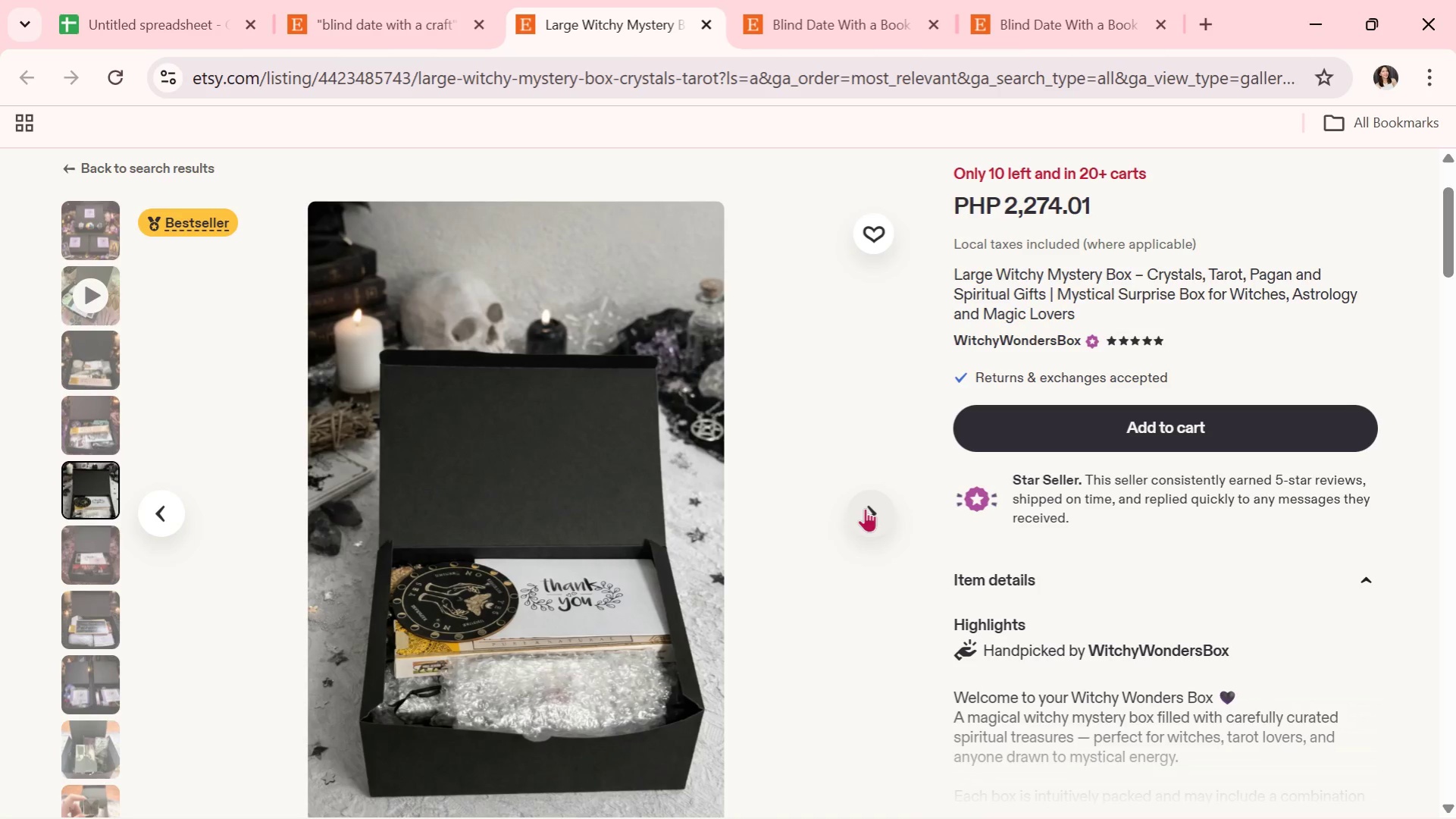 
scroll: coordinate [864, 509], scroll_direction: none, amount: 0.0
 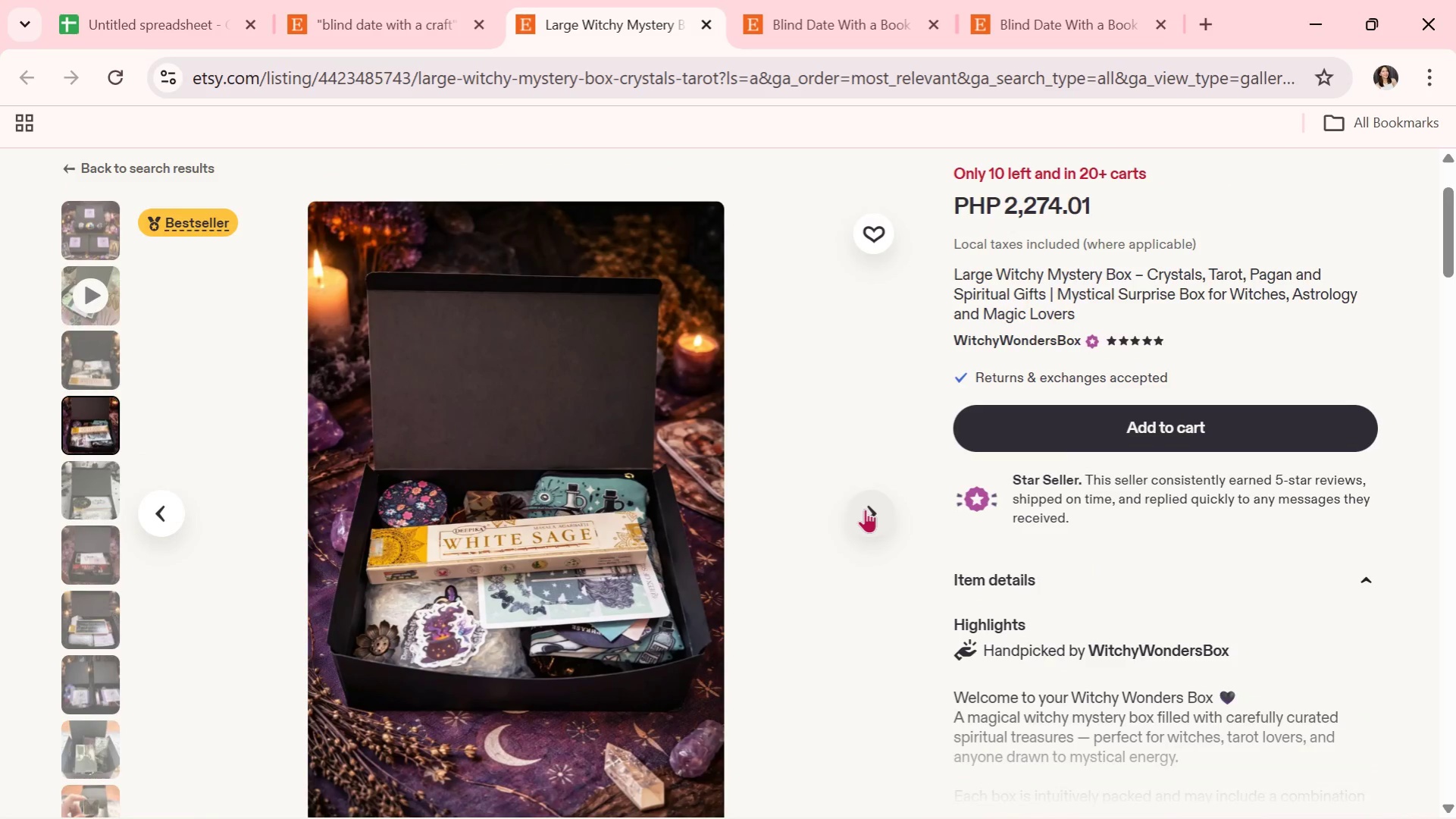 
wait(18.88)
 